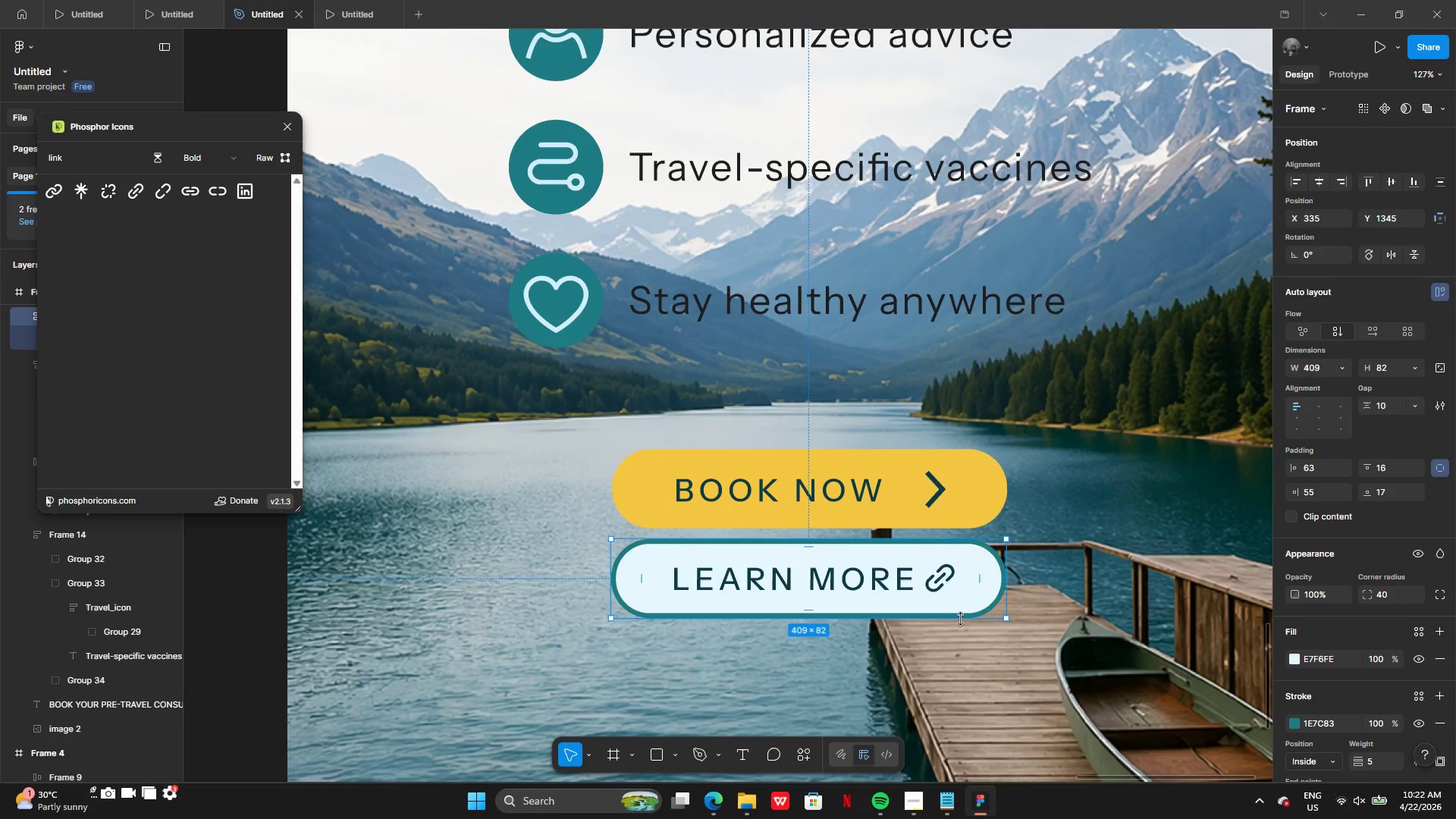 
left_click([959, 634])
 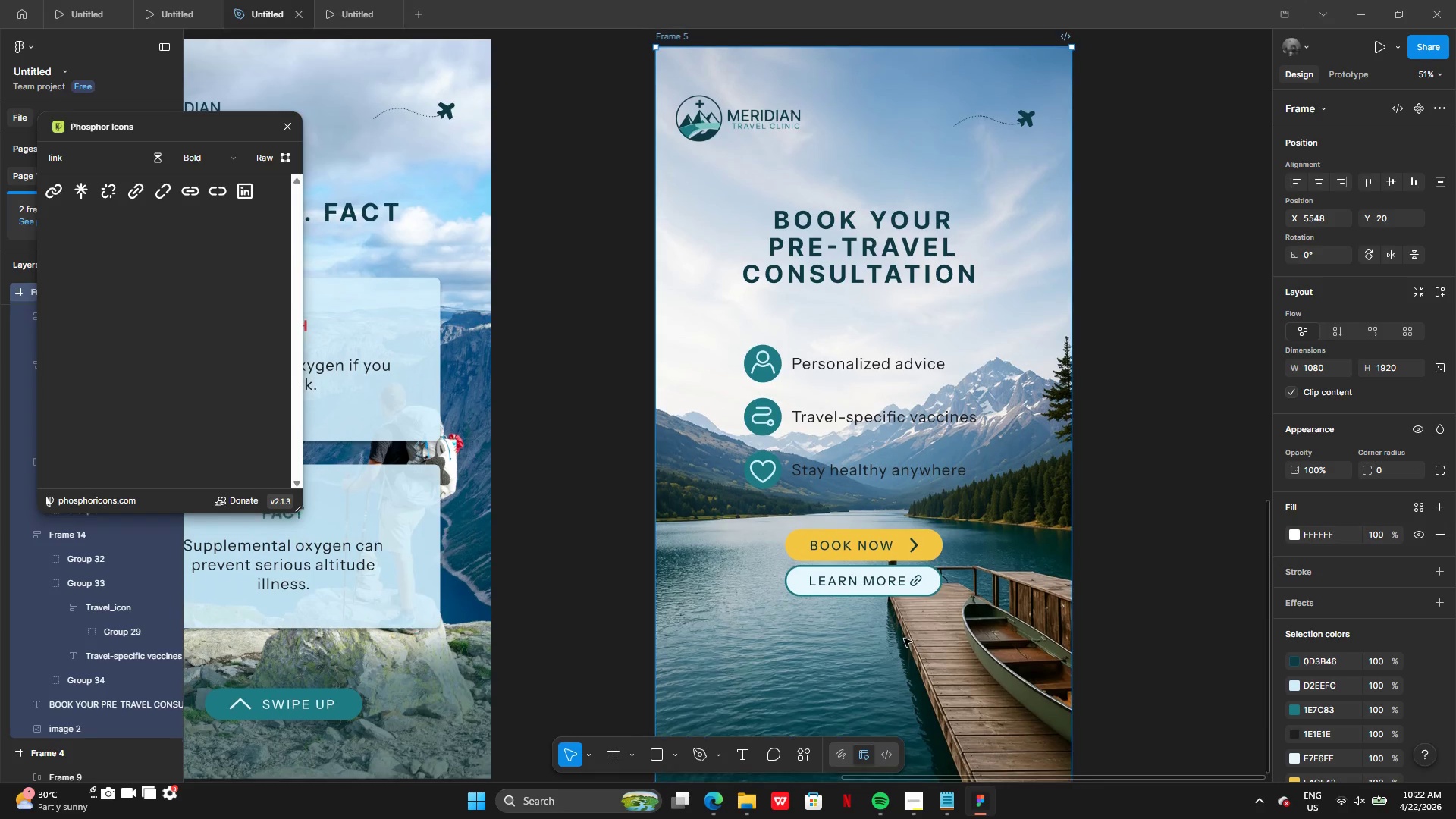 
left_click([898, 573])
 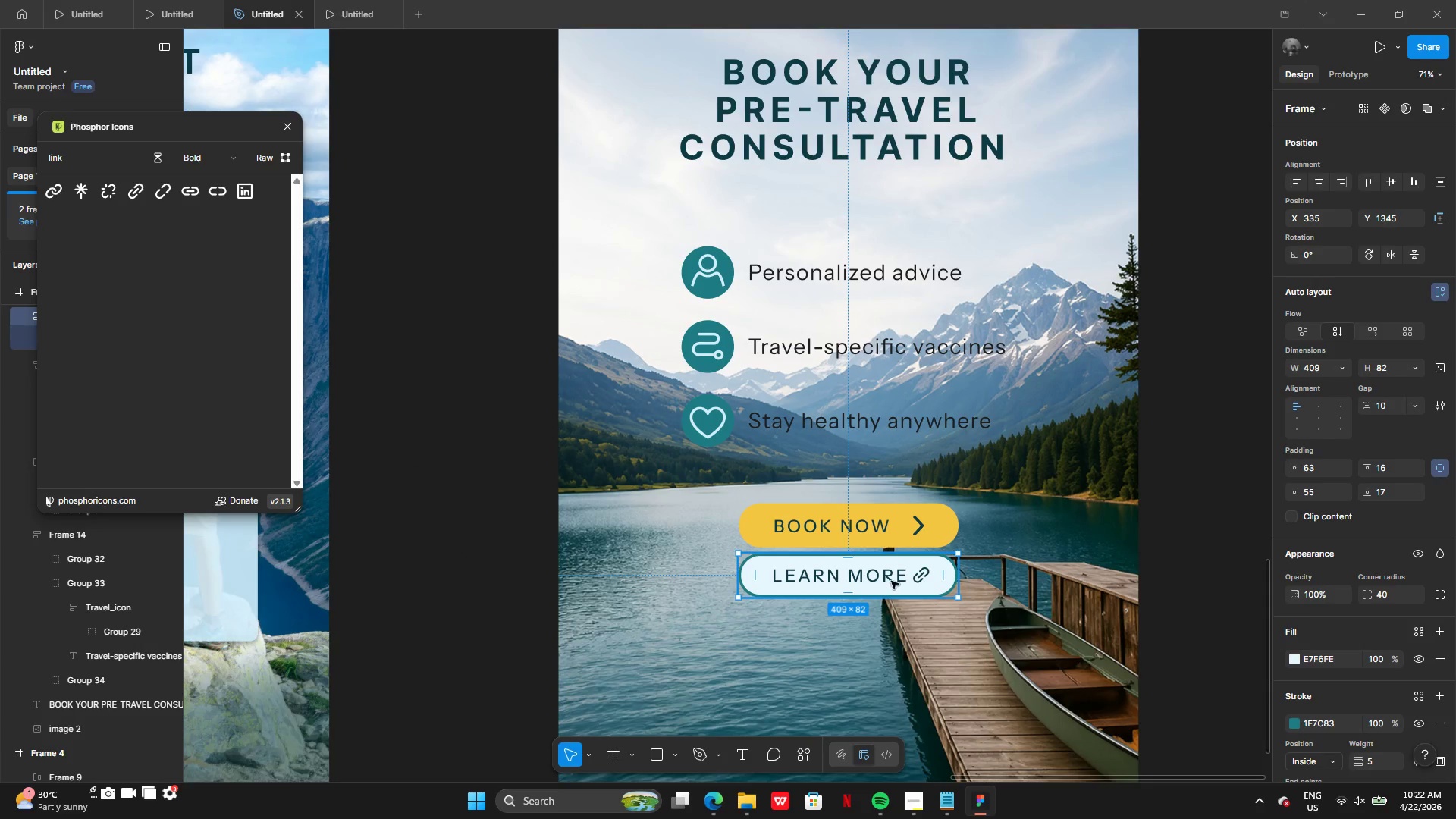 
left_click_drag(start_coordinate=[865, 576], to_coordinate=[864, 586])
 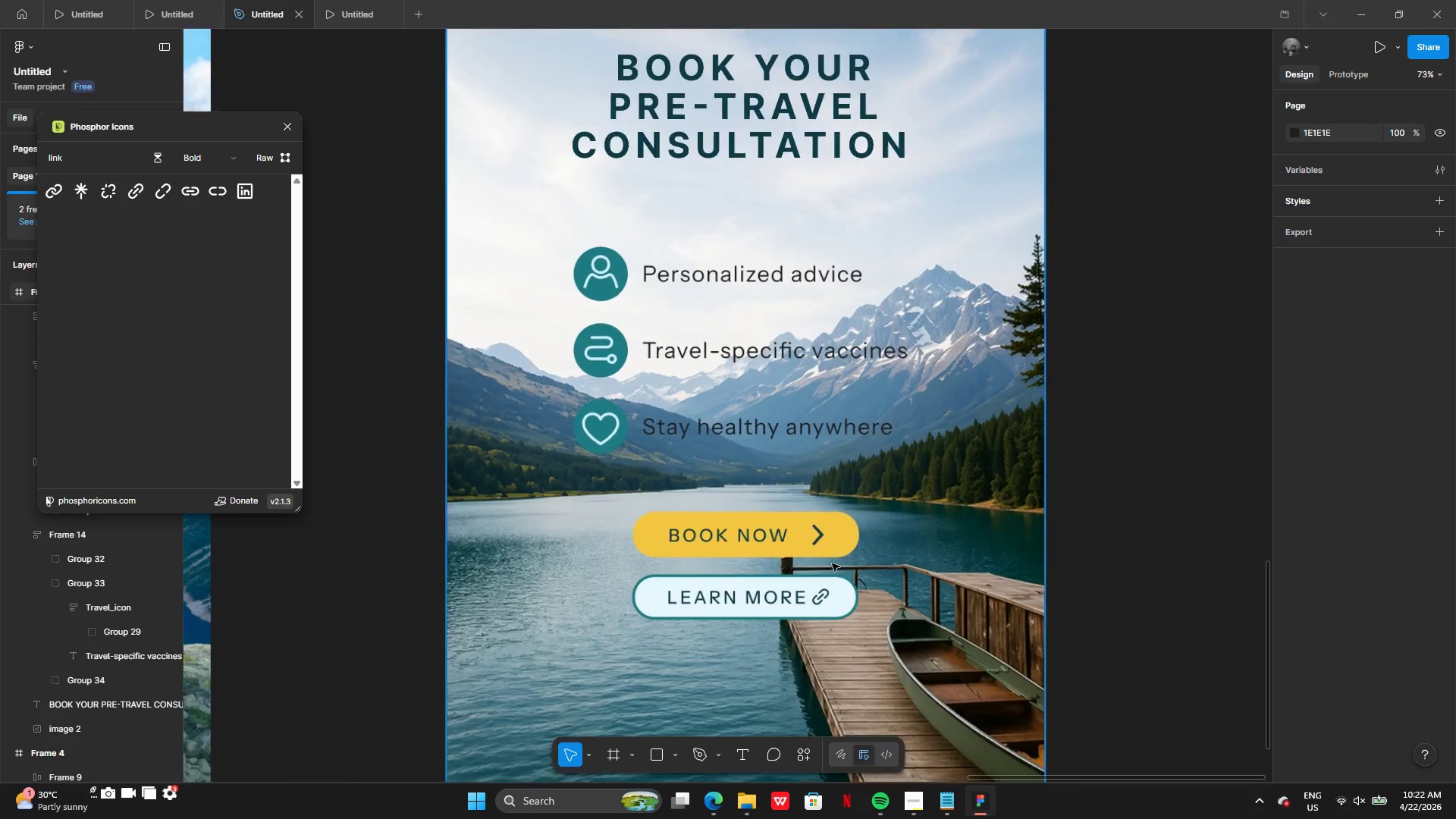 
left_click([861, 522])
 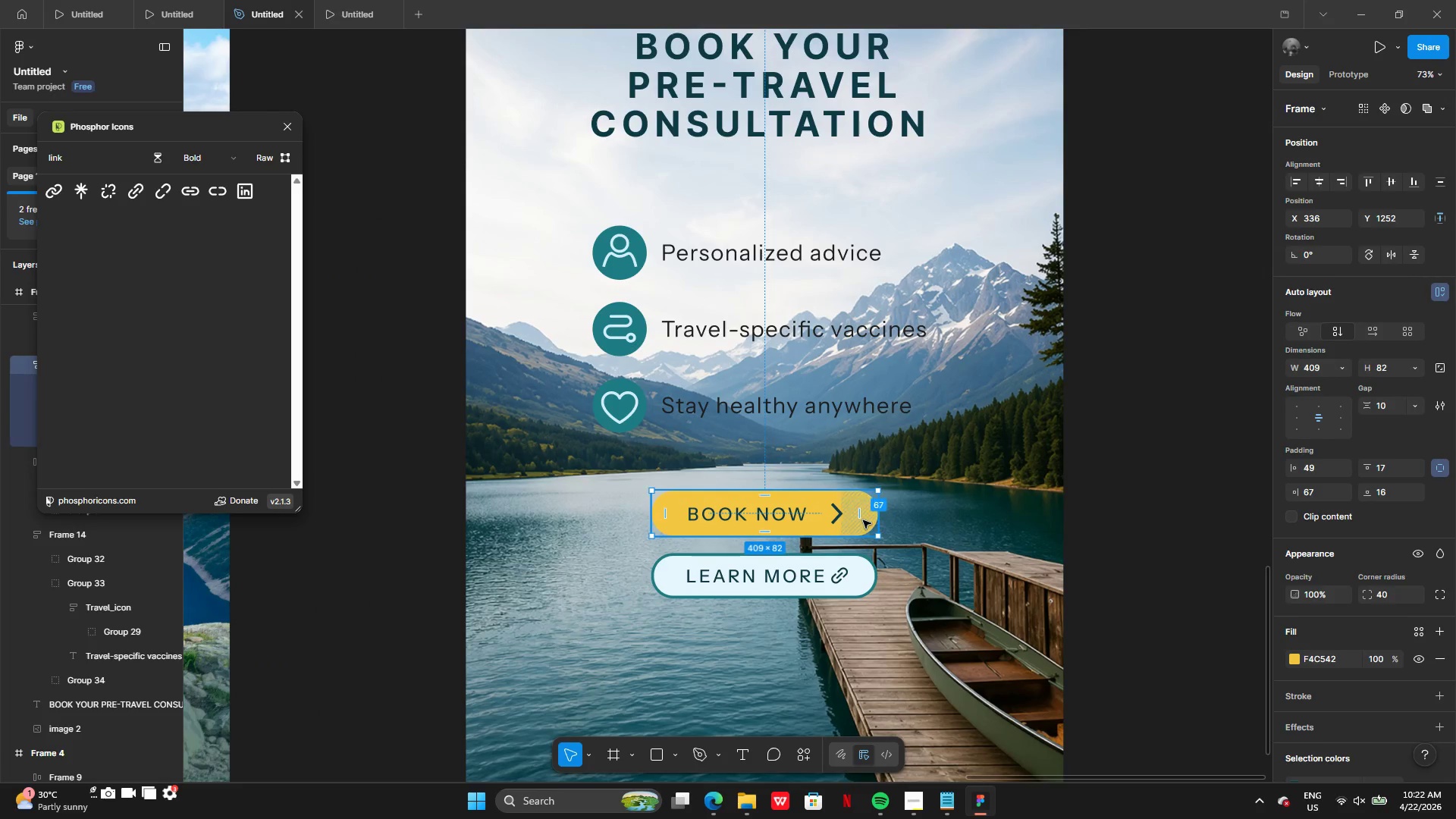 
left_click_drag(start_coordinate=[863, 520], to_coordinate=[841, 522])
 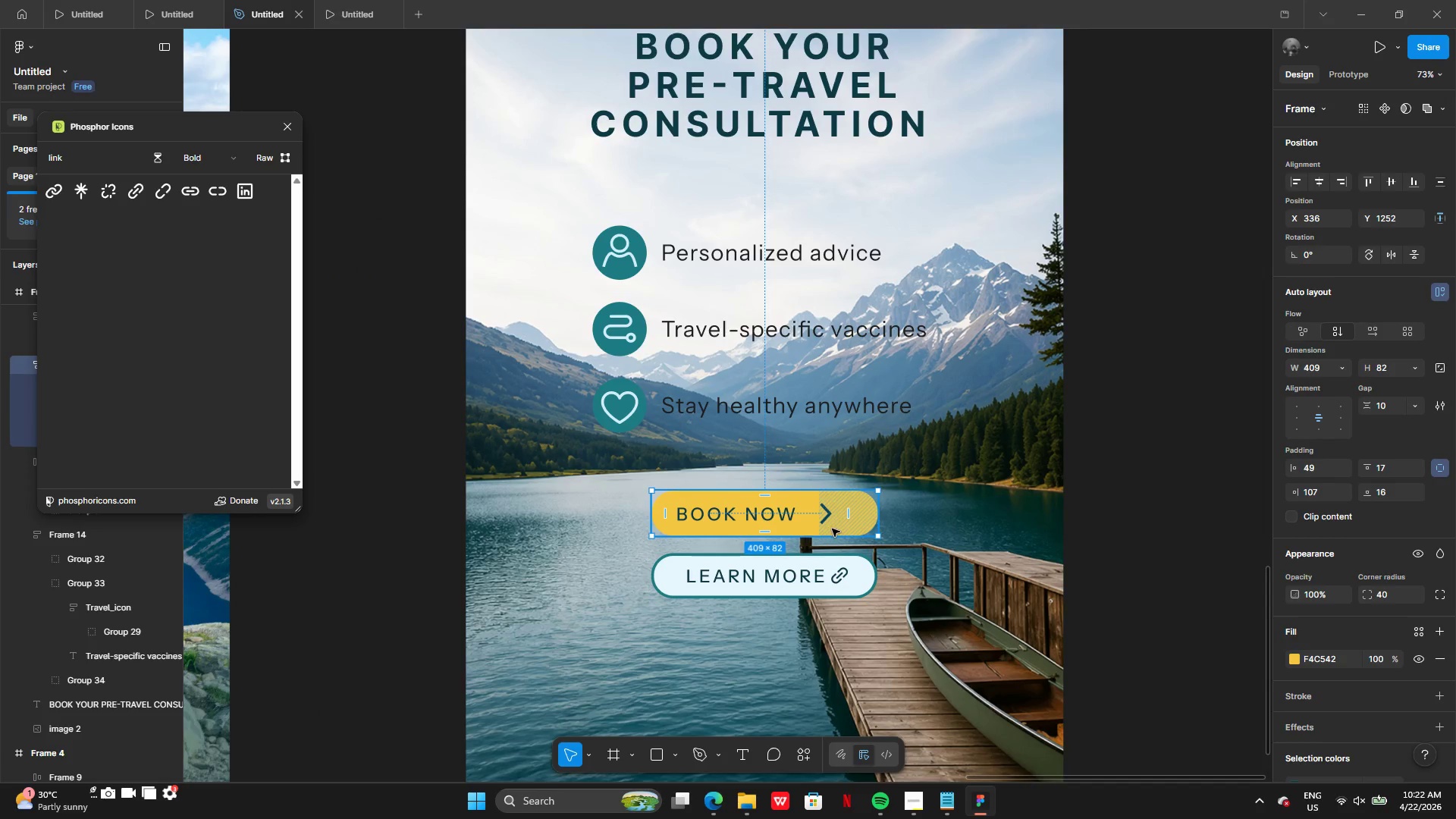 
key(Control+Z)
 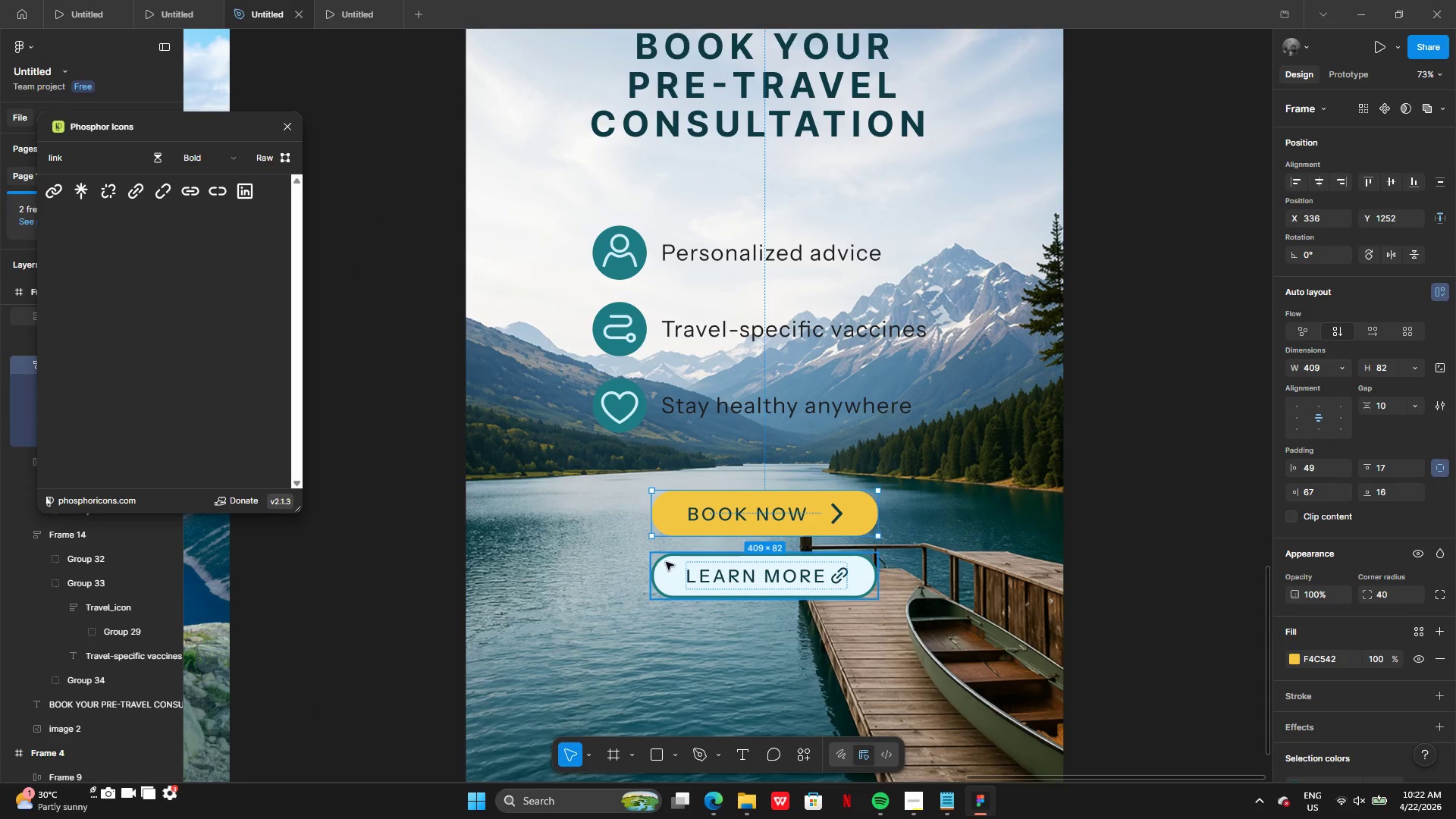 
left_click([666, 562])
 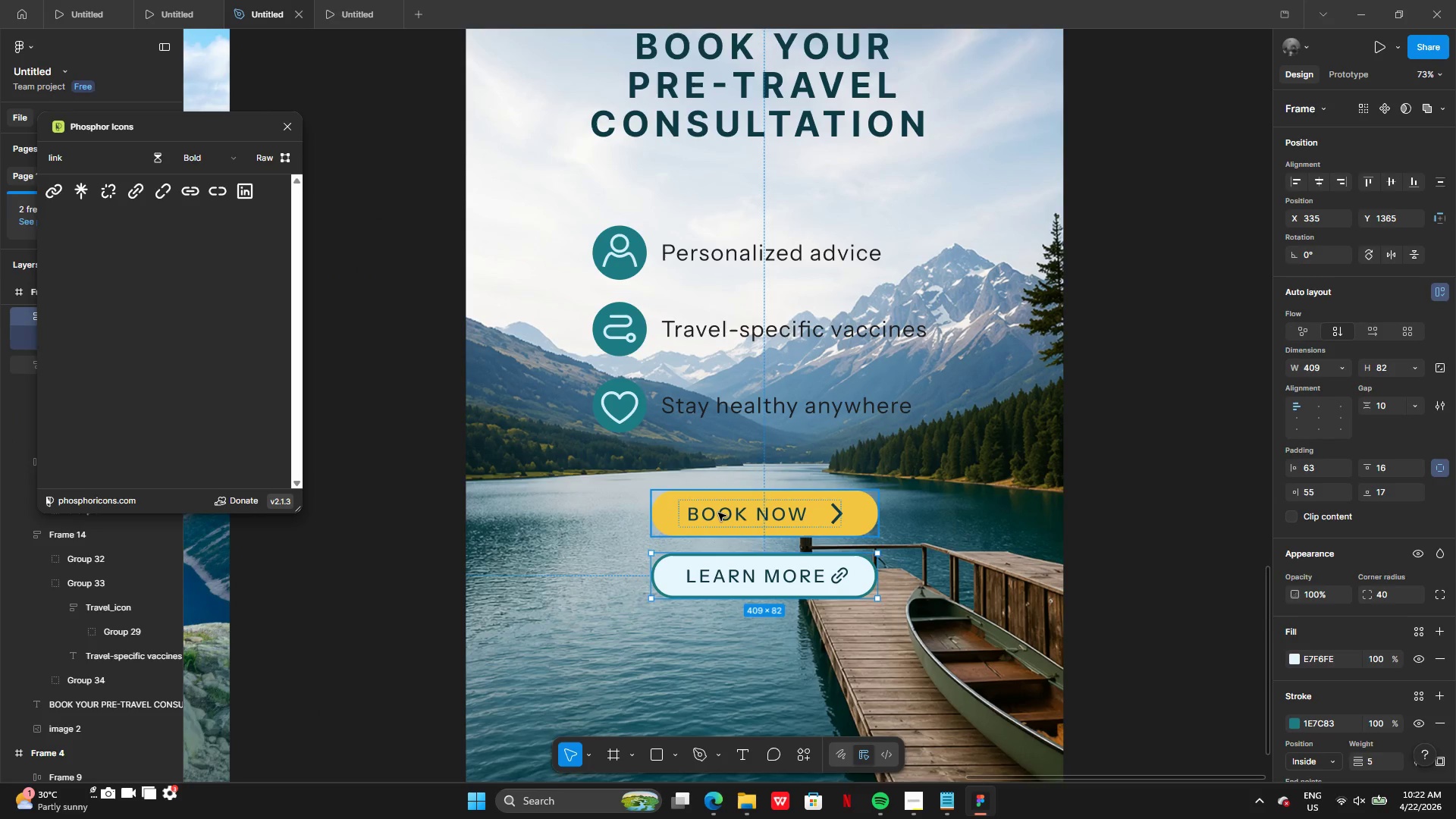 
left_click([718, 513])
 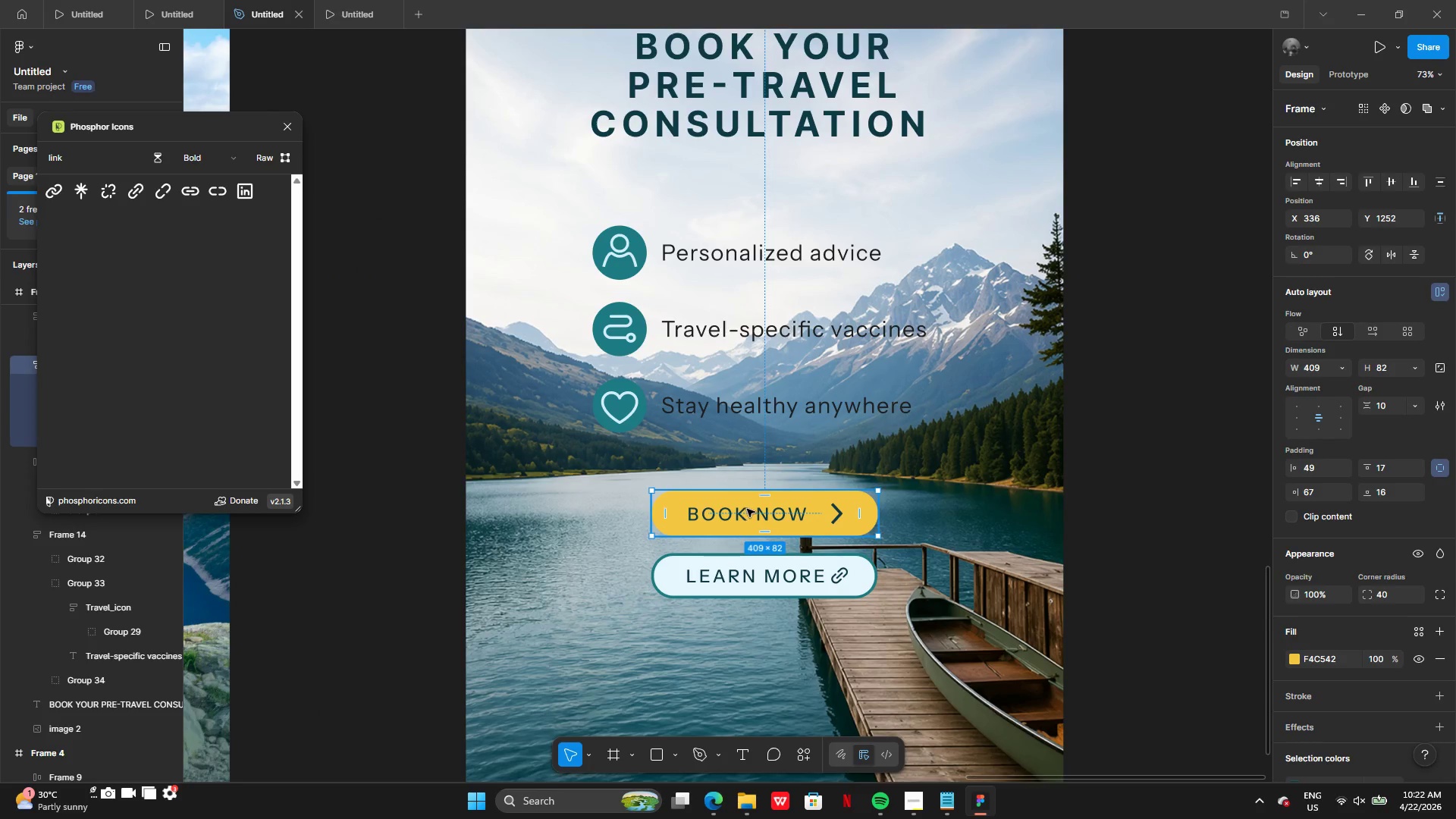 
left_click_drag(start_coordinate=[747, 509], to_coordinate=[661, 543])
 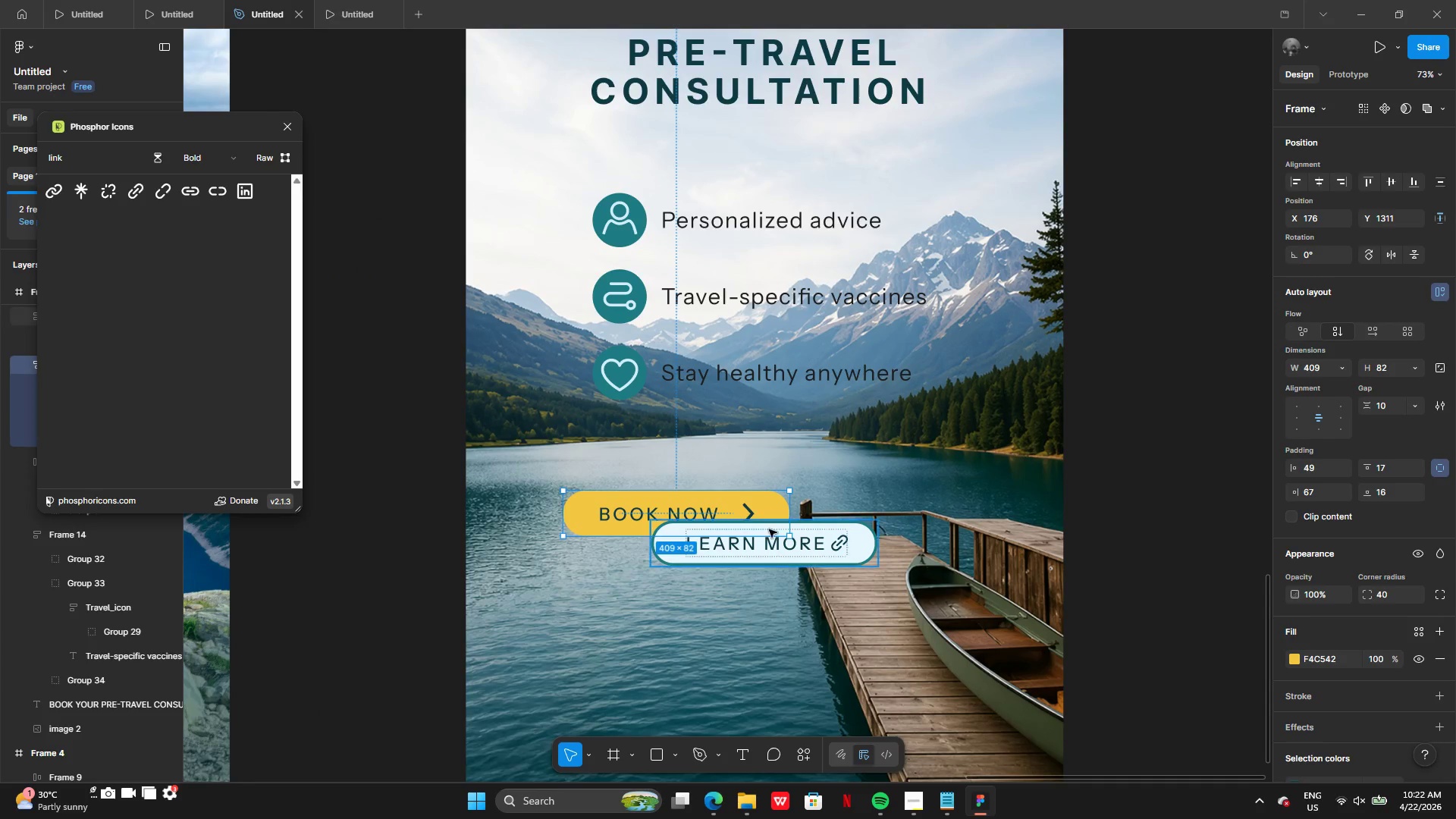 
left_click([767, 540])
 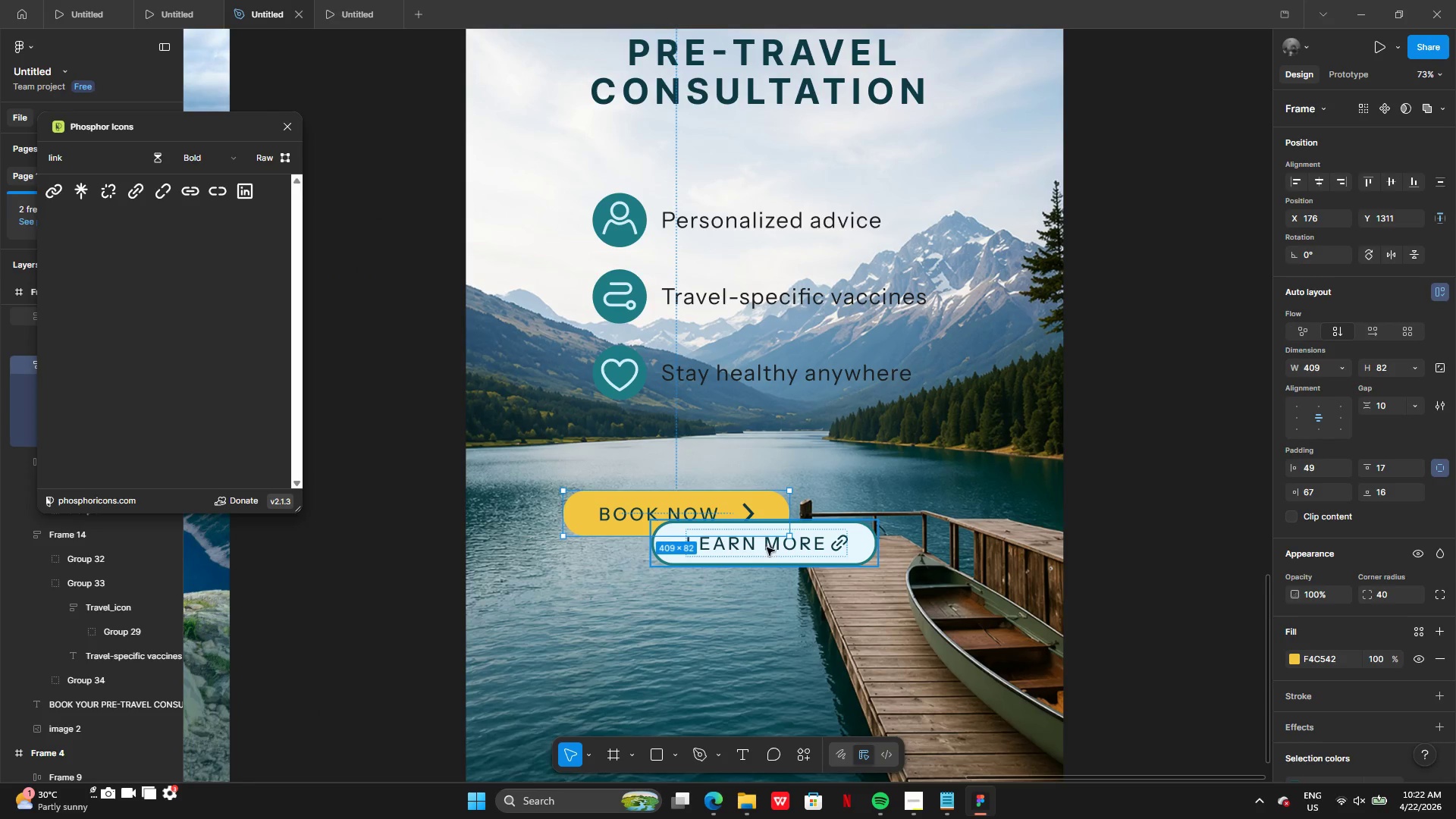 
left_click([767, 549])
 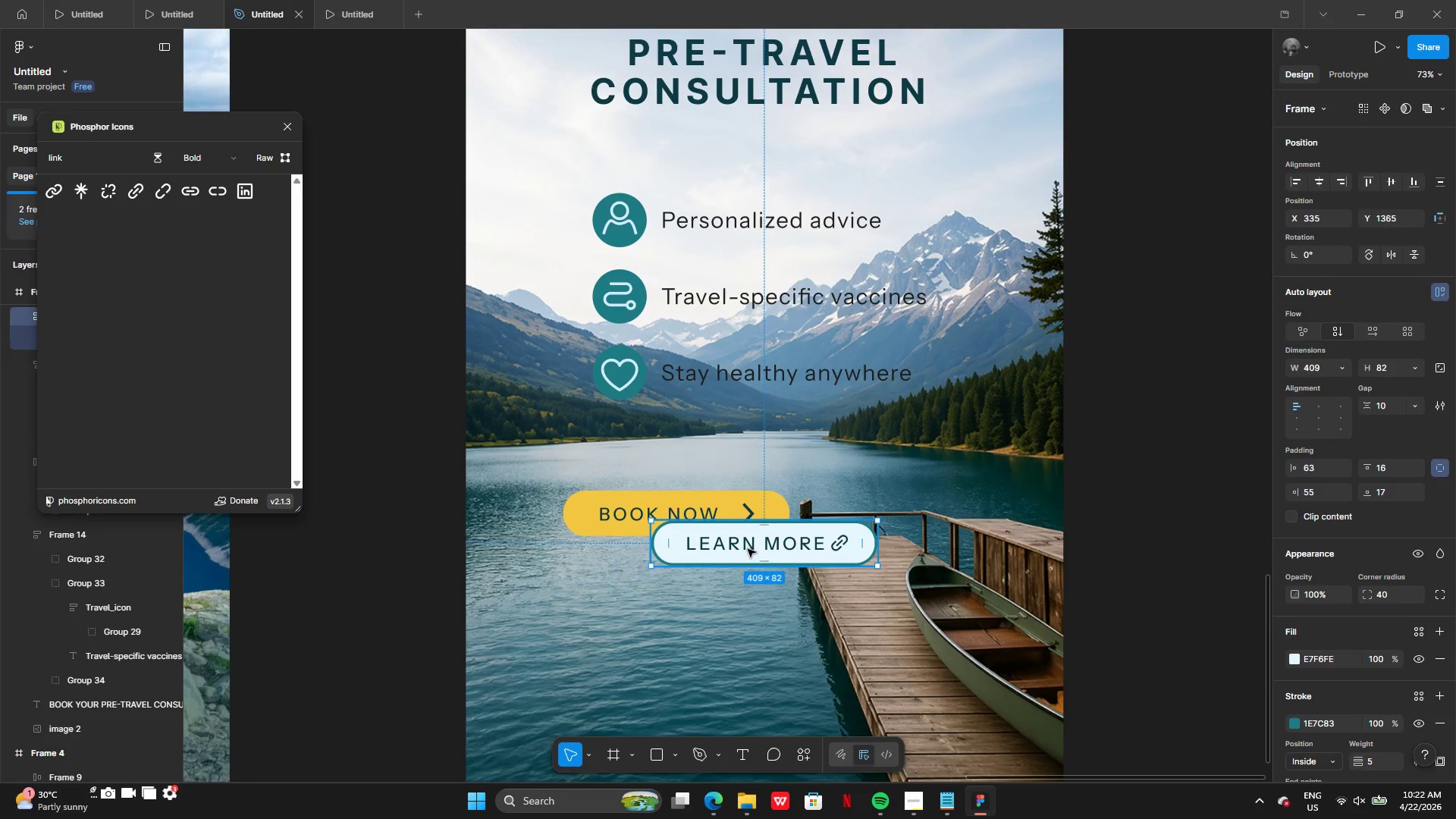 
left_click_drag(start_coordinate=[748, 549], to_coordinate=[911, 519])
 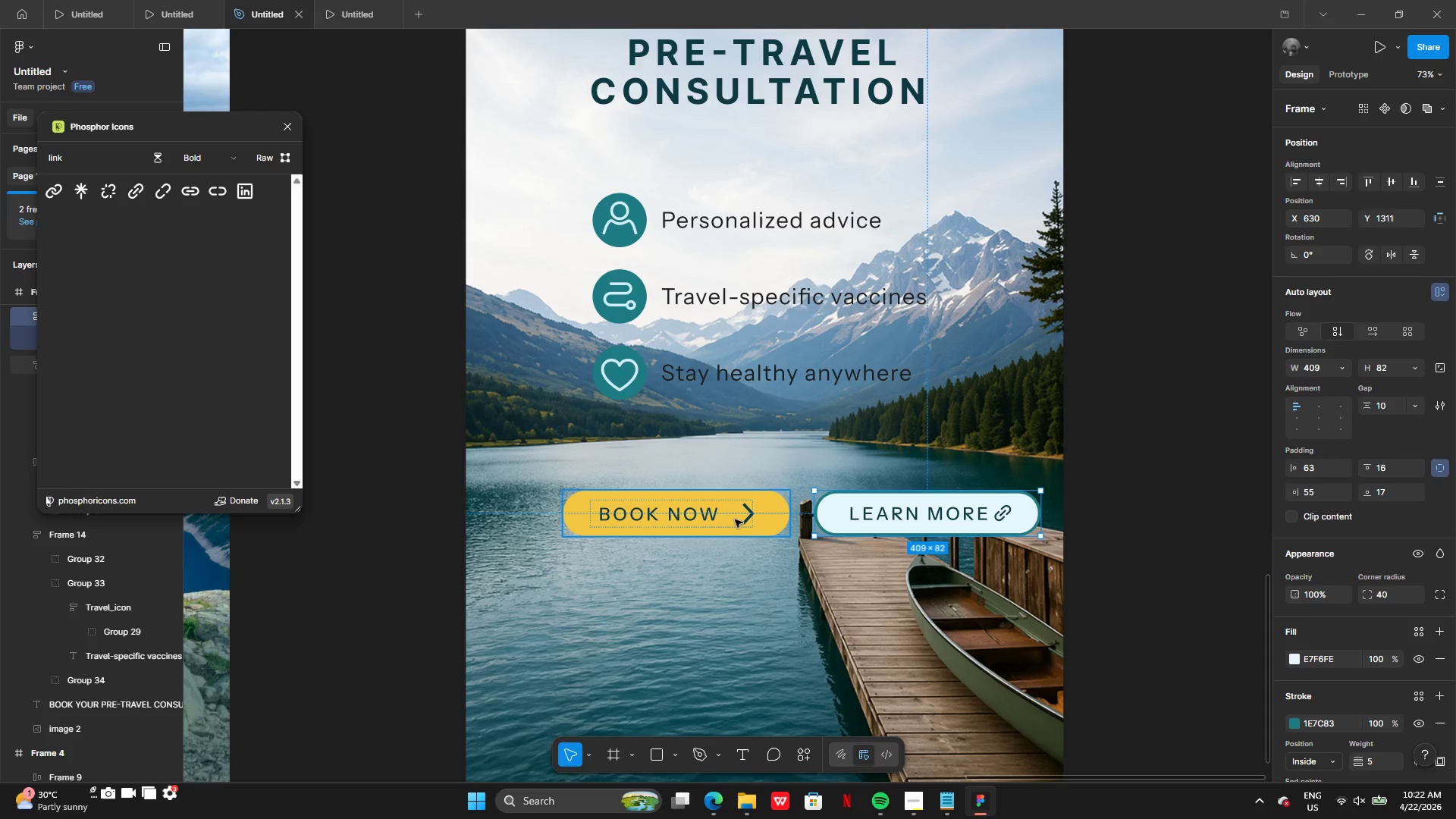 
left_click([735, 519])
 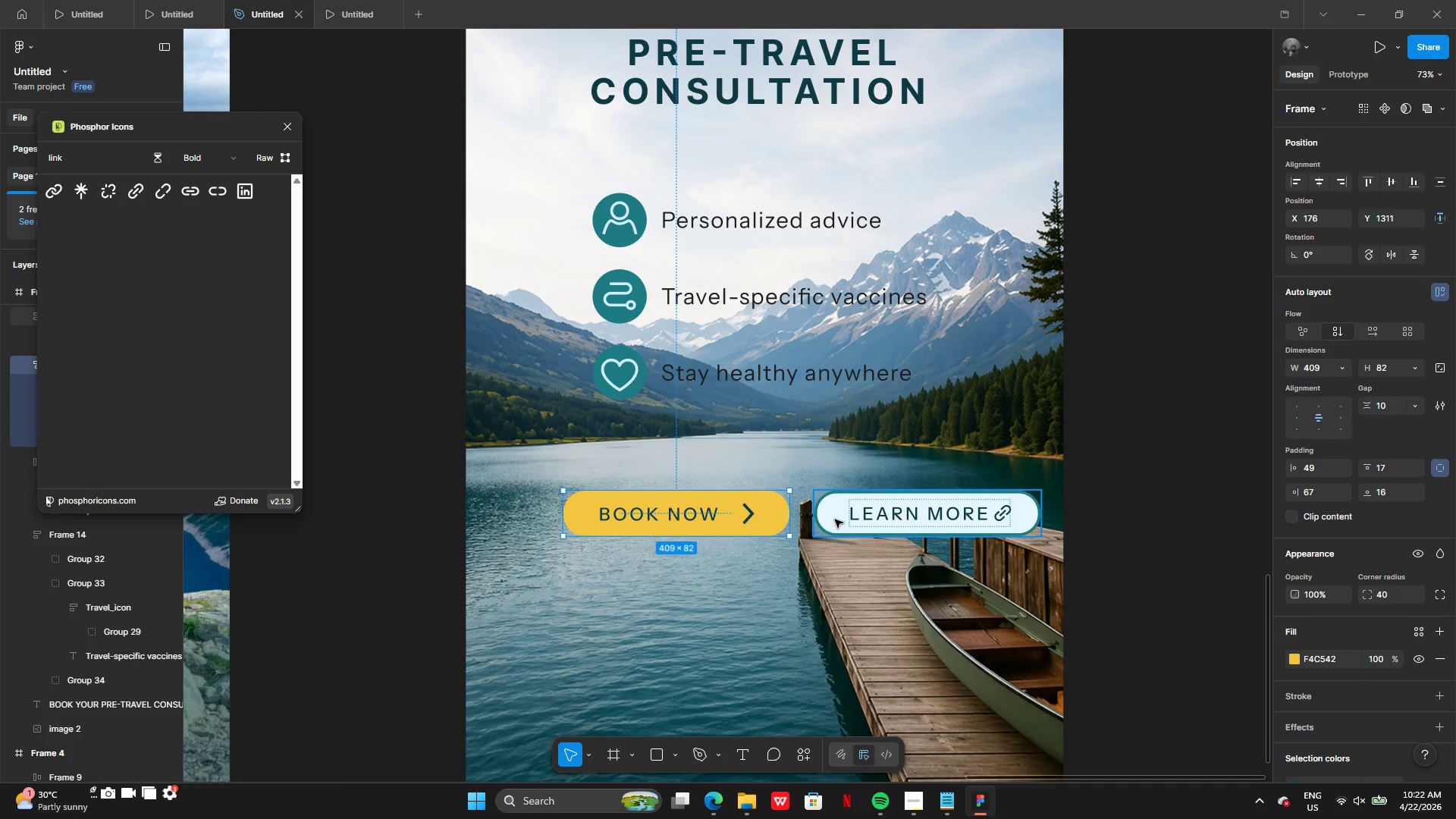 
left_click_drag(start_coordinate=[835, 519], to_coordinate=[798, 522])
 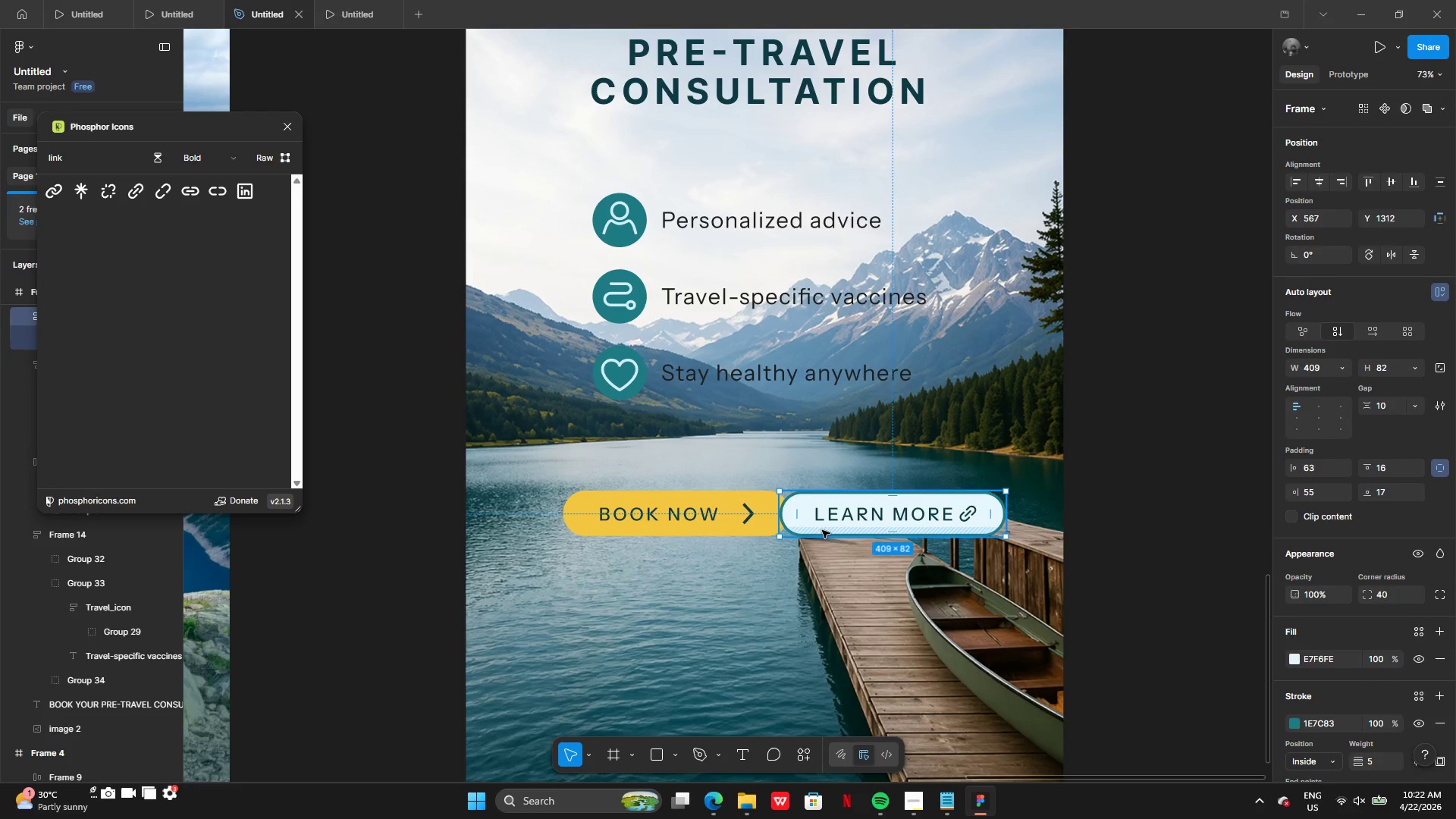 
key(Control+Z)
 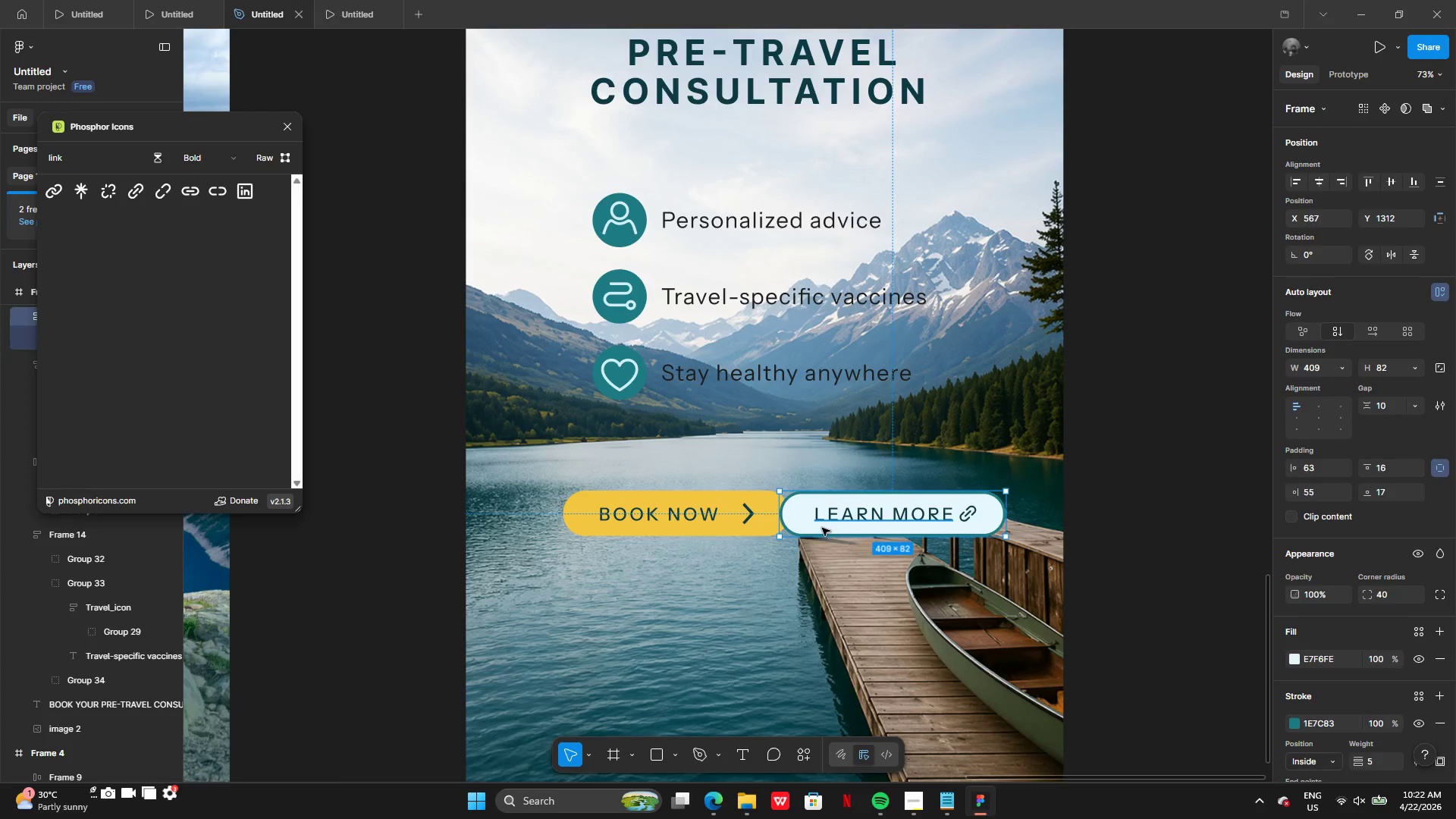 
key(Control+Z)
 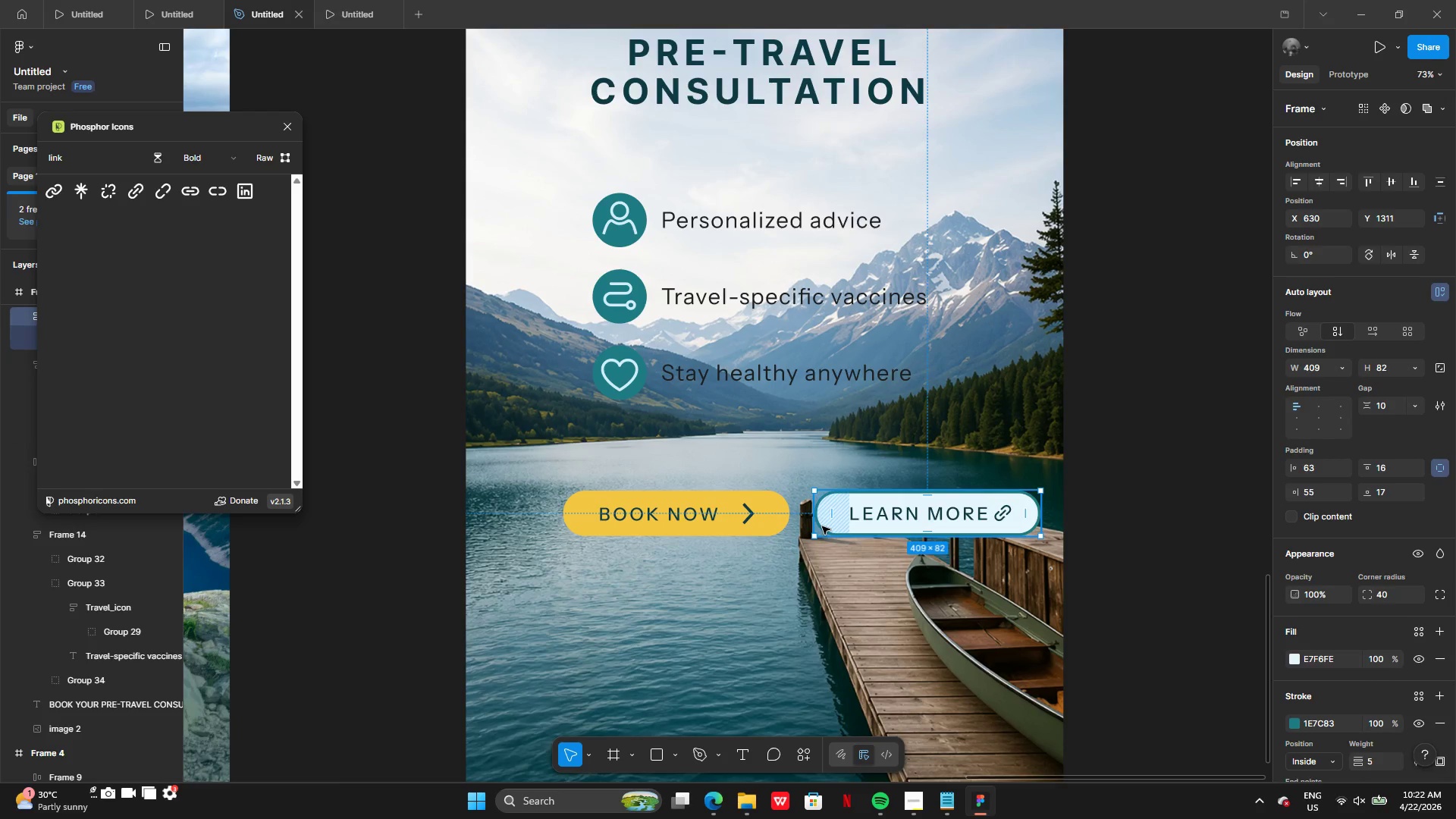 
key(Control+Z)
 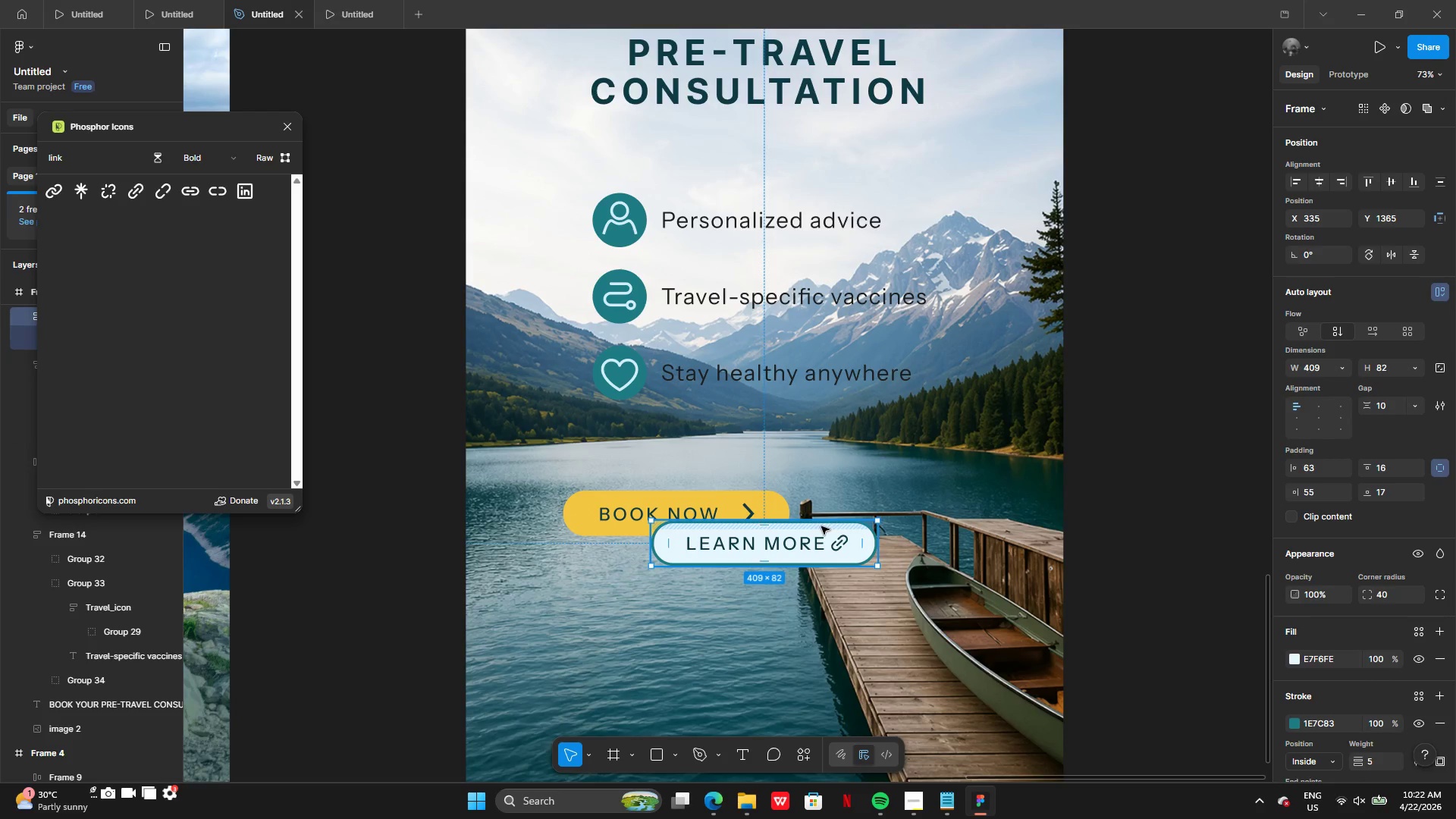 
key(Control+Z)
 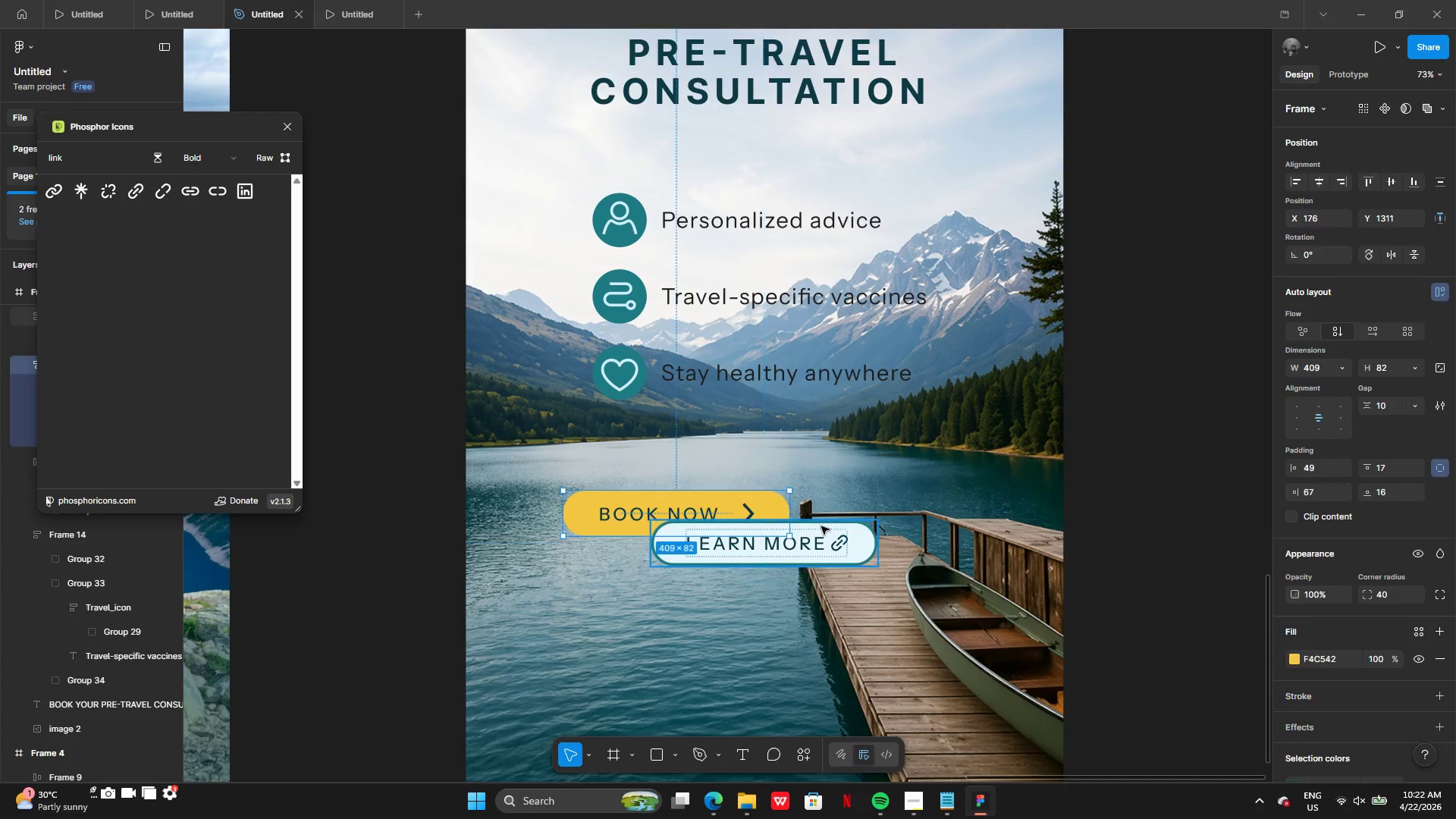 
key(Control+Z)
 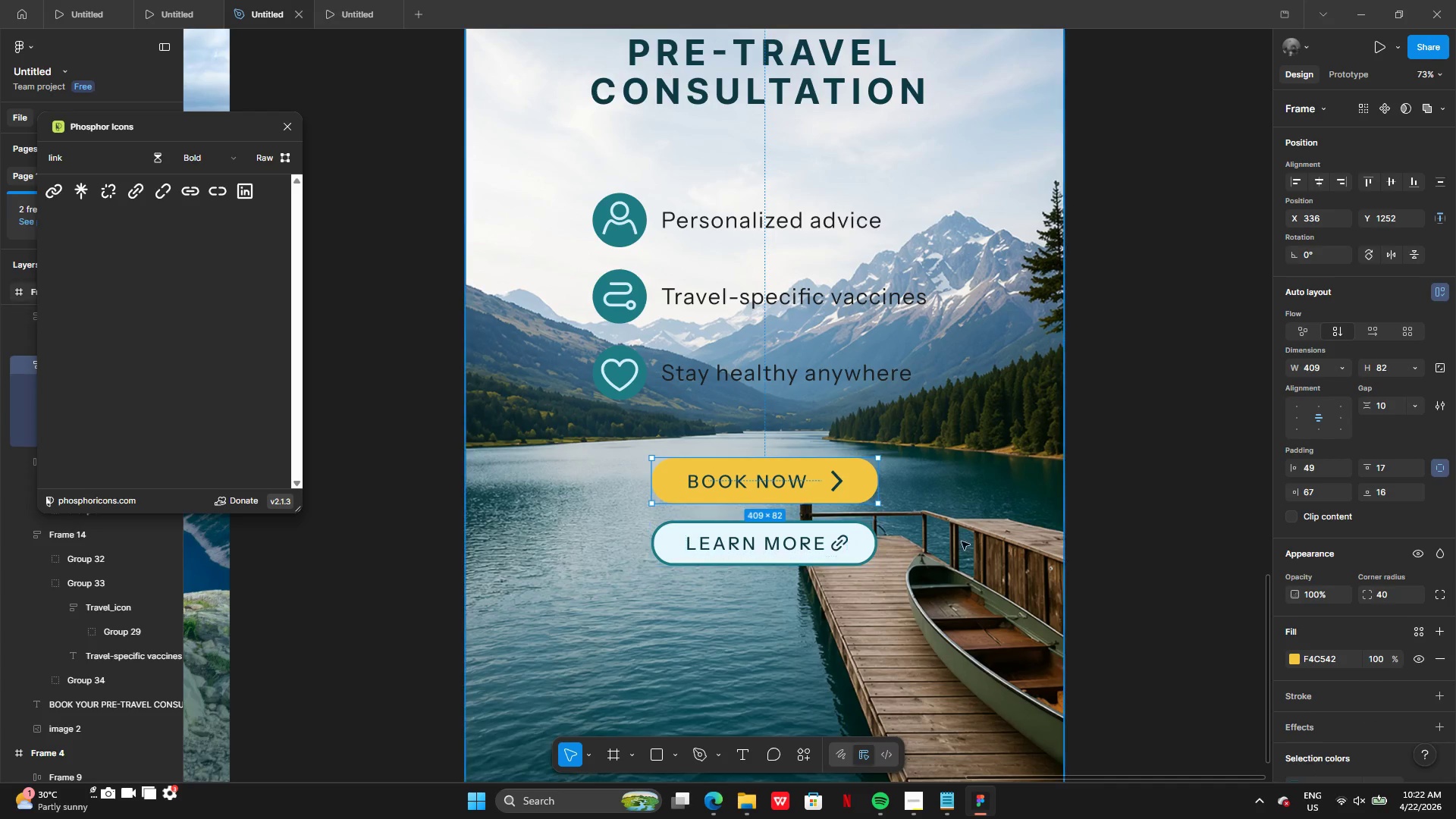 
left_click([1098, 542])
 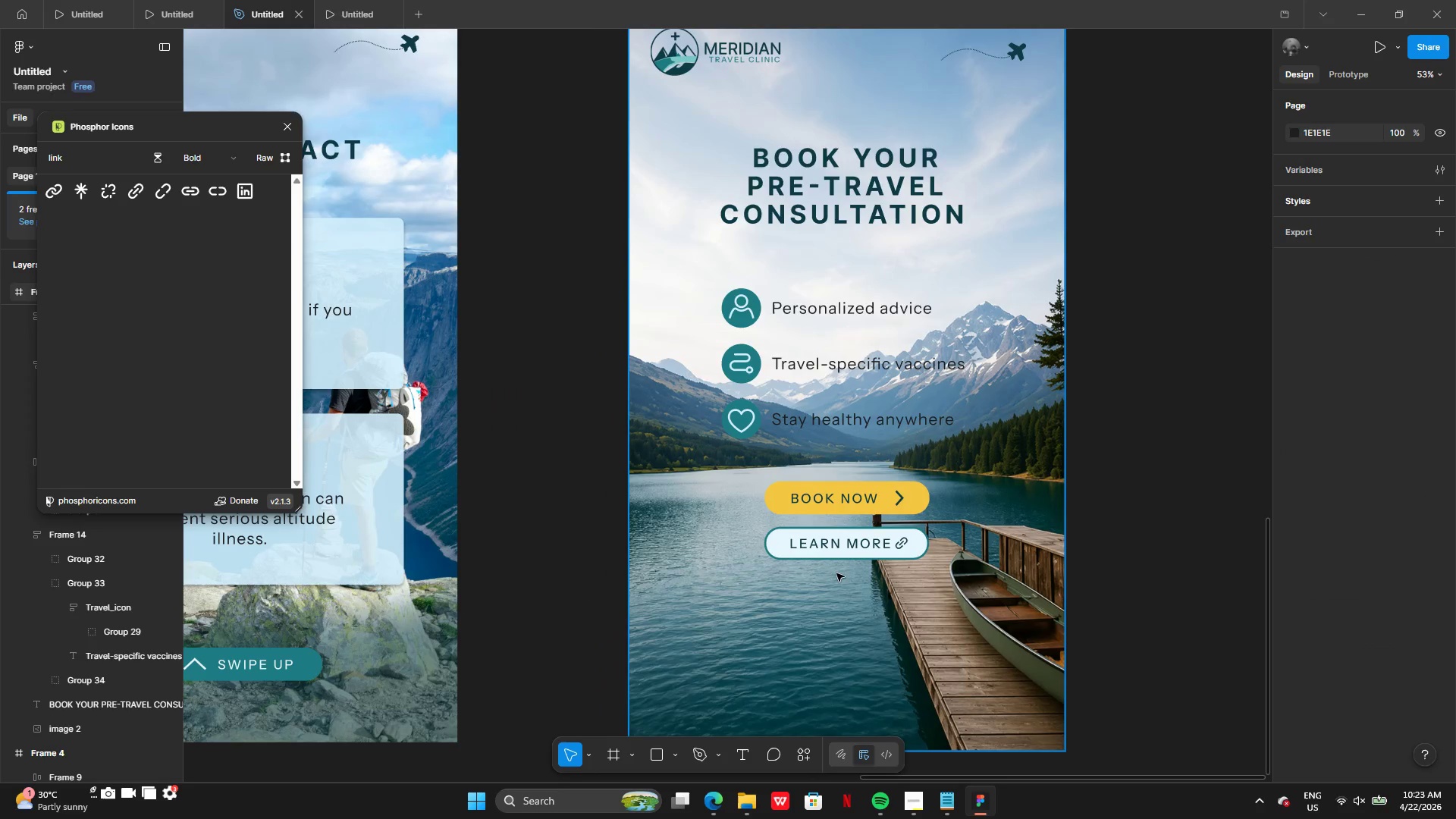 
left_click_drag(start_coordinate=[830, 576], to_coordinate=[827, 558])
 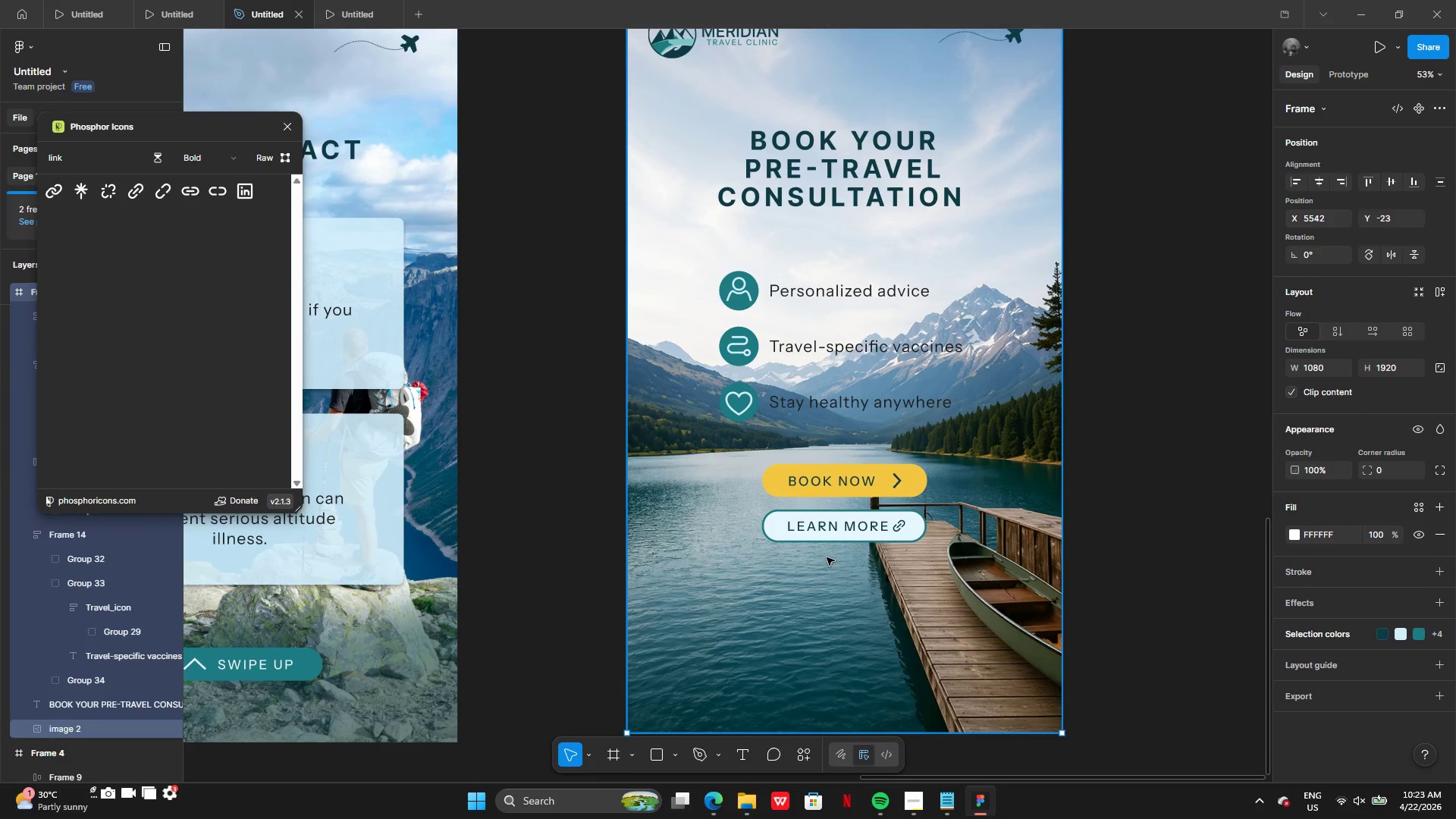 
key(Control+Z)
 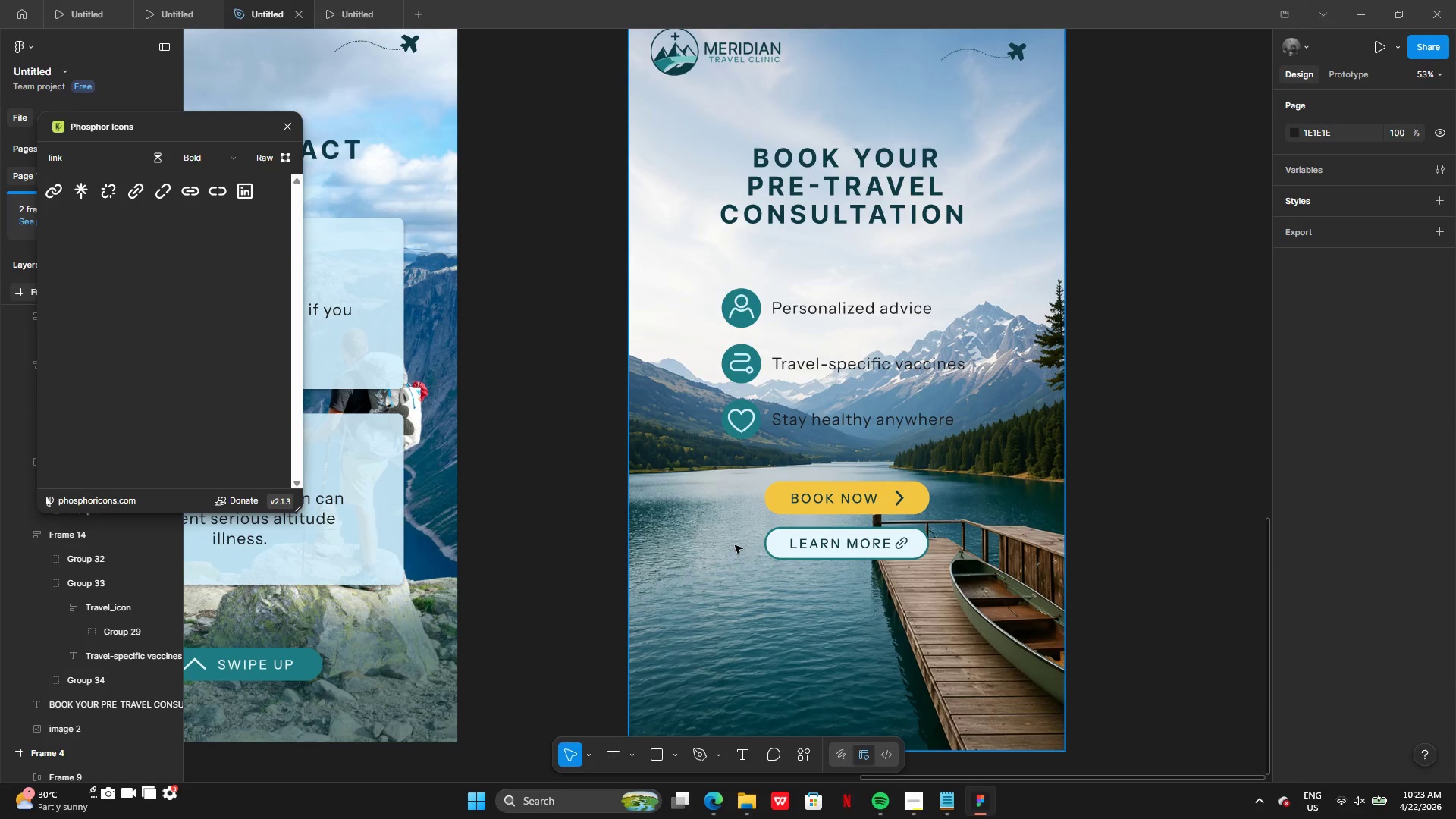 
left_click([731, 547])
 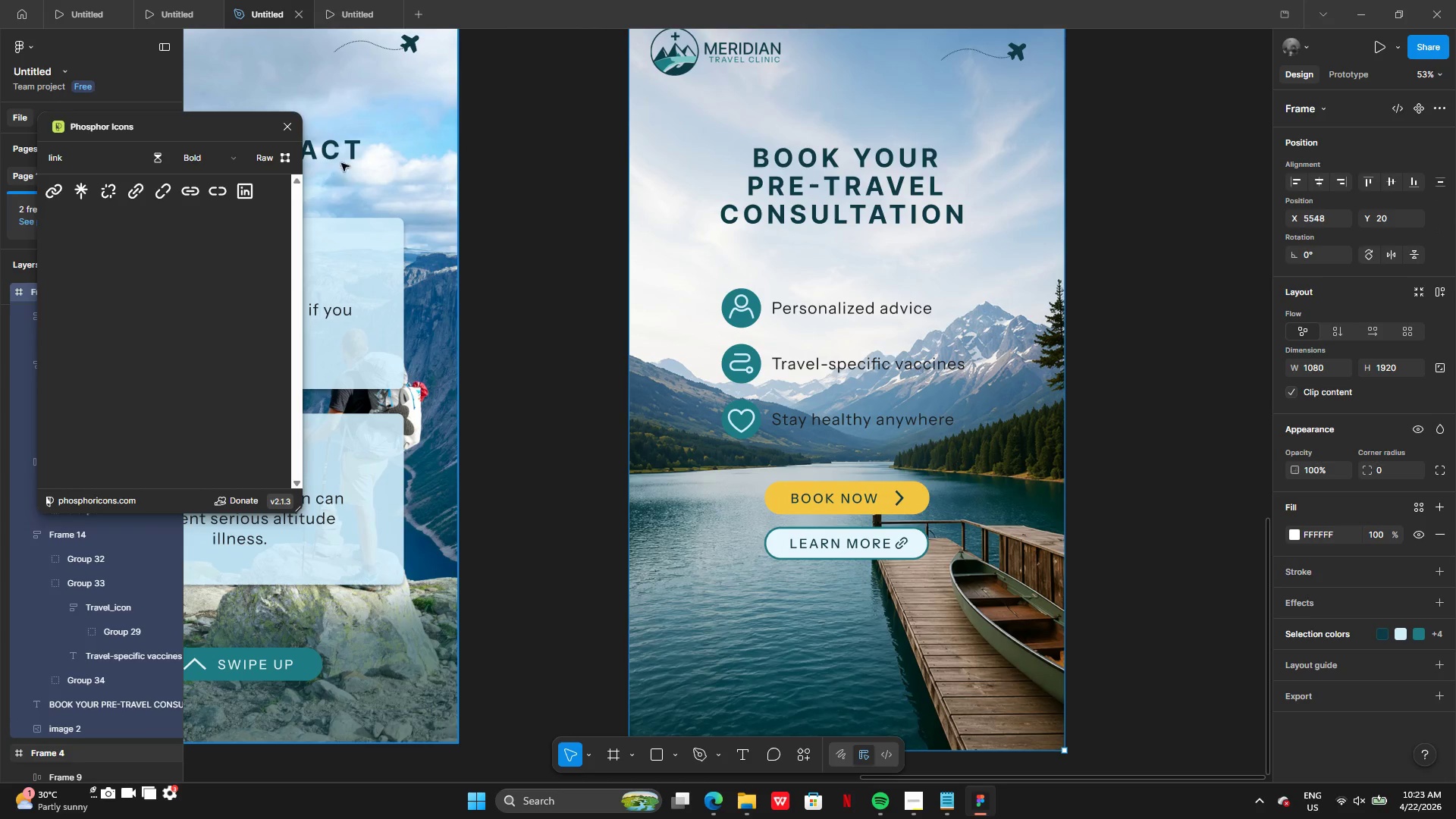 
left_click([290, 127])
 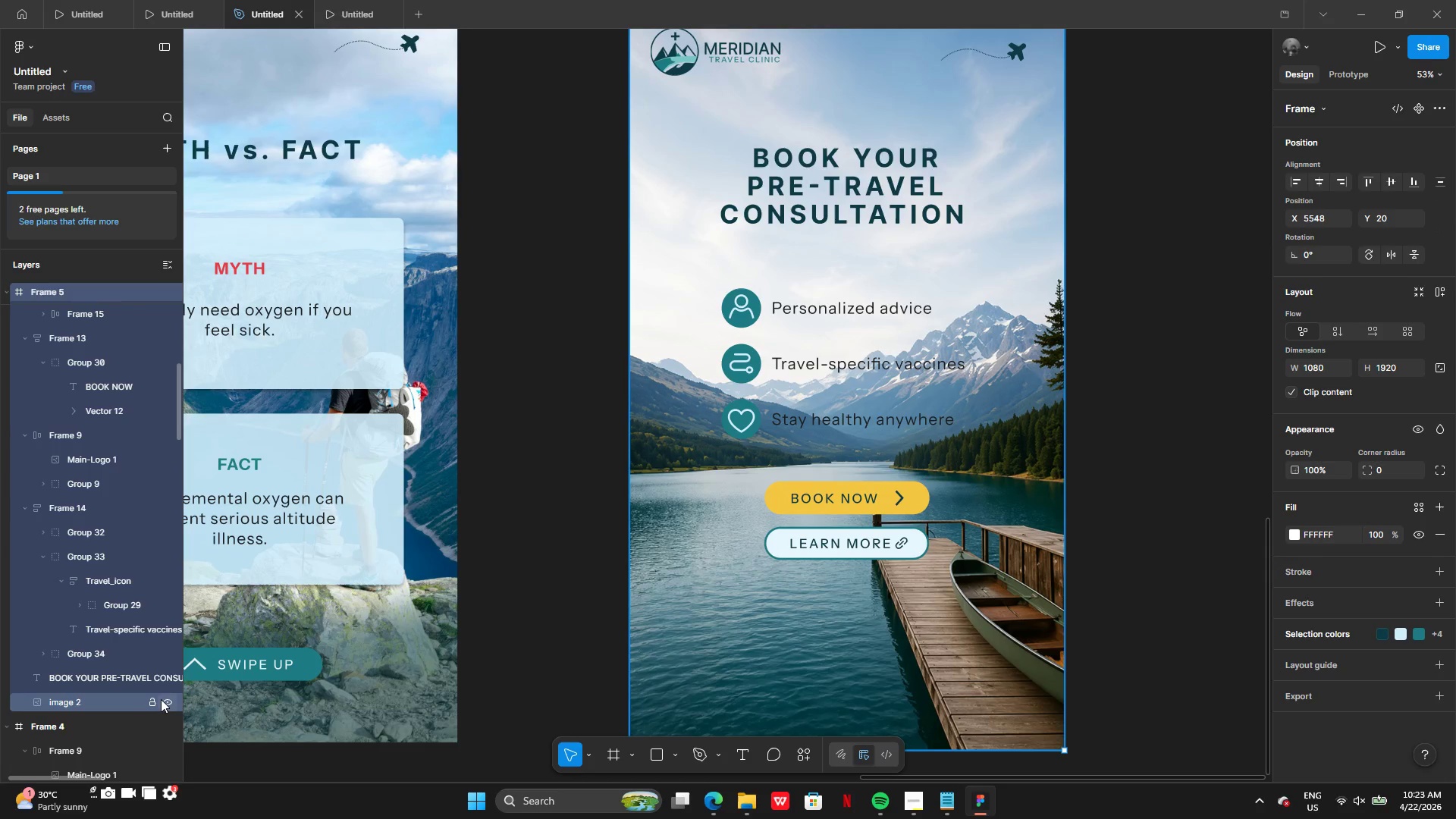 
left_click([156, 702])
 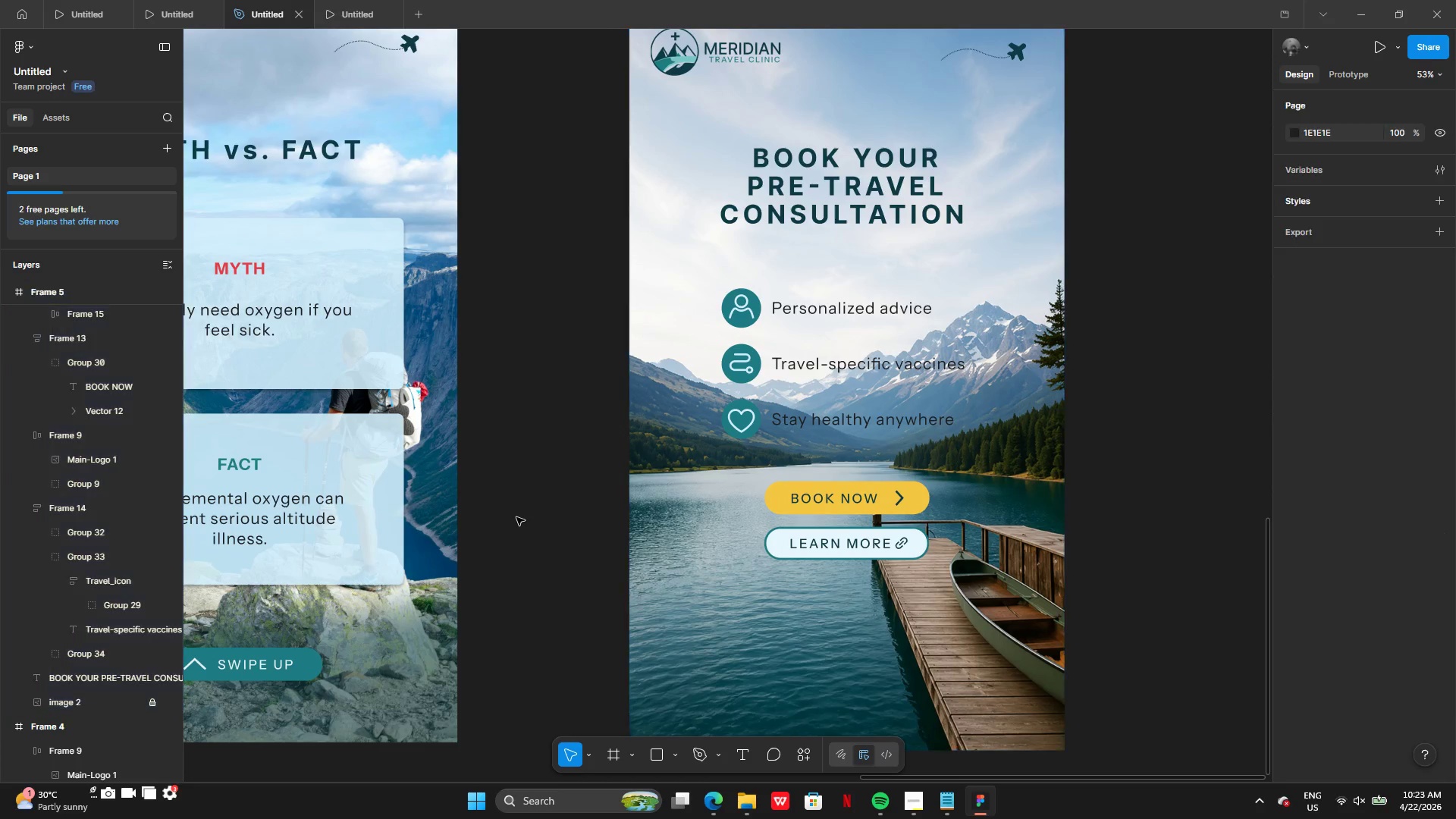 
double_click([516, 517])
 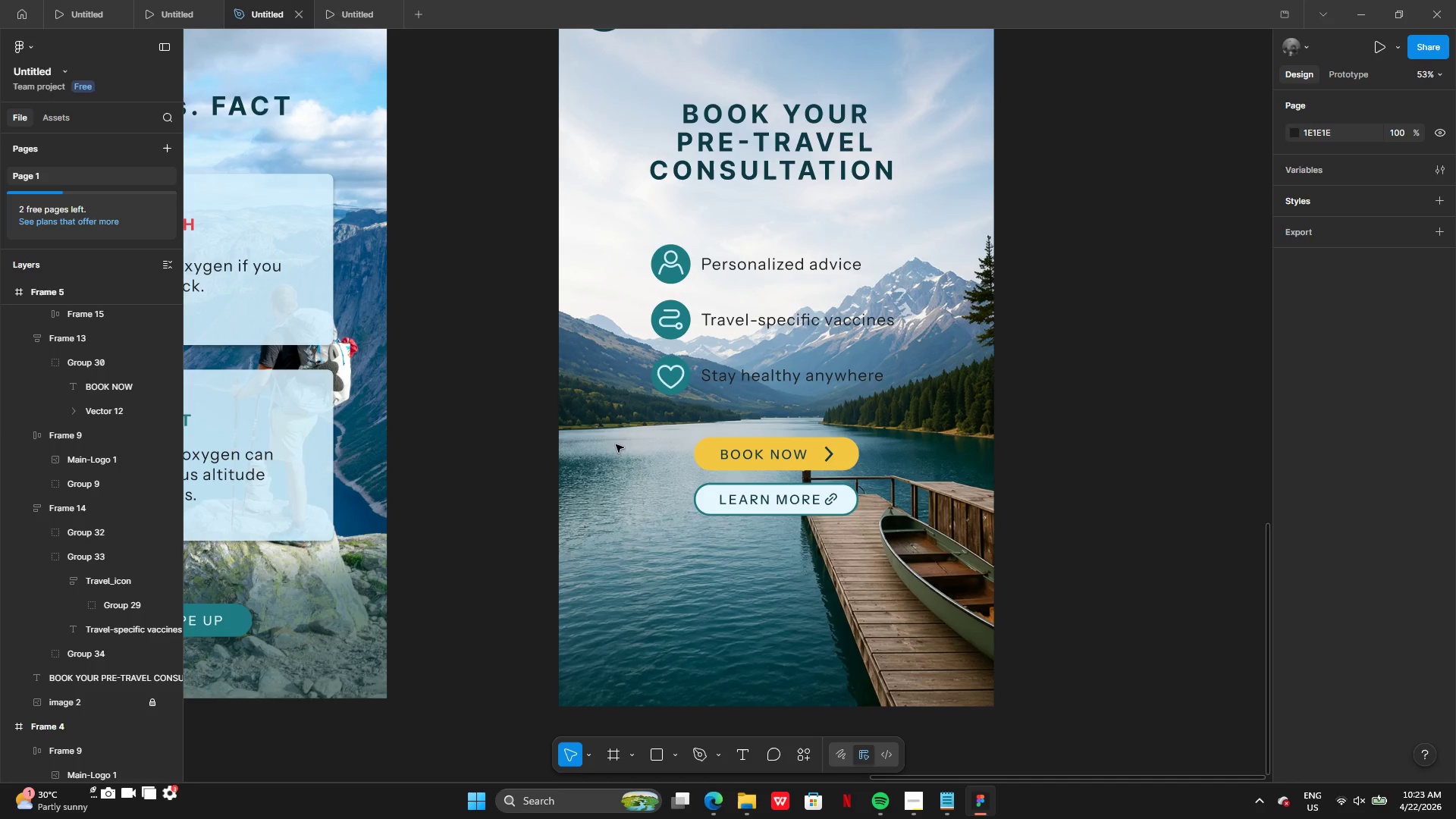 
left_click([722, 479])
 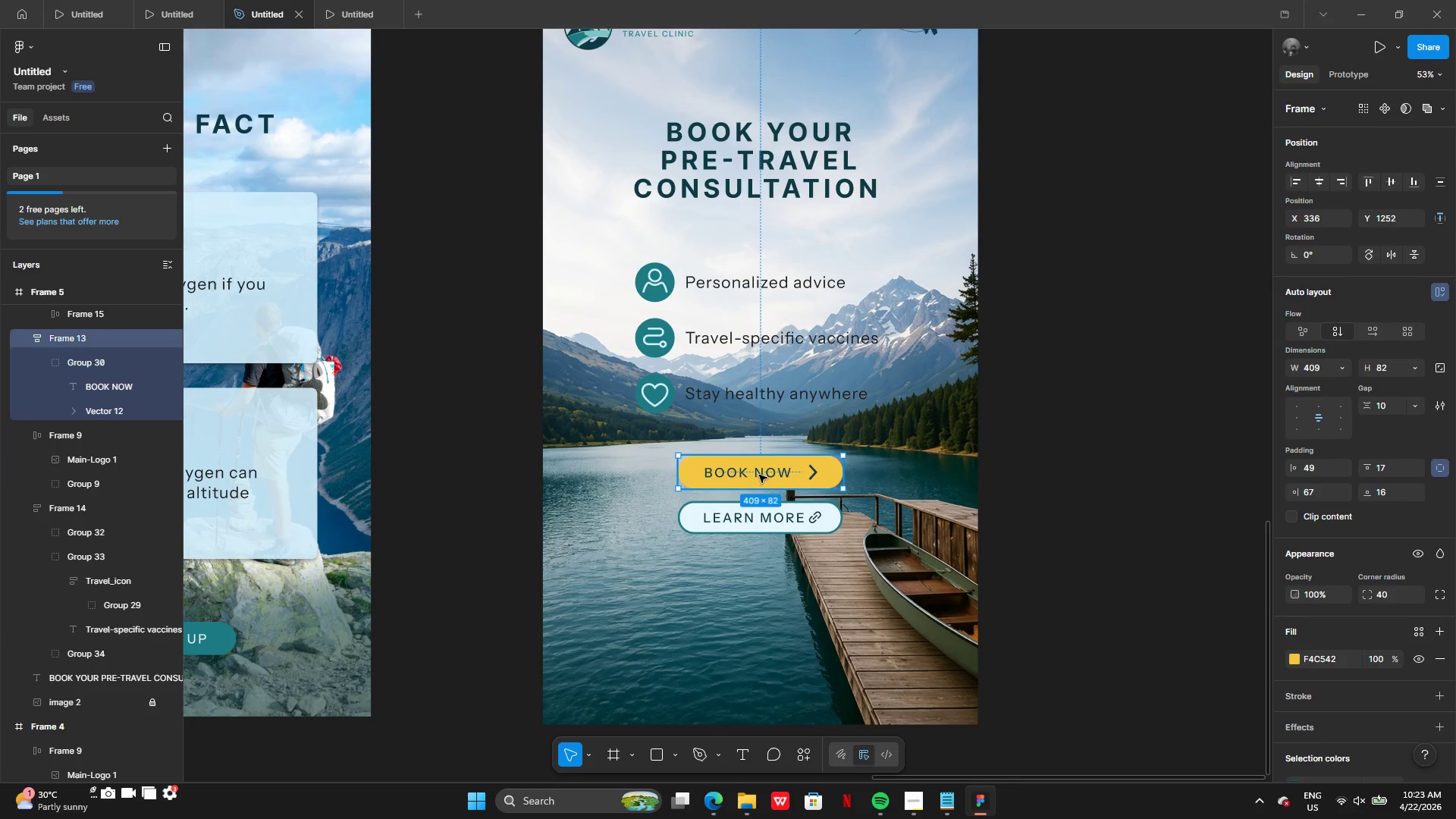 
left_click_drag(start_coordinate=[759, 475], to_coordinate=[670, 548])
 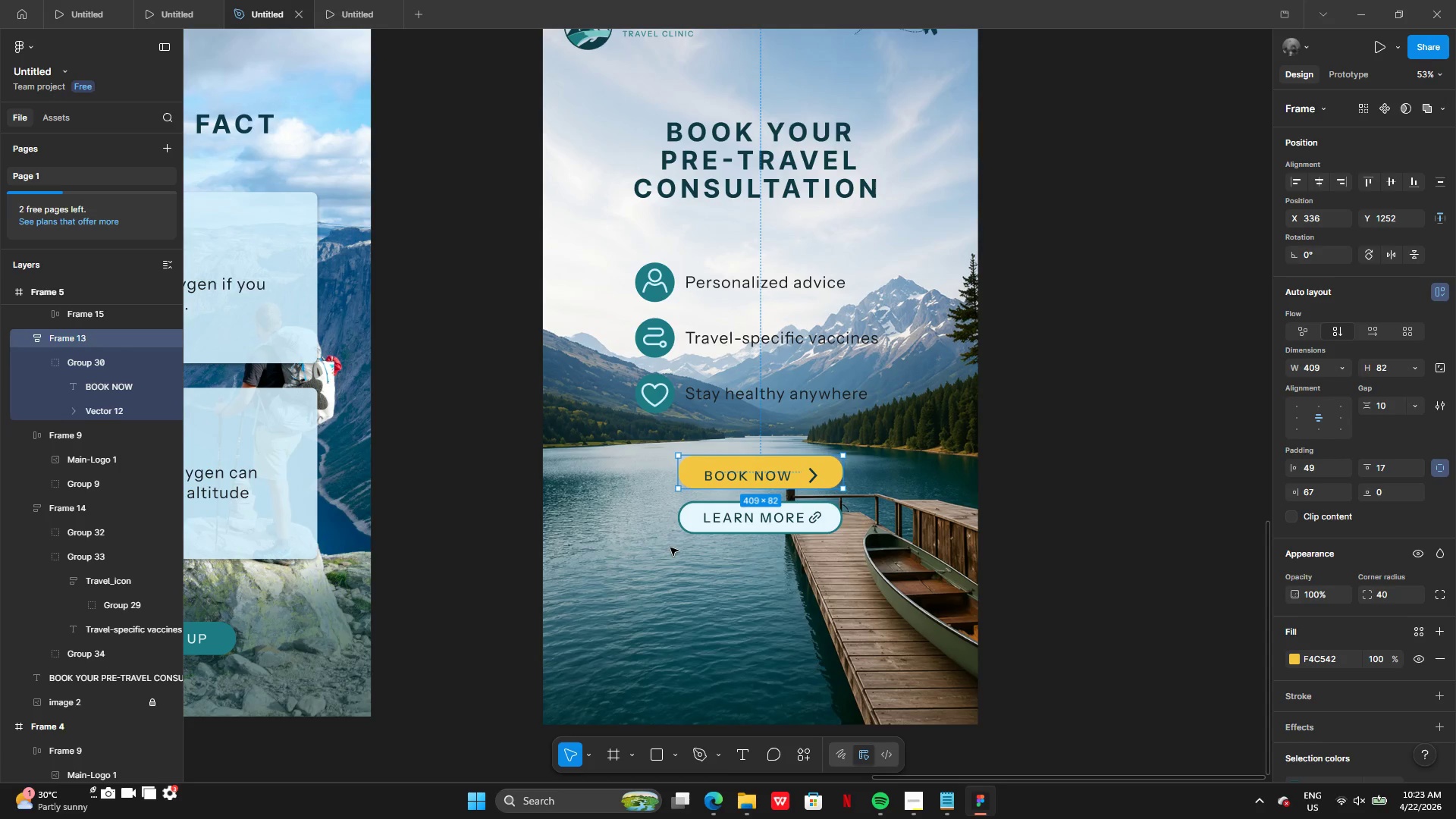 
key(Control+Z)
 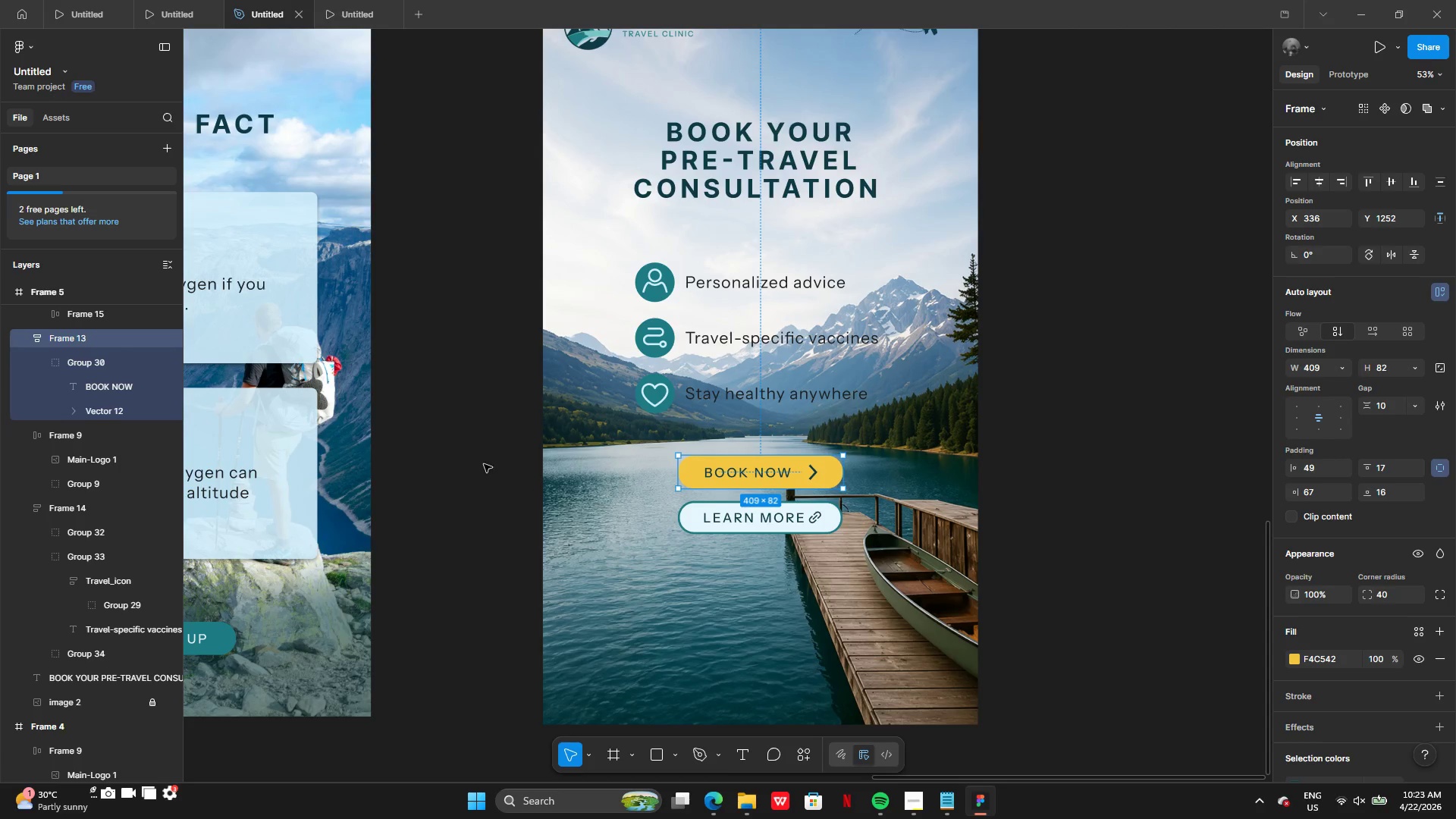 
left_click([480, 463])
 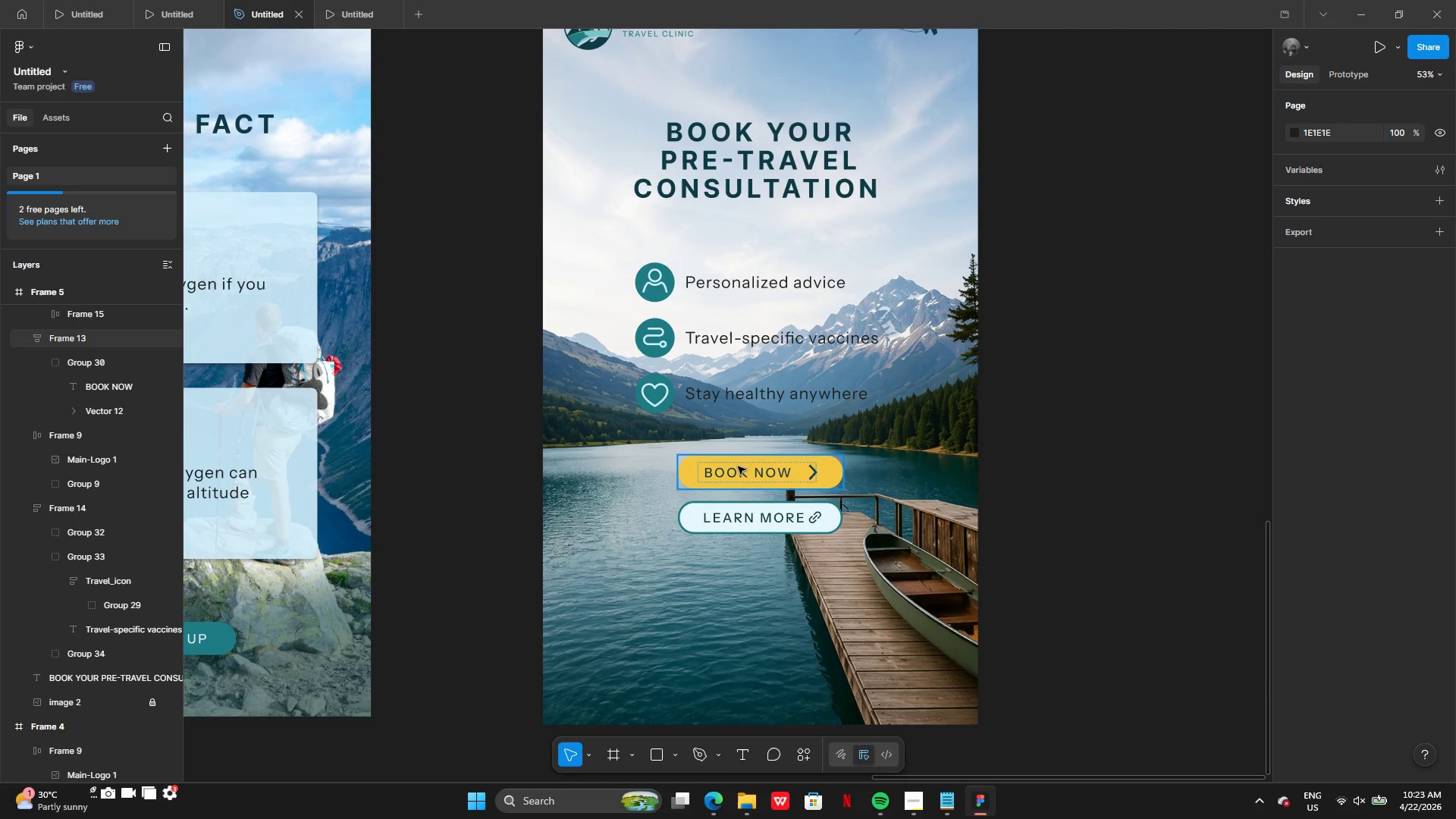 
left_click_drag(start_coordinate=[741, 467], to_coordinate=[645, 544])
 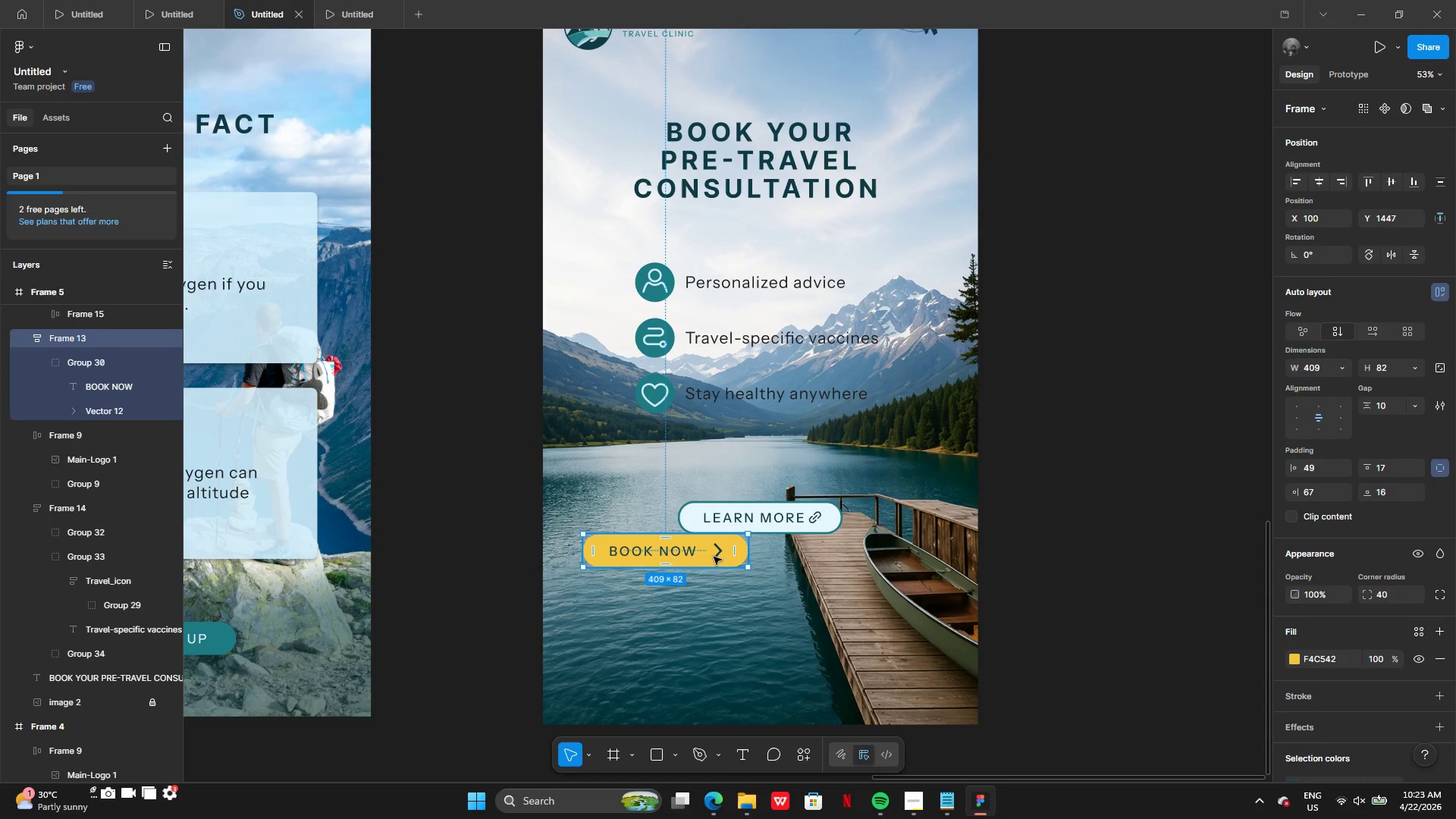 
left_click_drag(start_coordinate=[720, 557], to_coordinate=[714, 557])
 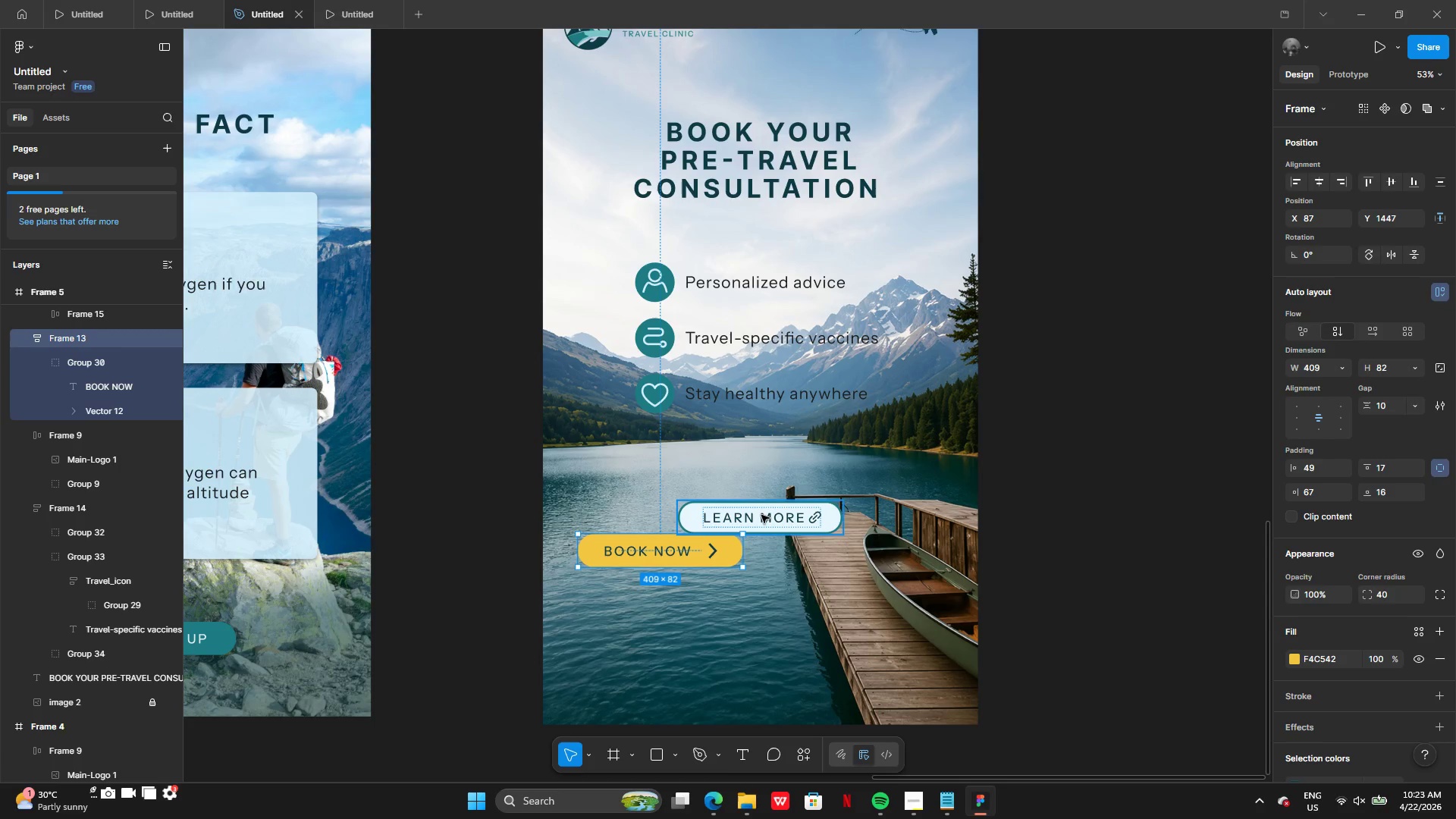 
left_click([761, 515])
 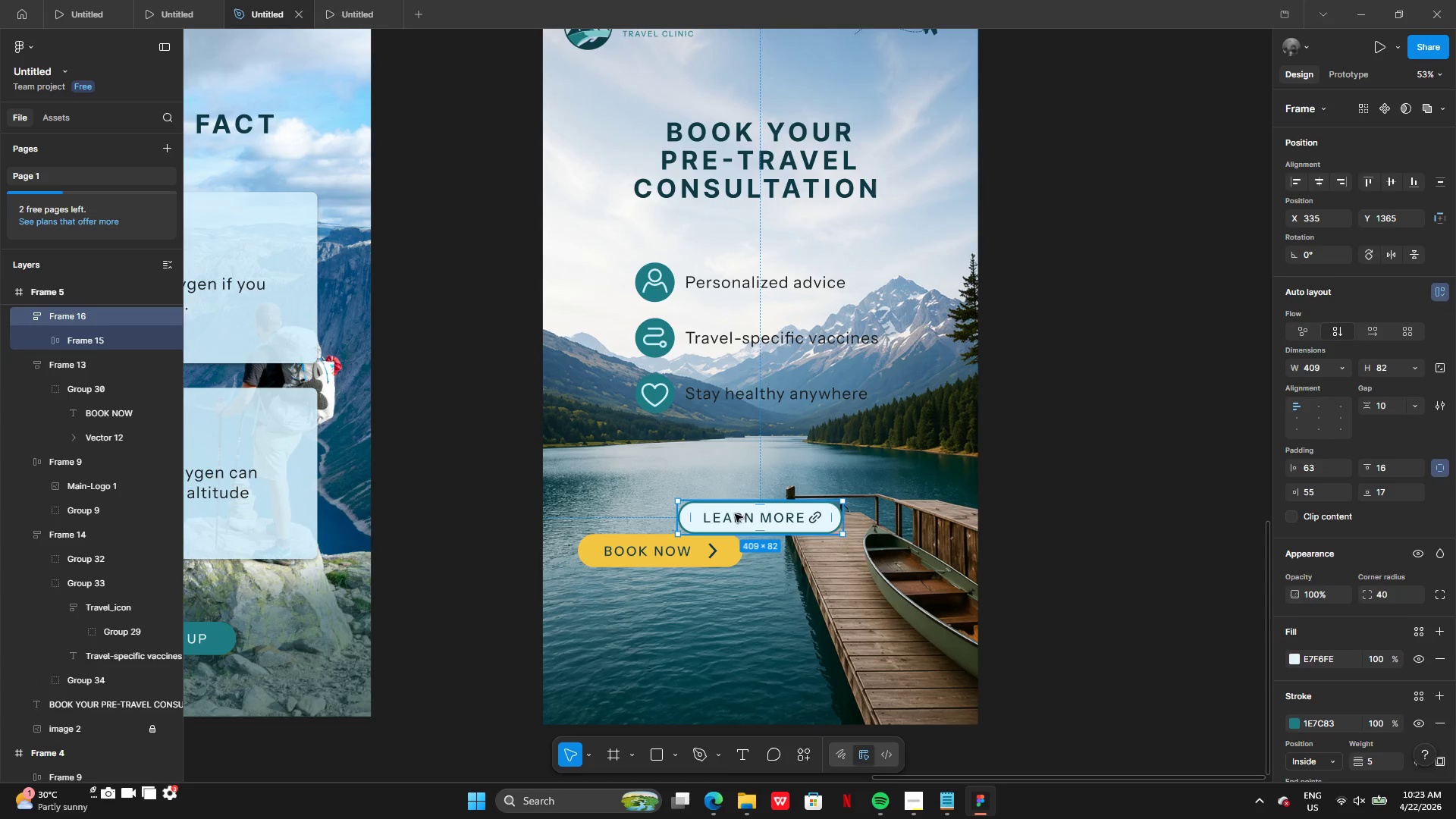 
left_click_drag(start_coordinate=[735, 514], to_coordinate=[836, 548])
 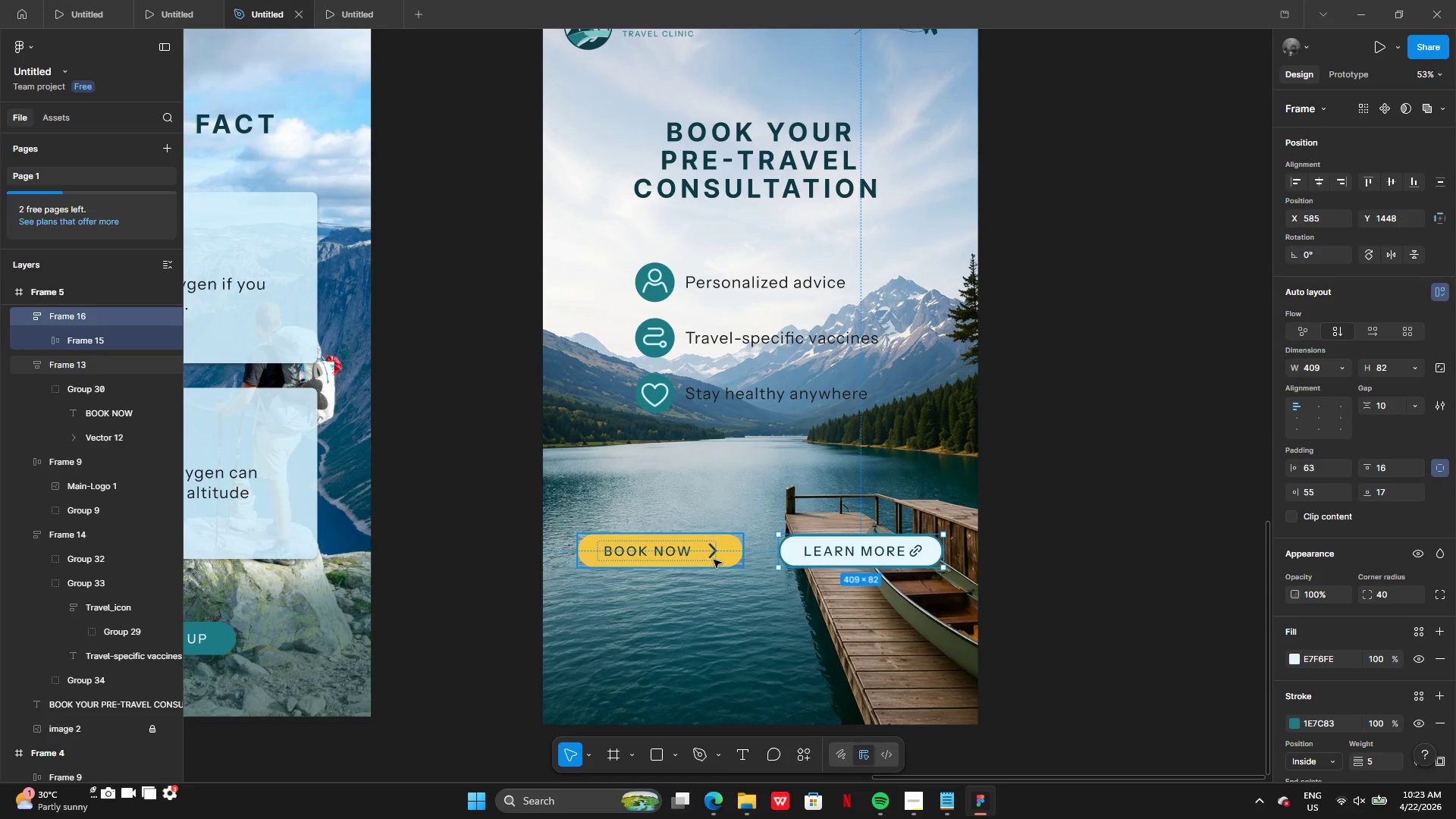 
hold_key(key=ShiftLeft, duration=1.03)
left_click([701, 555])
 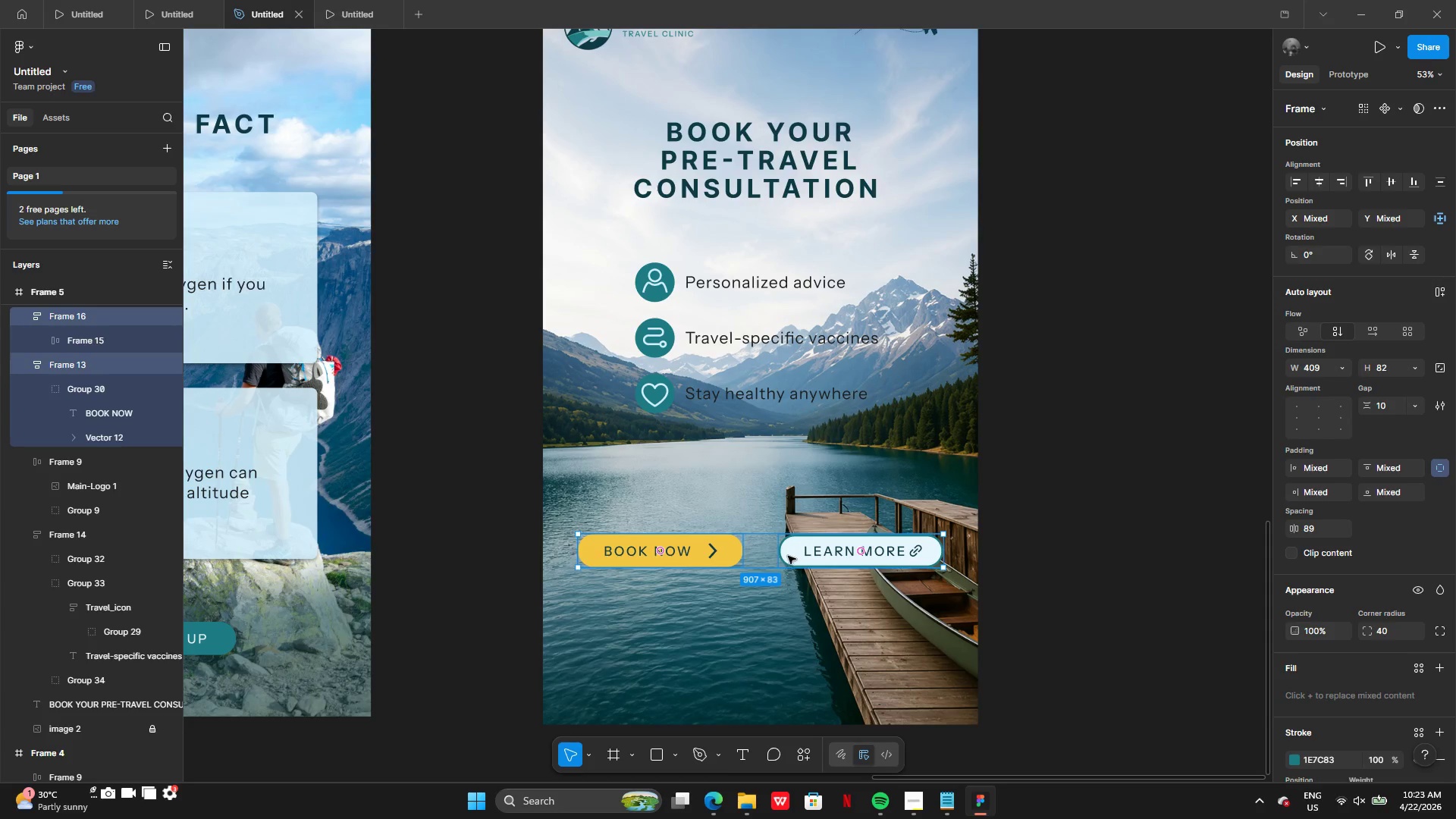 
left_click_drag(start_coordinate=[769, 556], to_coordinate=[766, 507])
 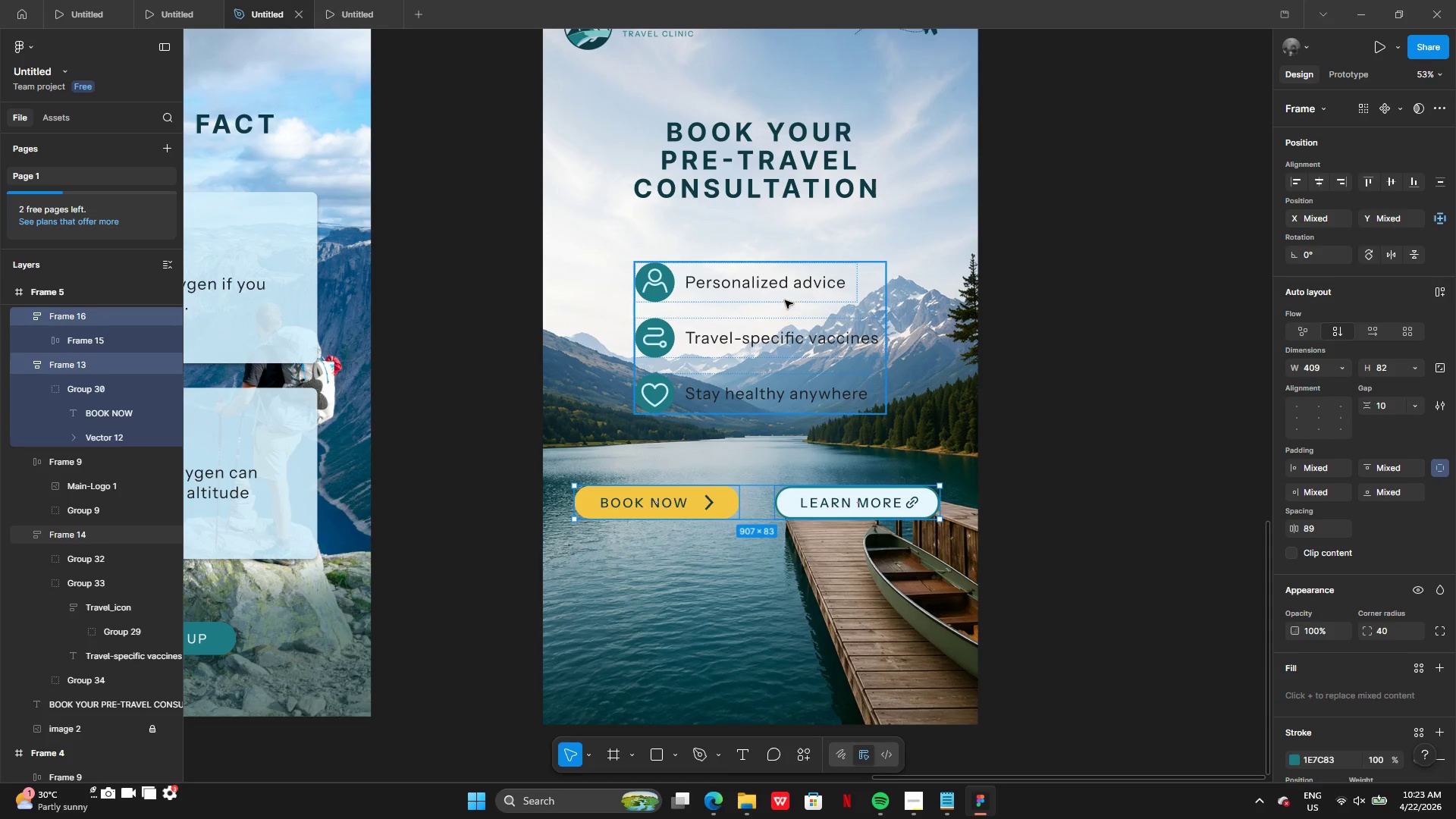 
left_click([776, 289])
 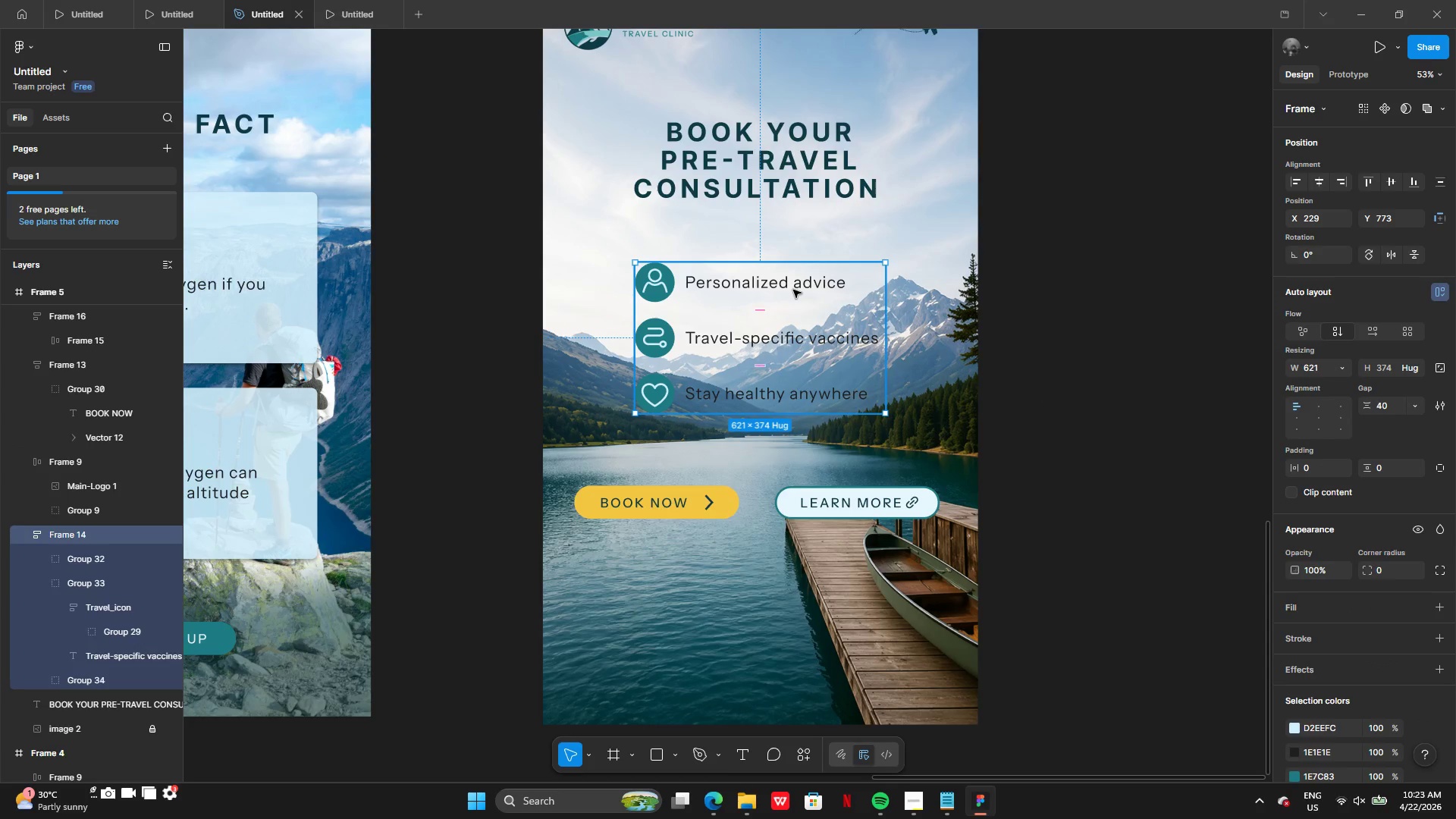 
left_click_drag(start_coordinate=[793, 290], to_coordinate=[795, 297])
 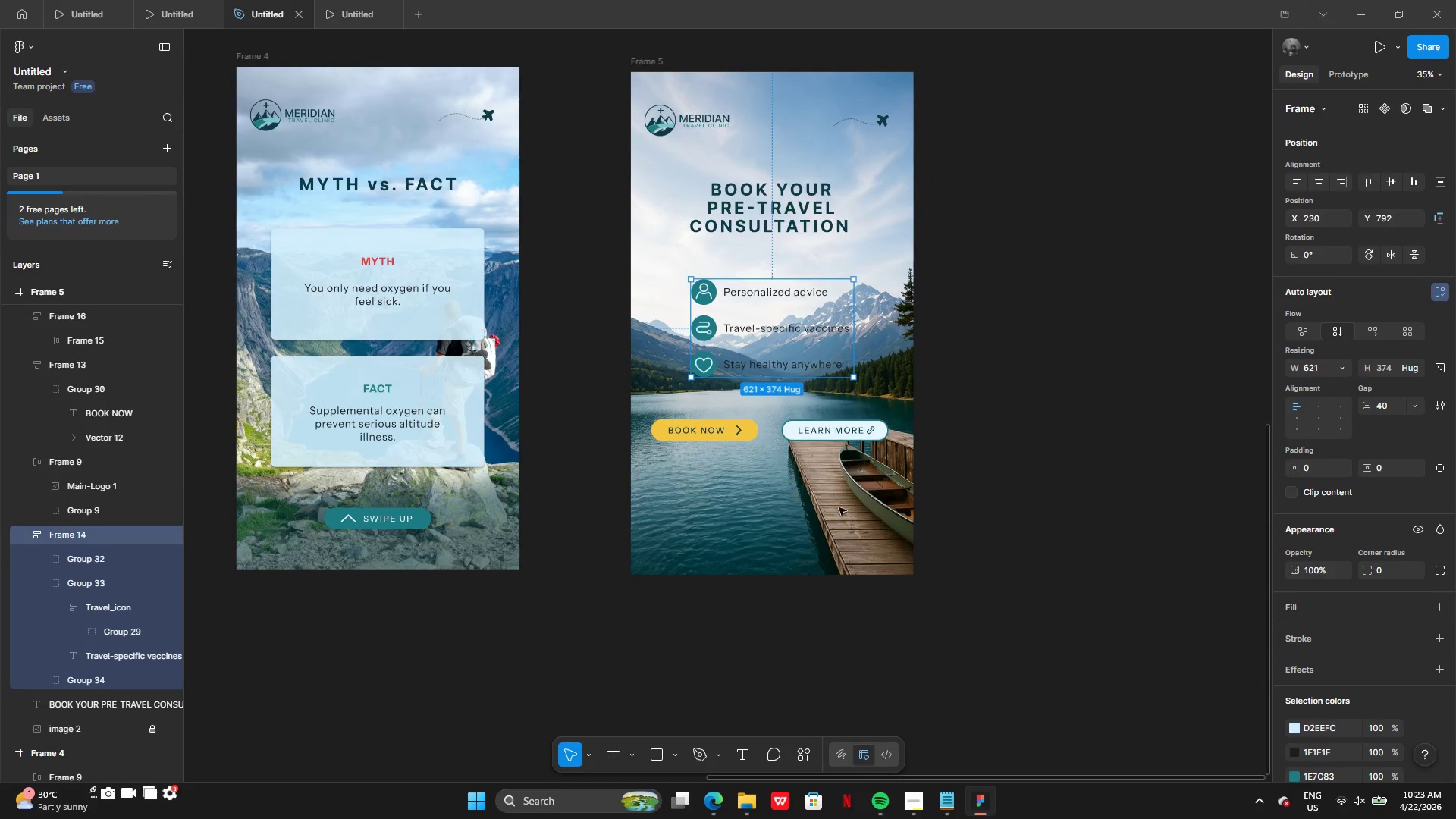 
left_click([1033, 474])
 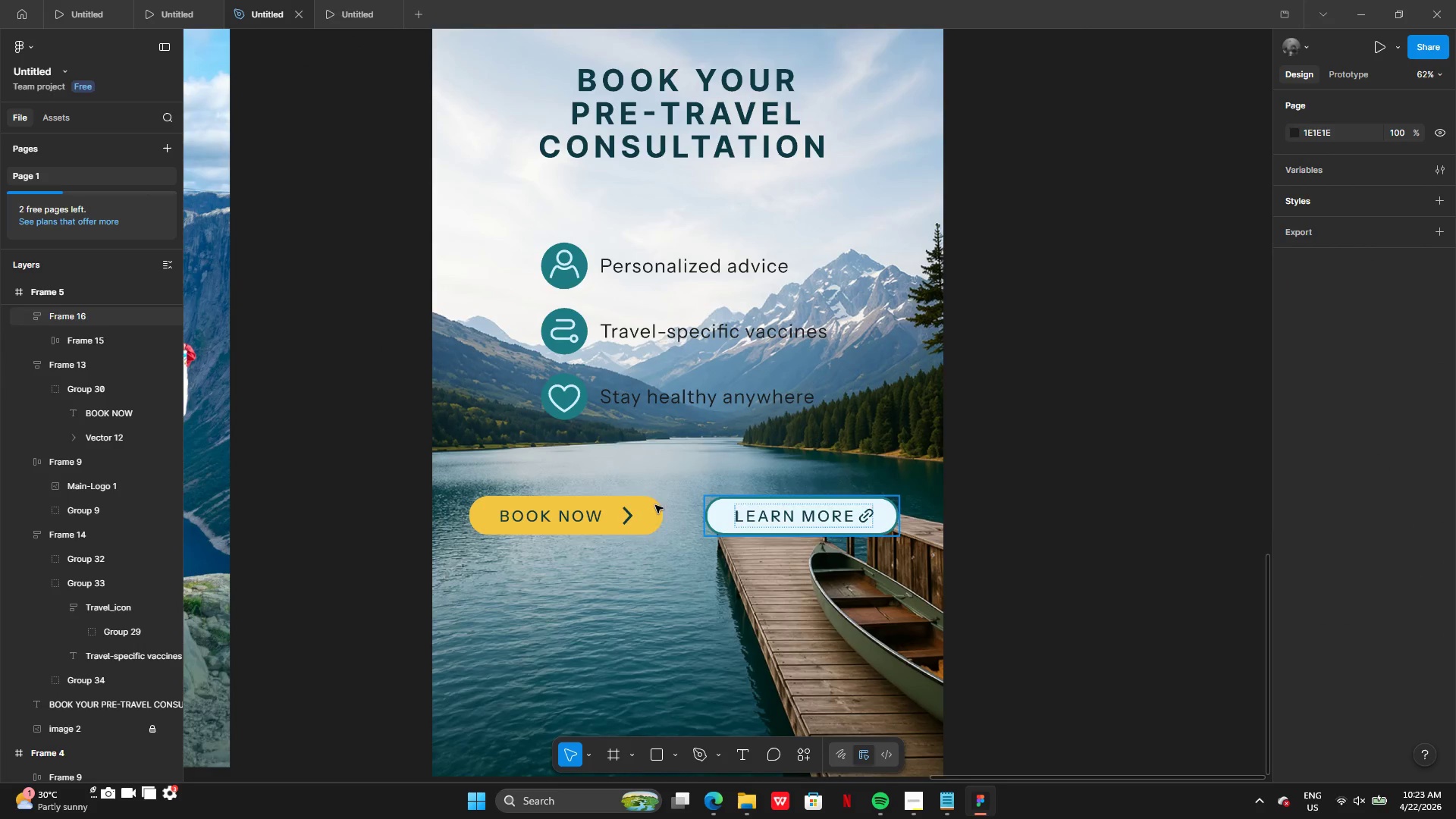 
left_click([617, 519])
 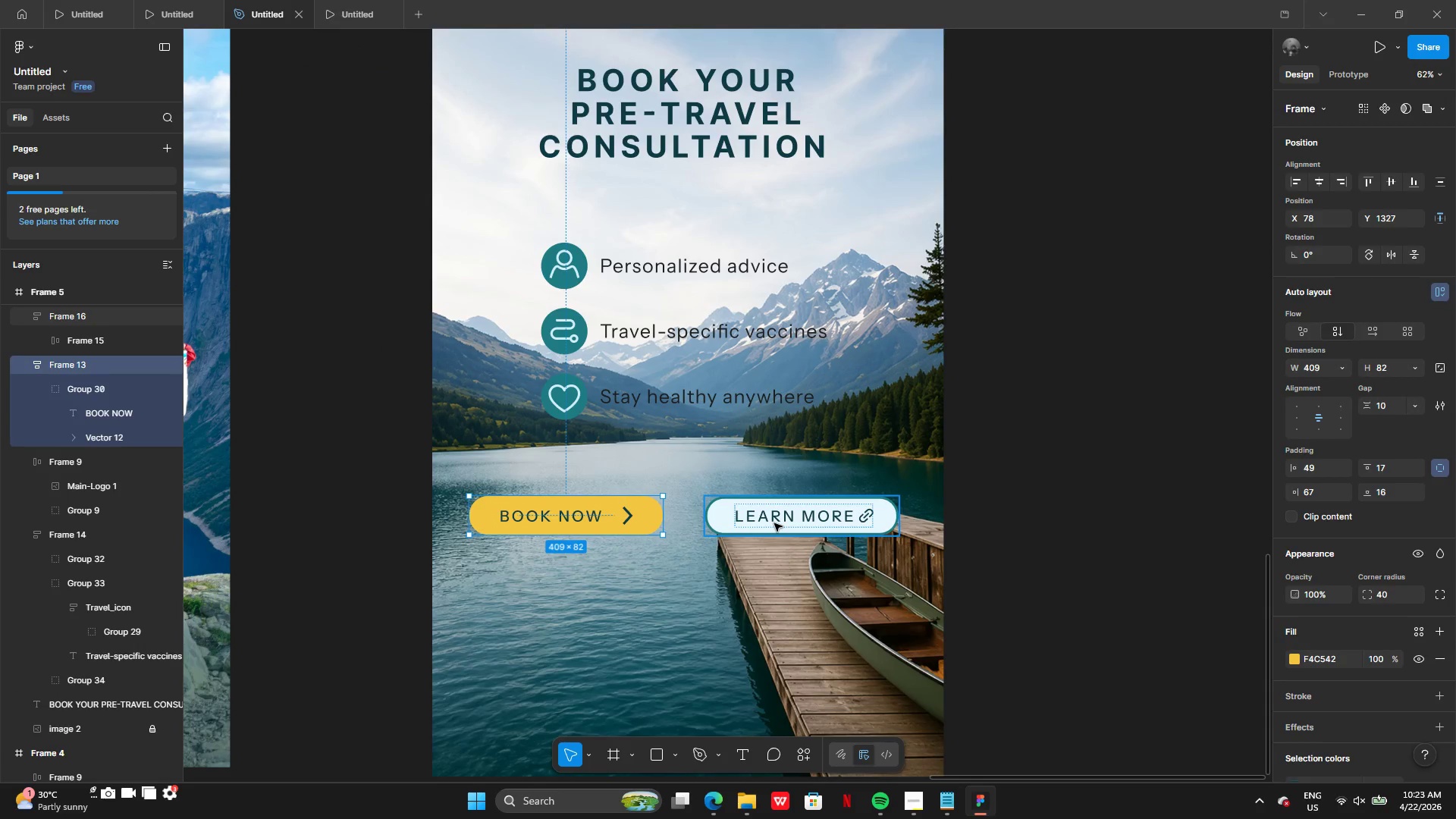 
key(Shift+ShiftLeft)
 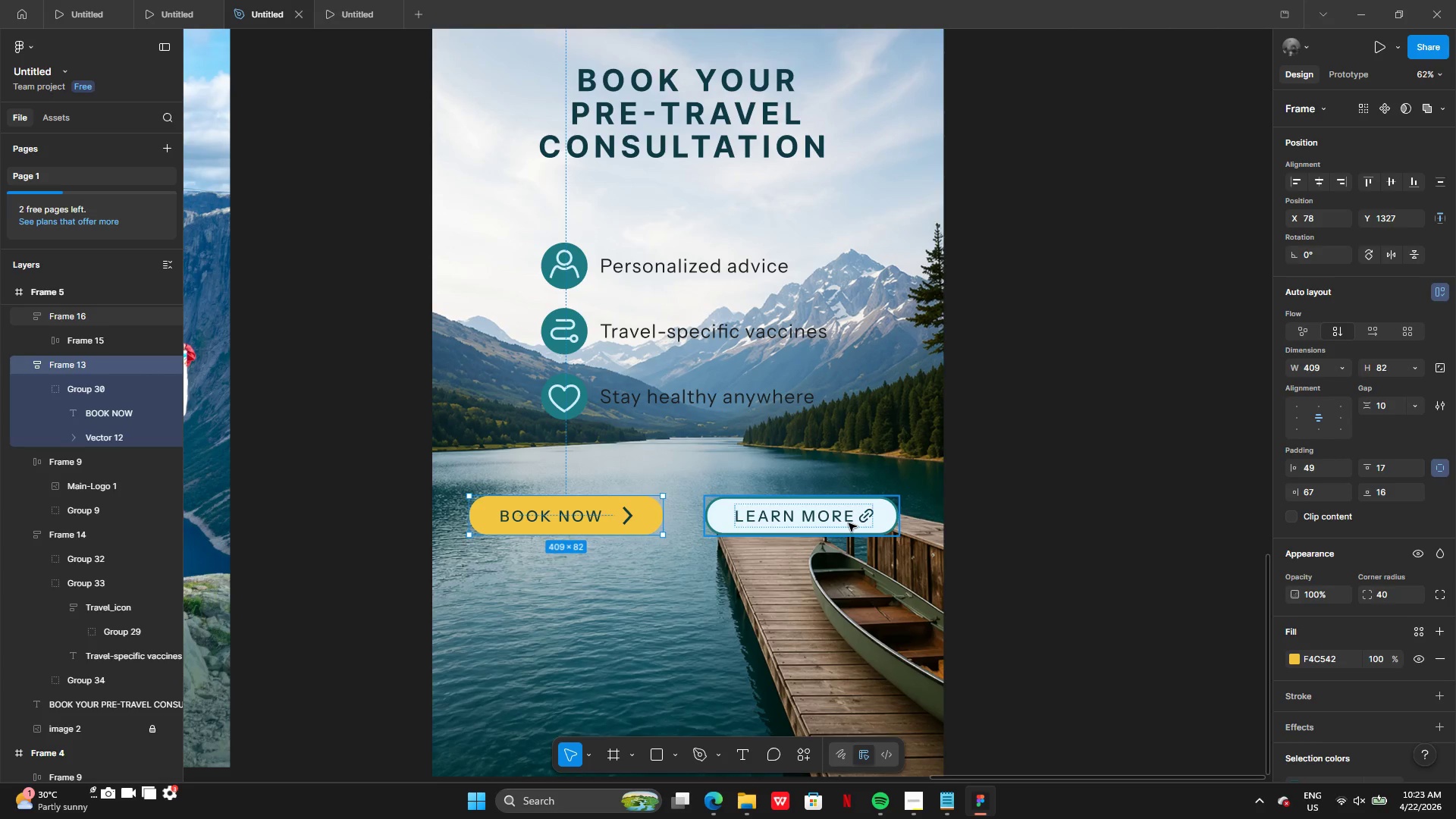 
double_click([849, 523])
 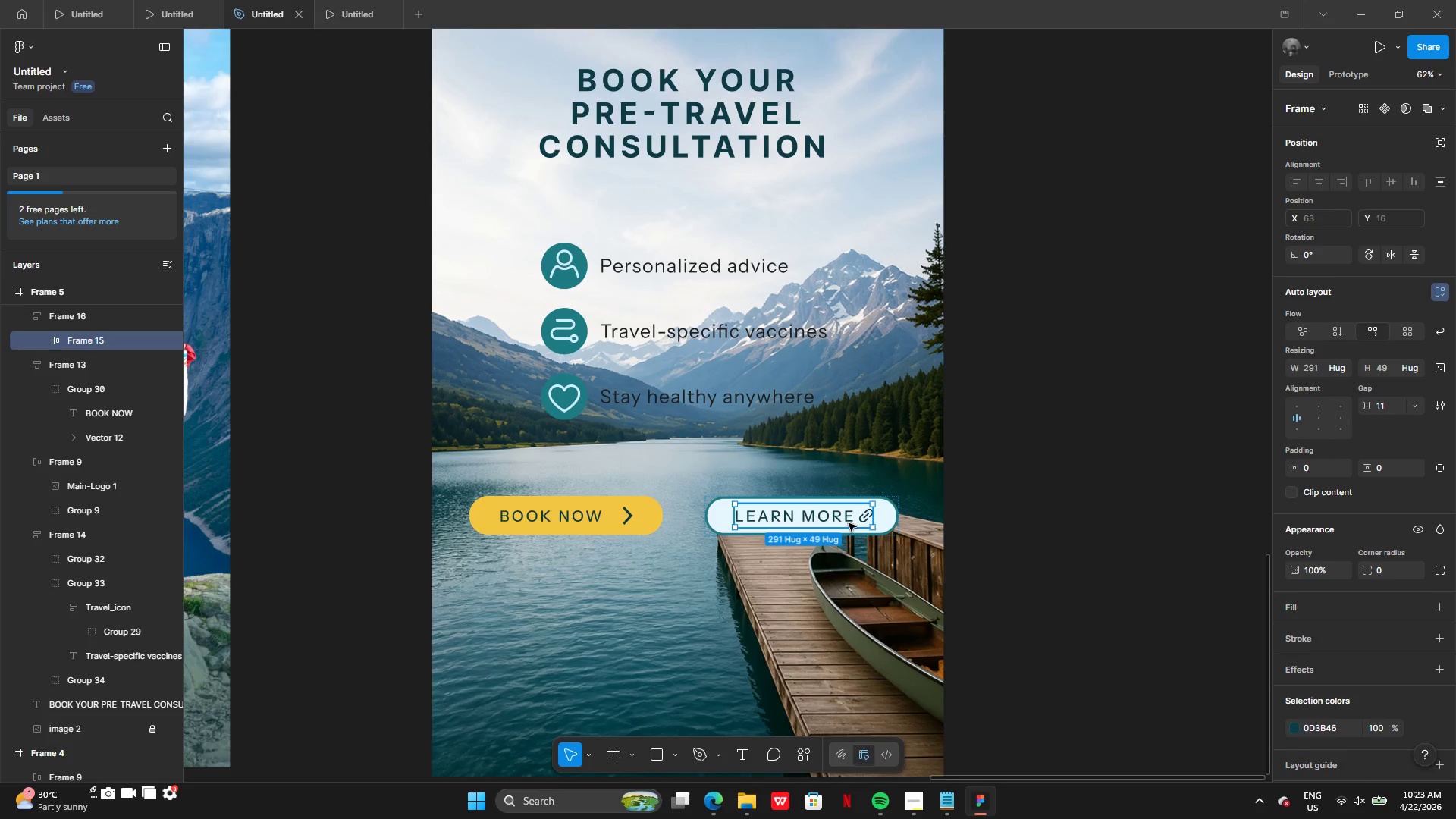 
triple_click([850, 523])
 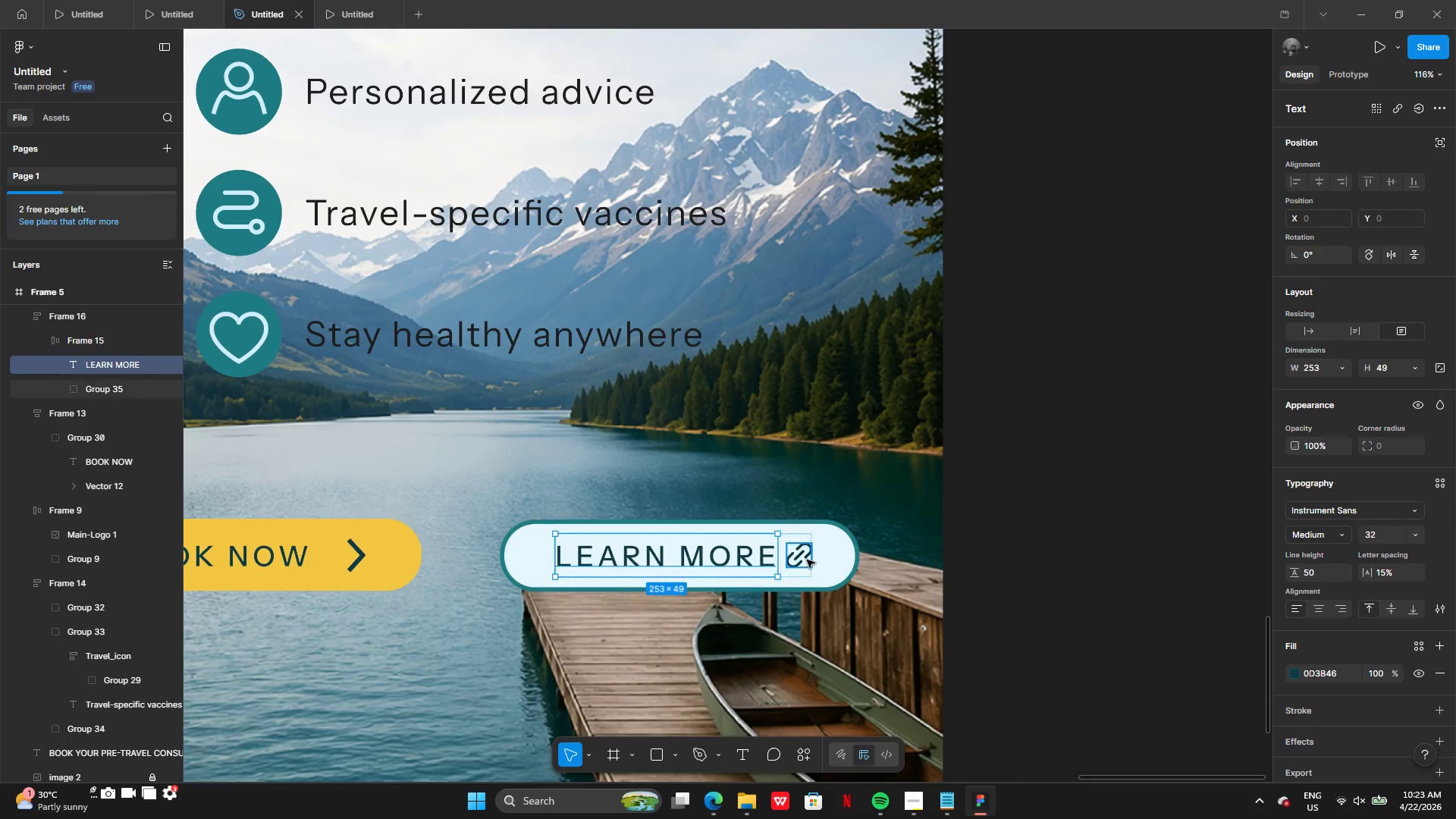 
left_click_drag(start_coordinate=[805, 557], to_coordinate=[830, 557])
 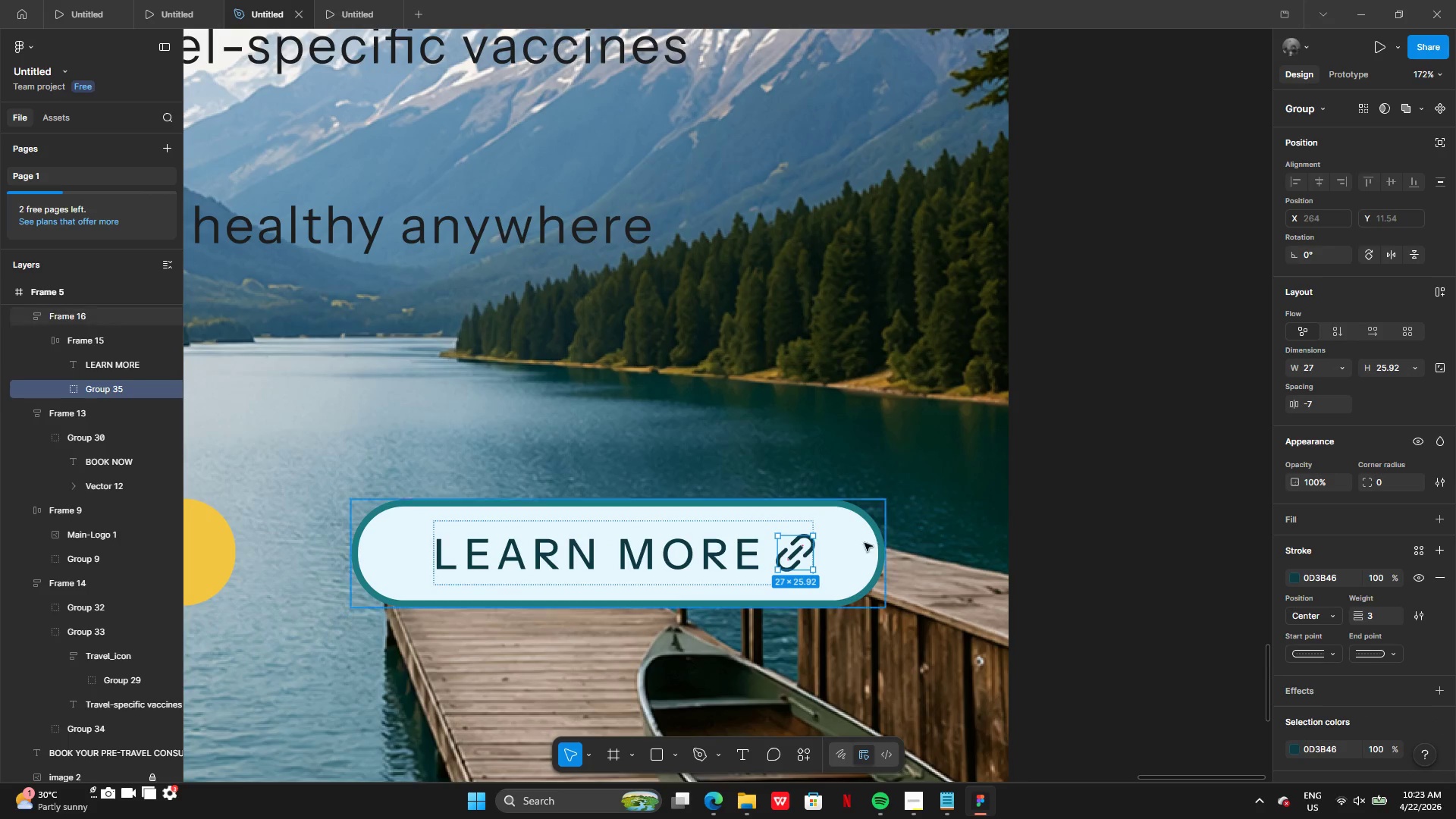 
left_click([735, 554])
 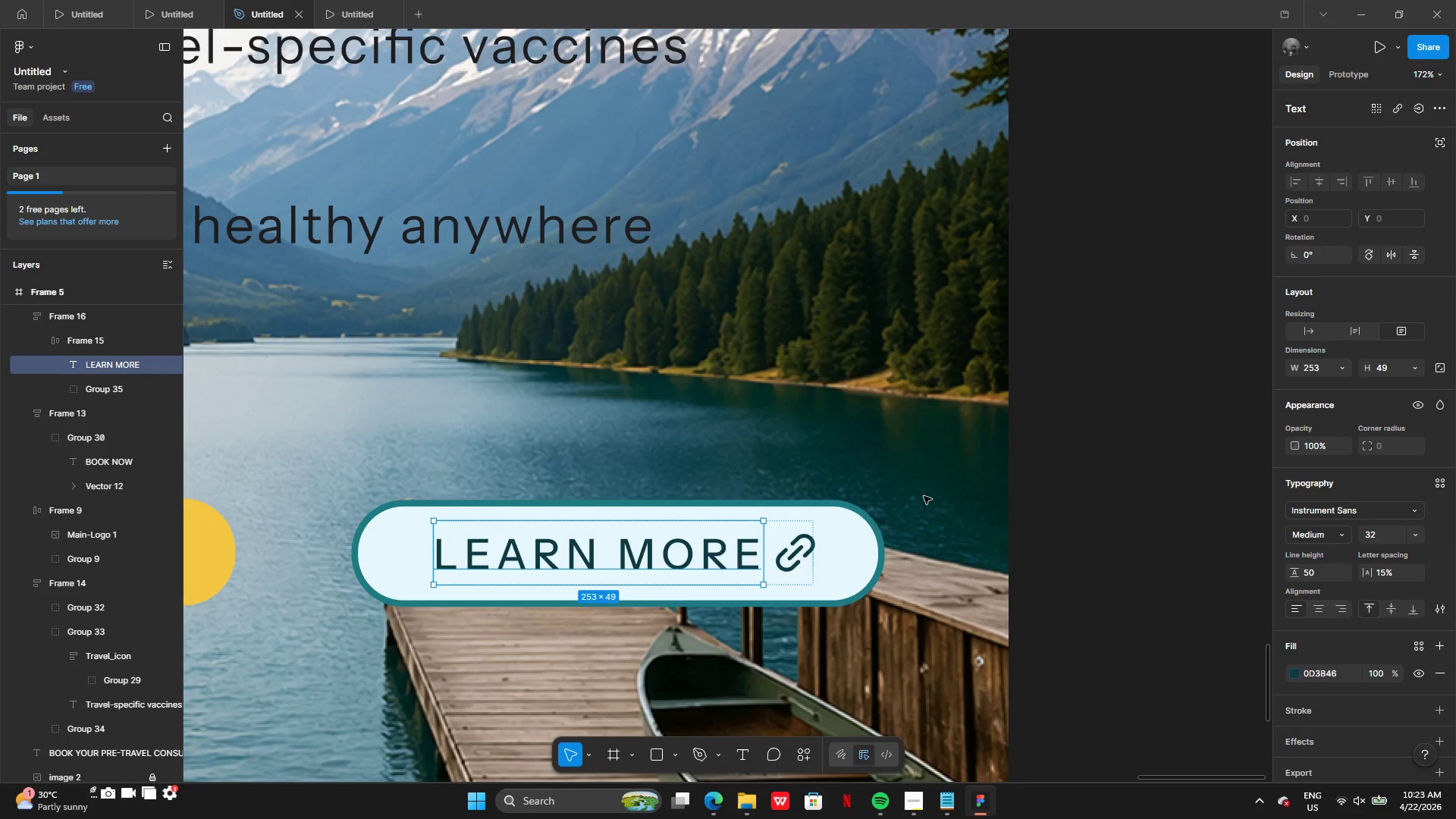 
left_click([933, 462])
 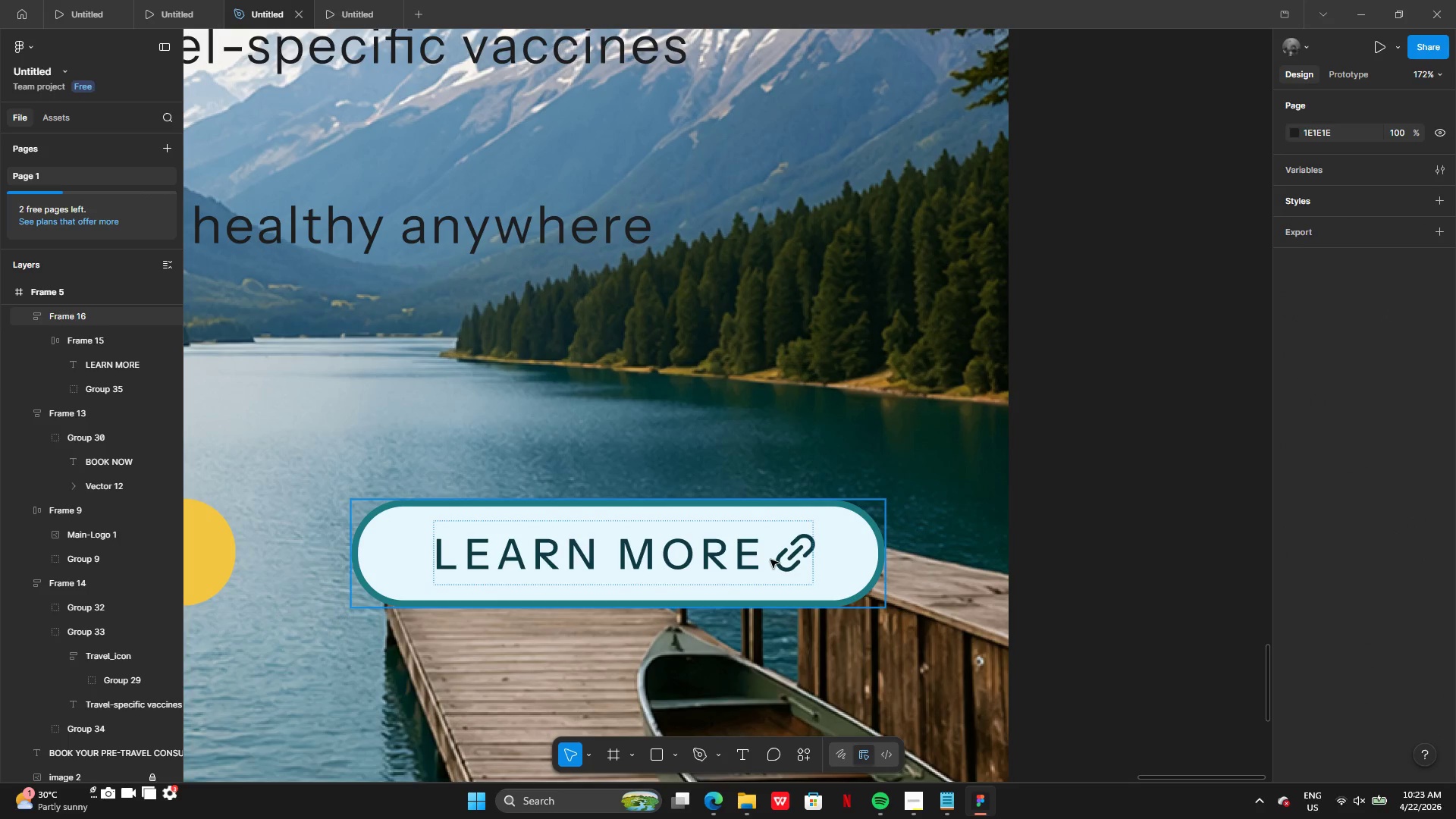 
double_click([770, 560])
 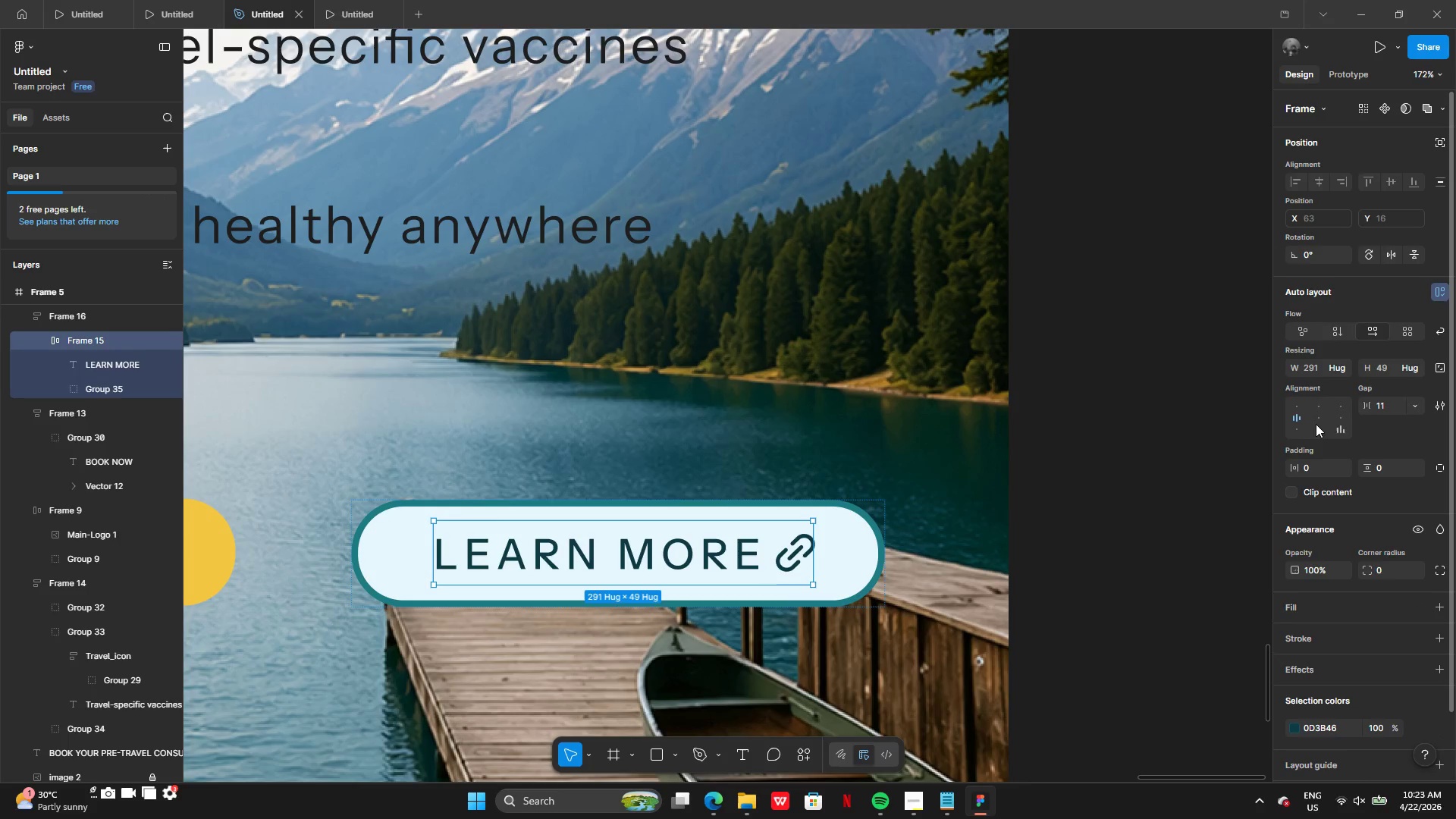 
left_click([1316, 419])
 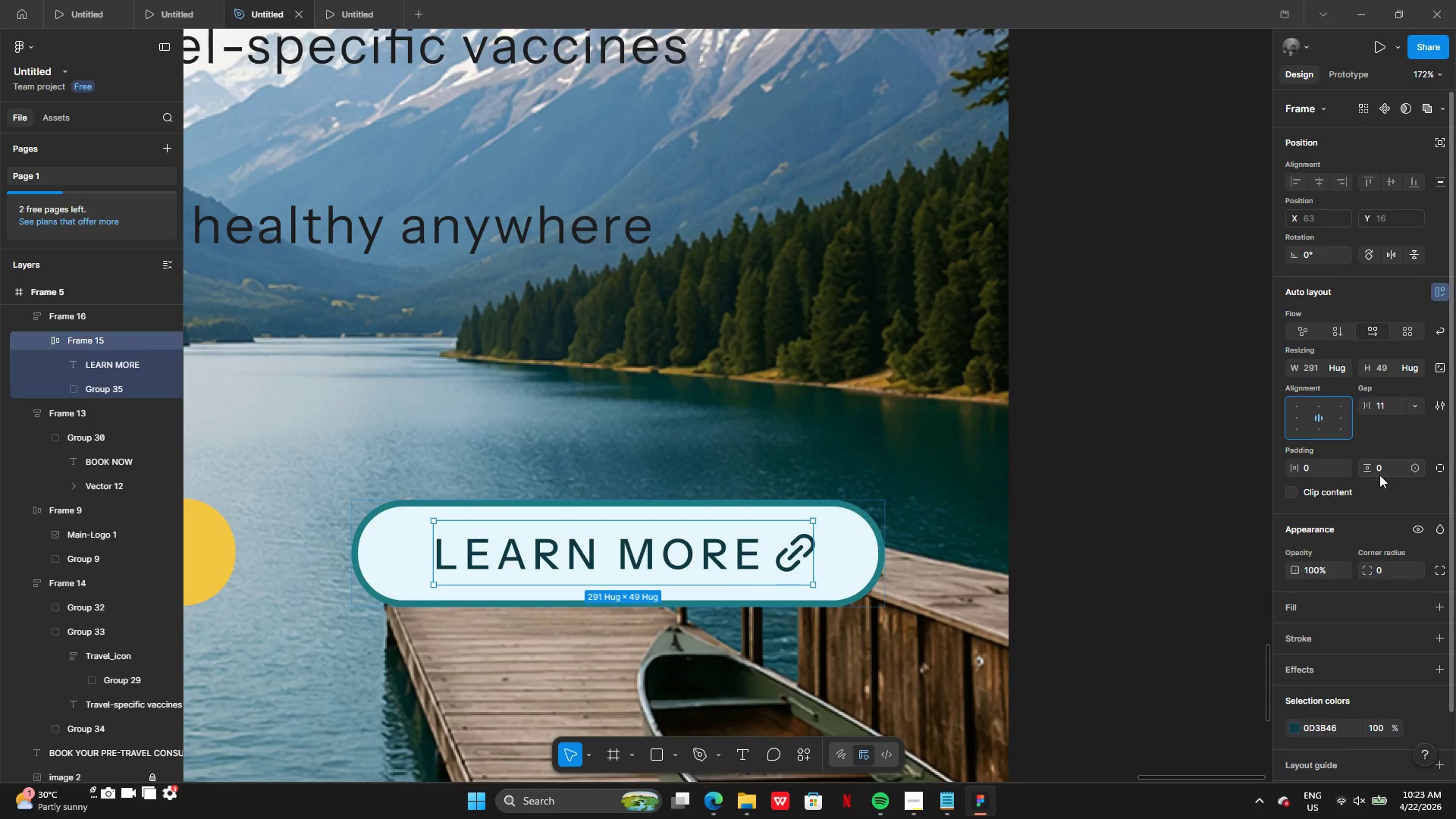 
left_click([1395, 409])
 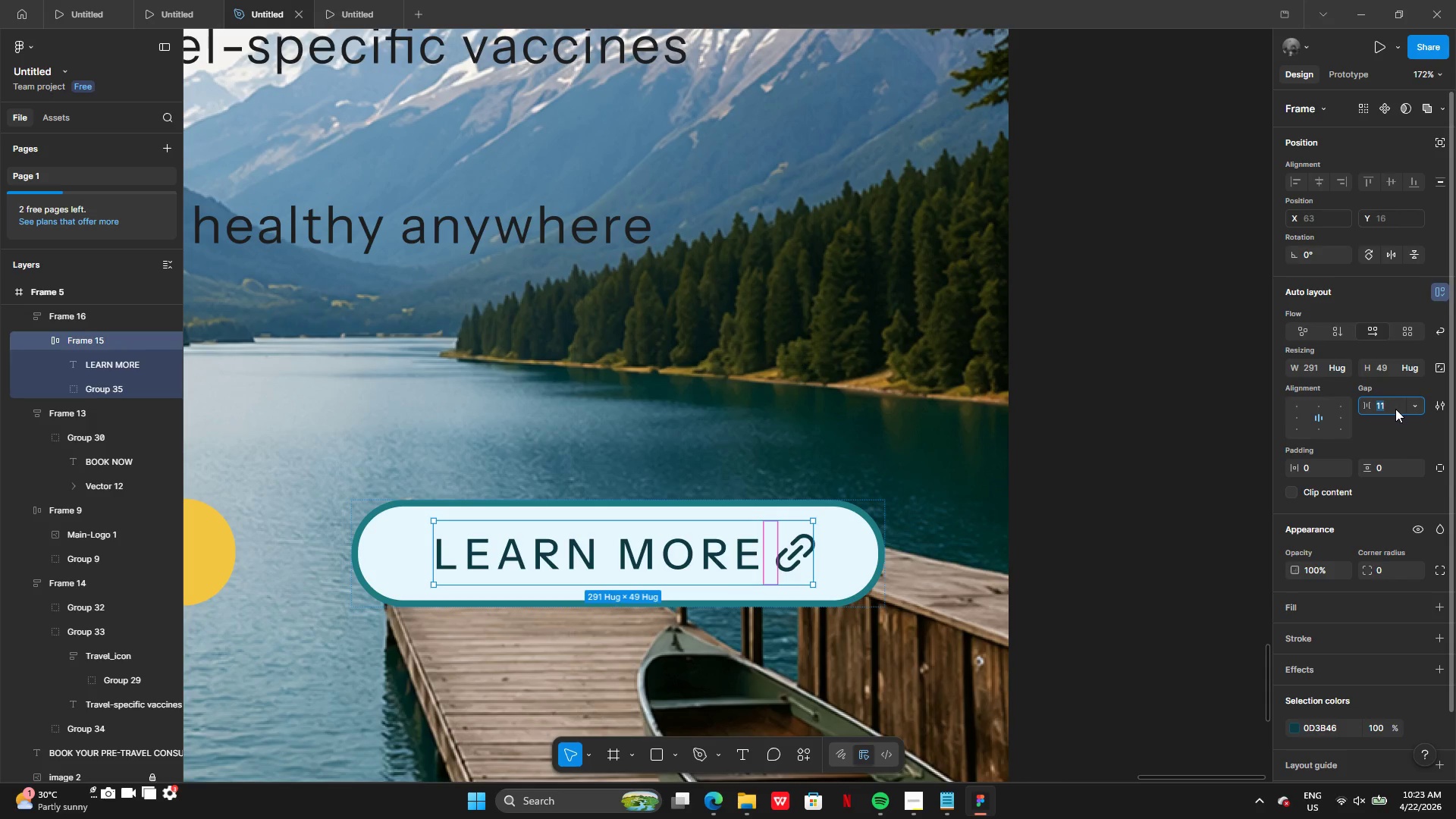 
type(15)
 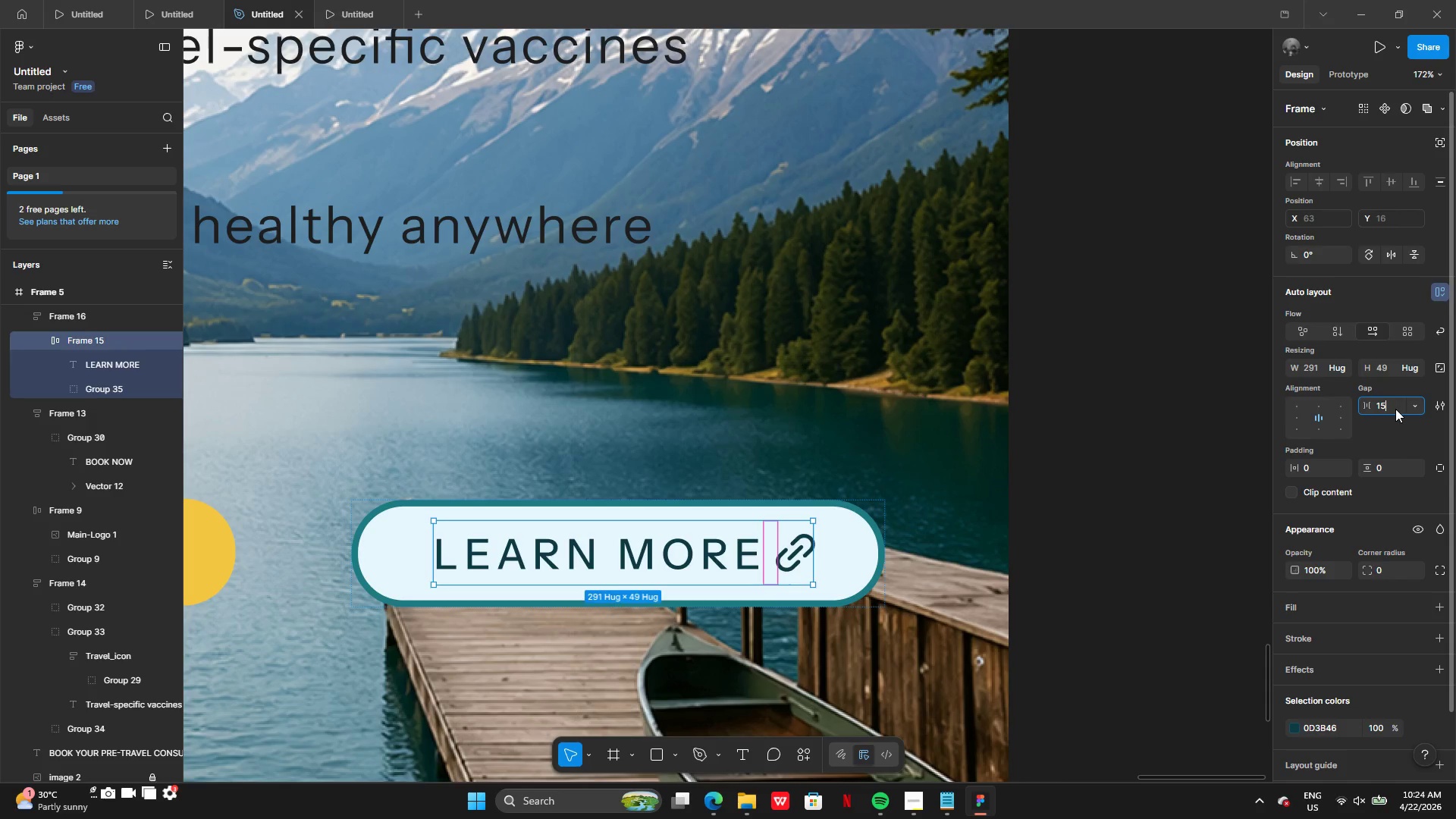 
key(Enter)
 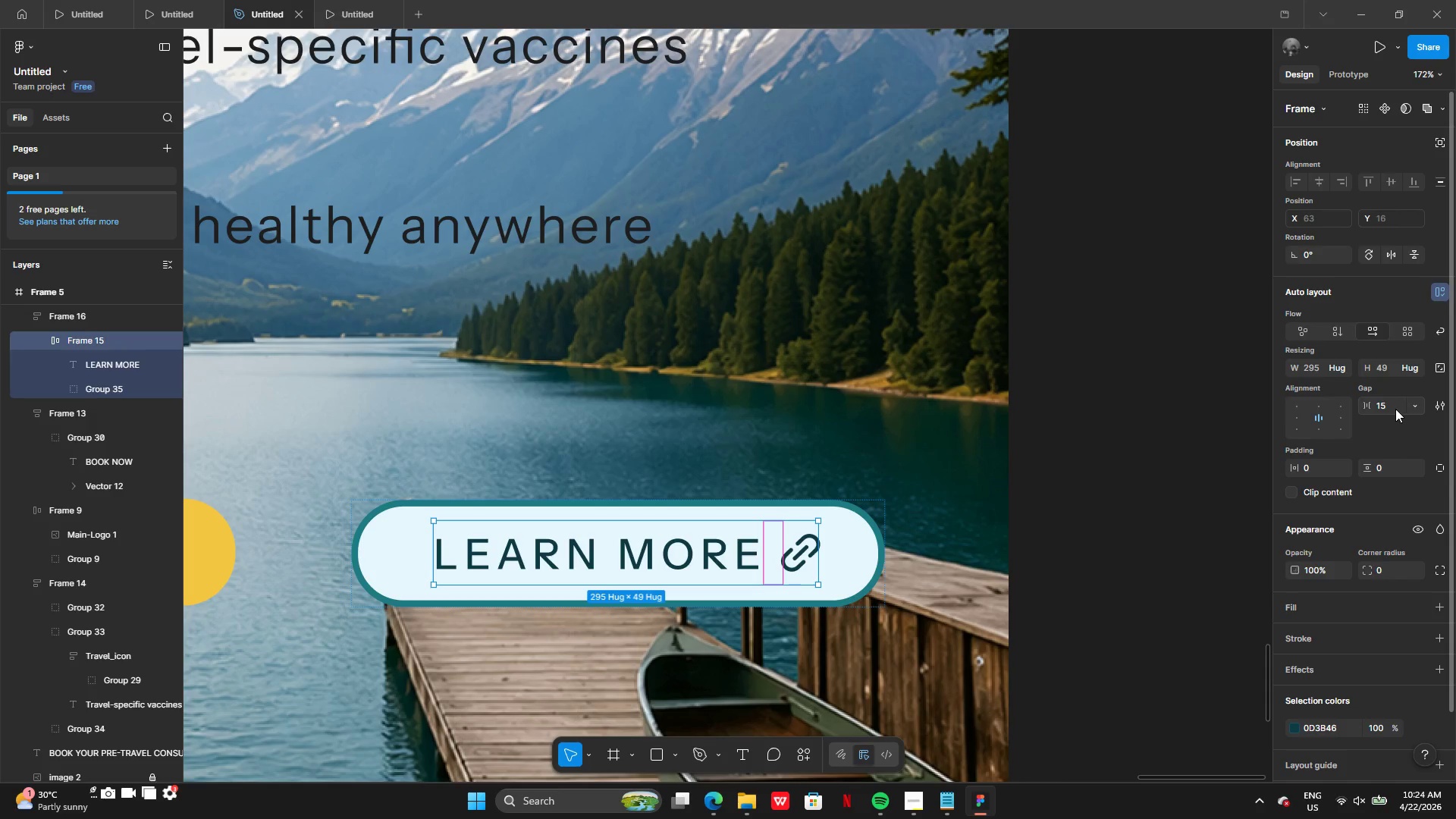 
left_click([1395, 409])
 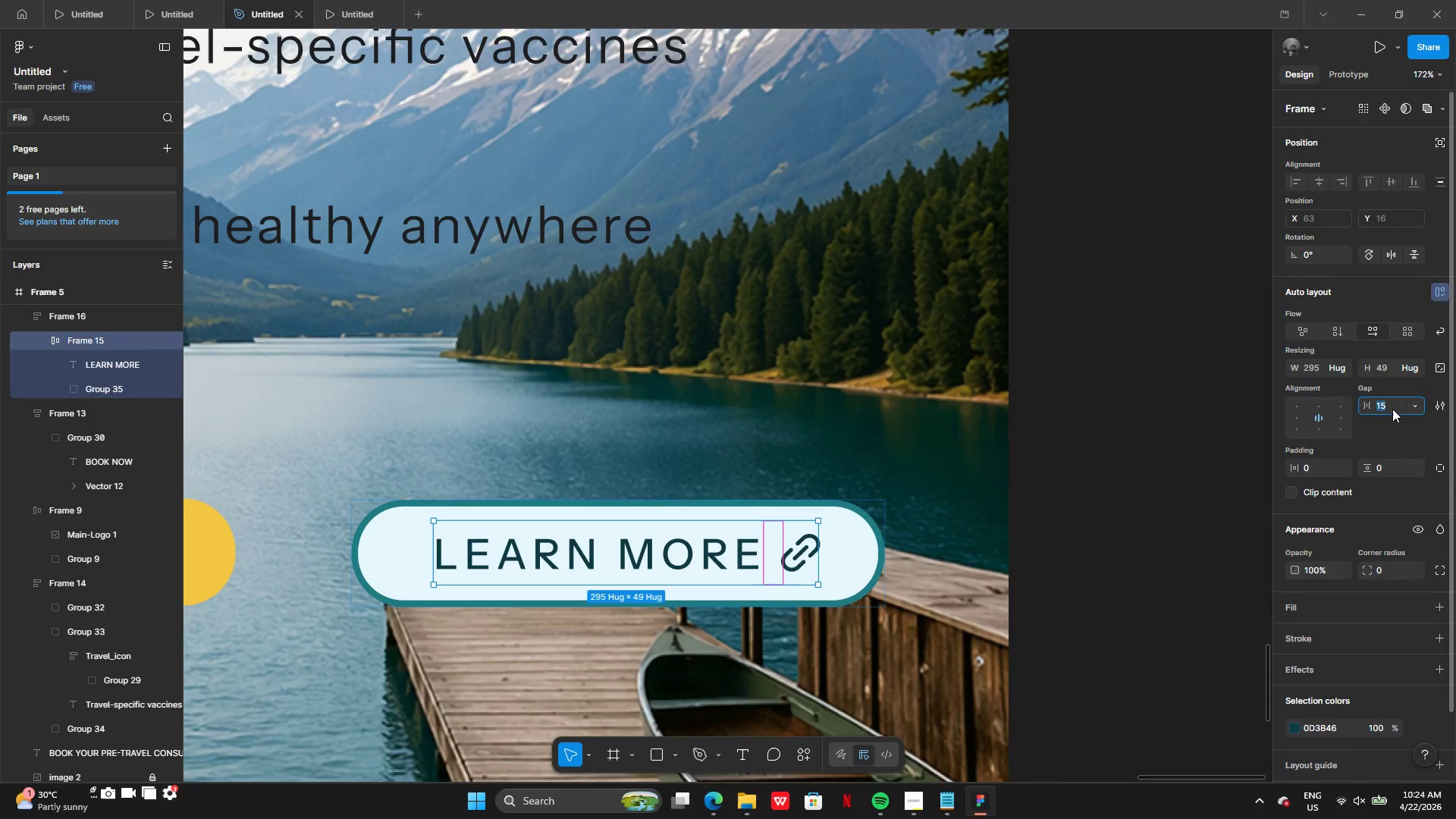 
type(20)
 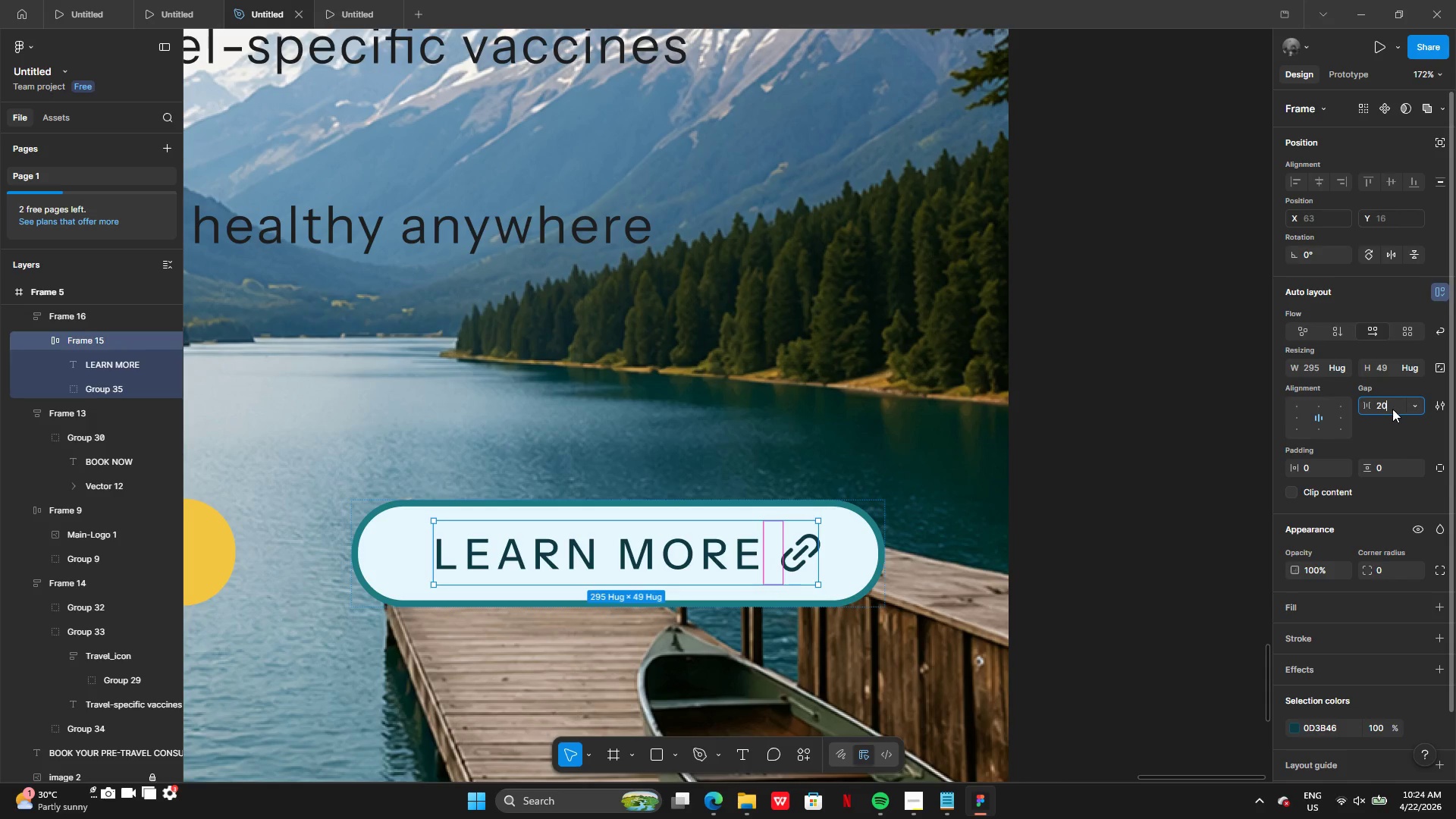 
key(Enter)
 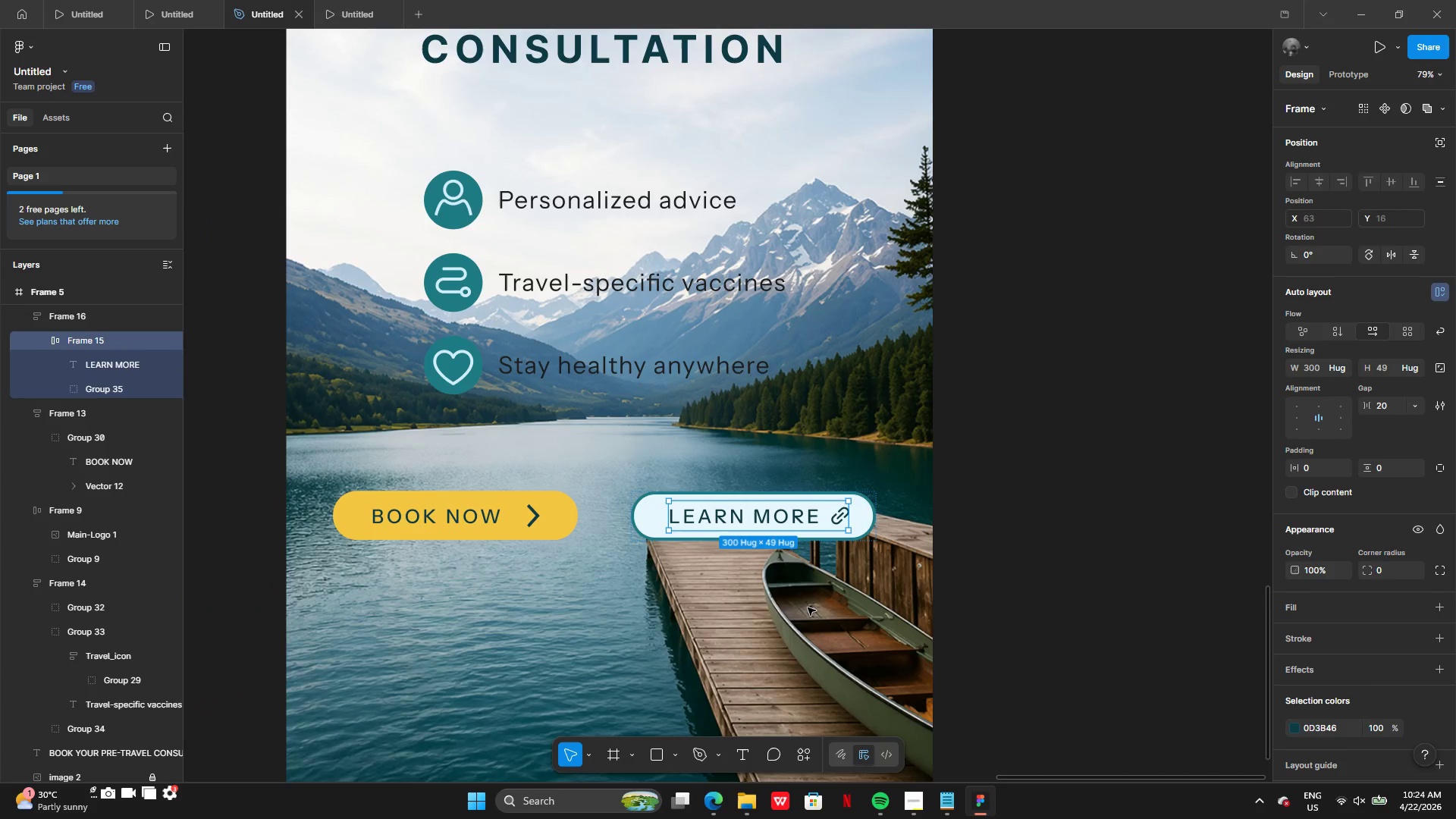 
left_click([821, 574])
 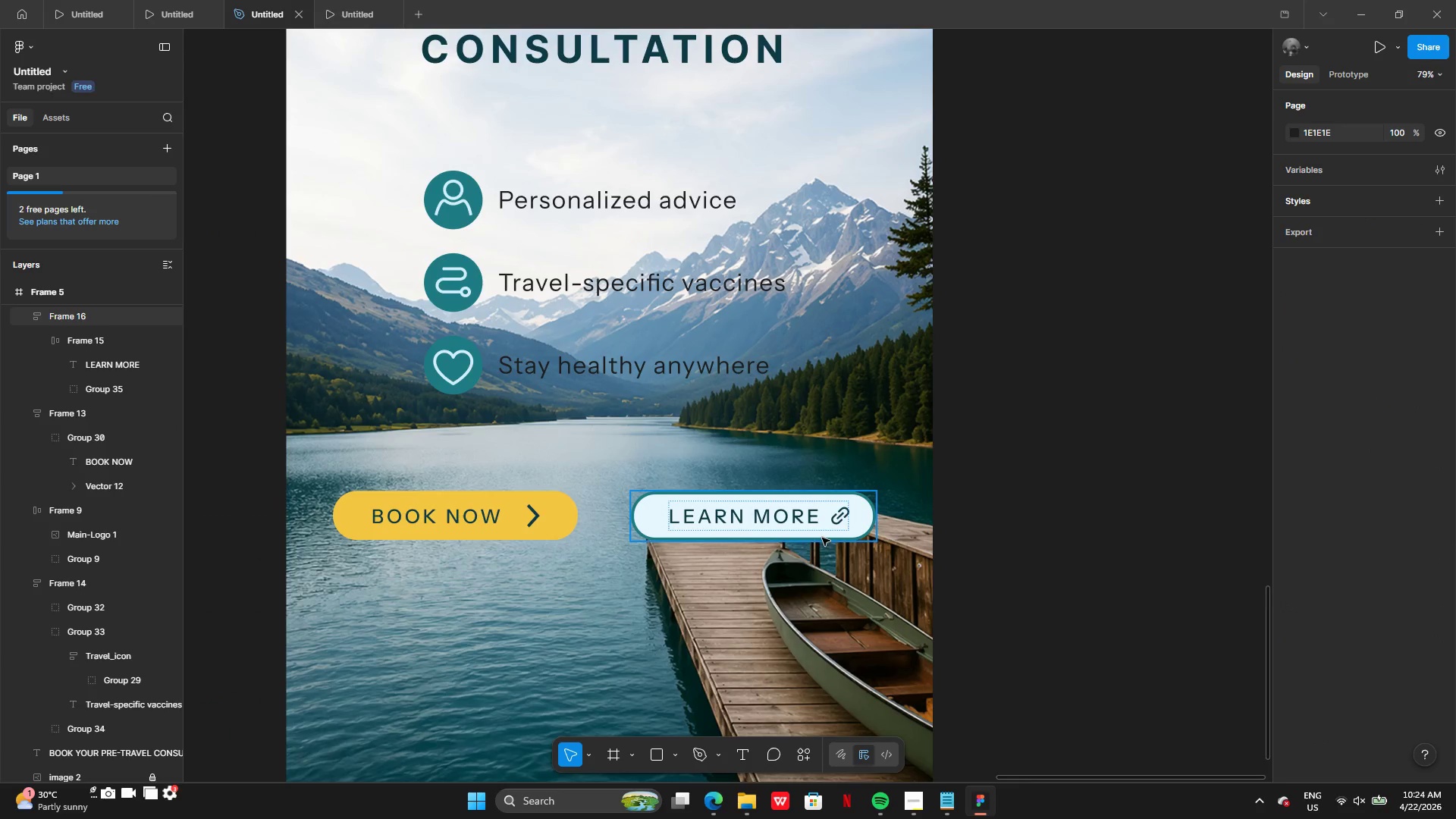 
left_click([944, 516])
 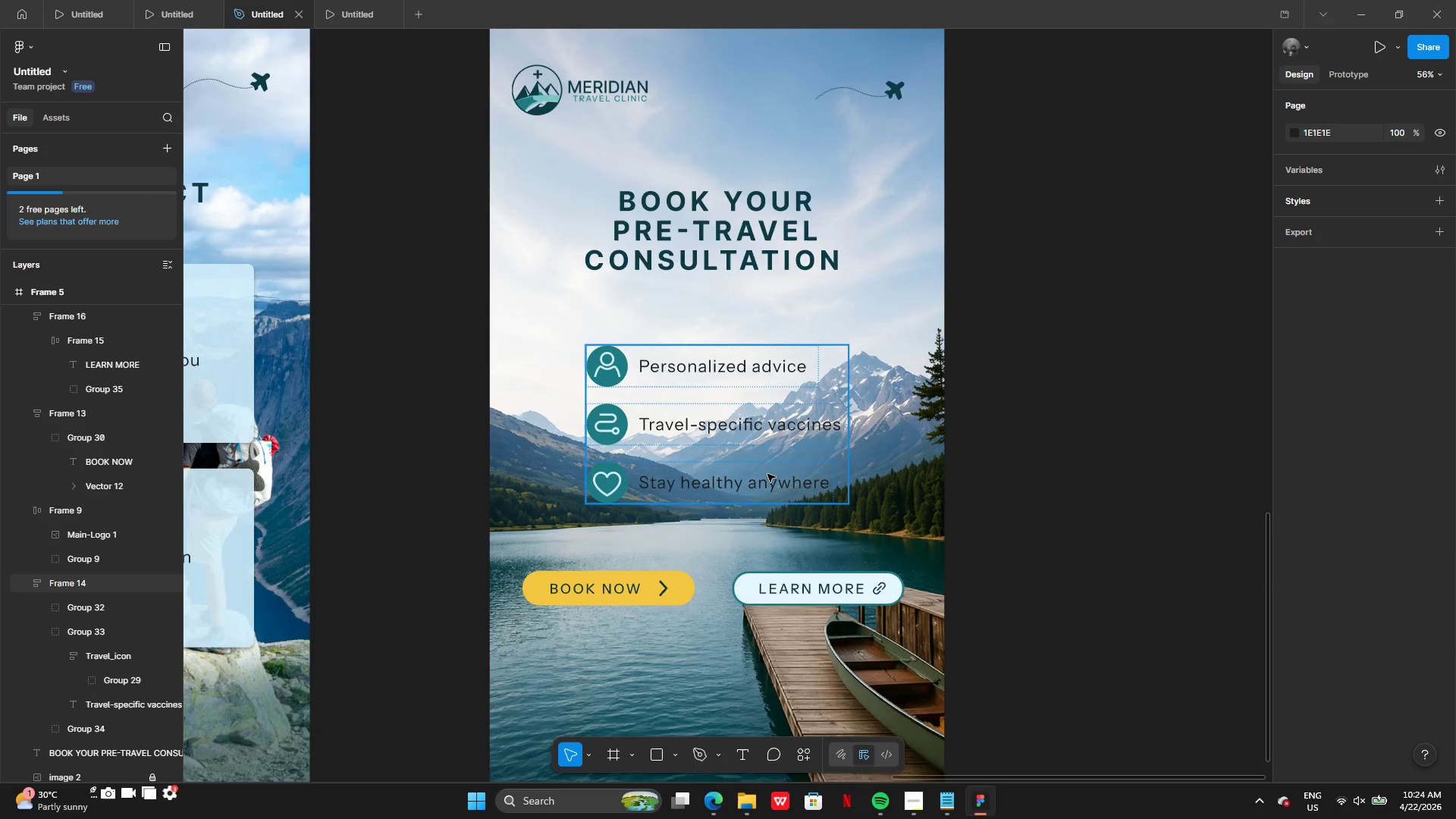 
left_click_drag(start_coordinate=[778, 472], to_coordinate=[776, 466])
 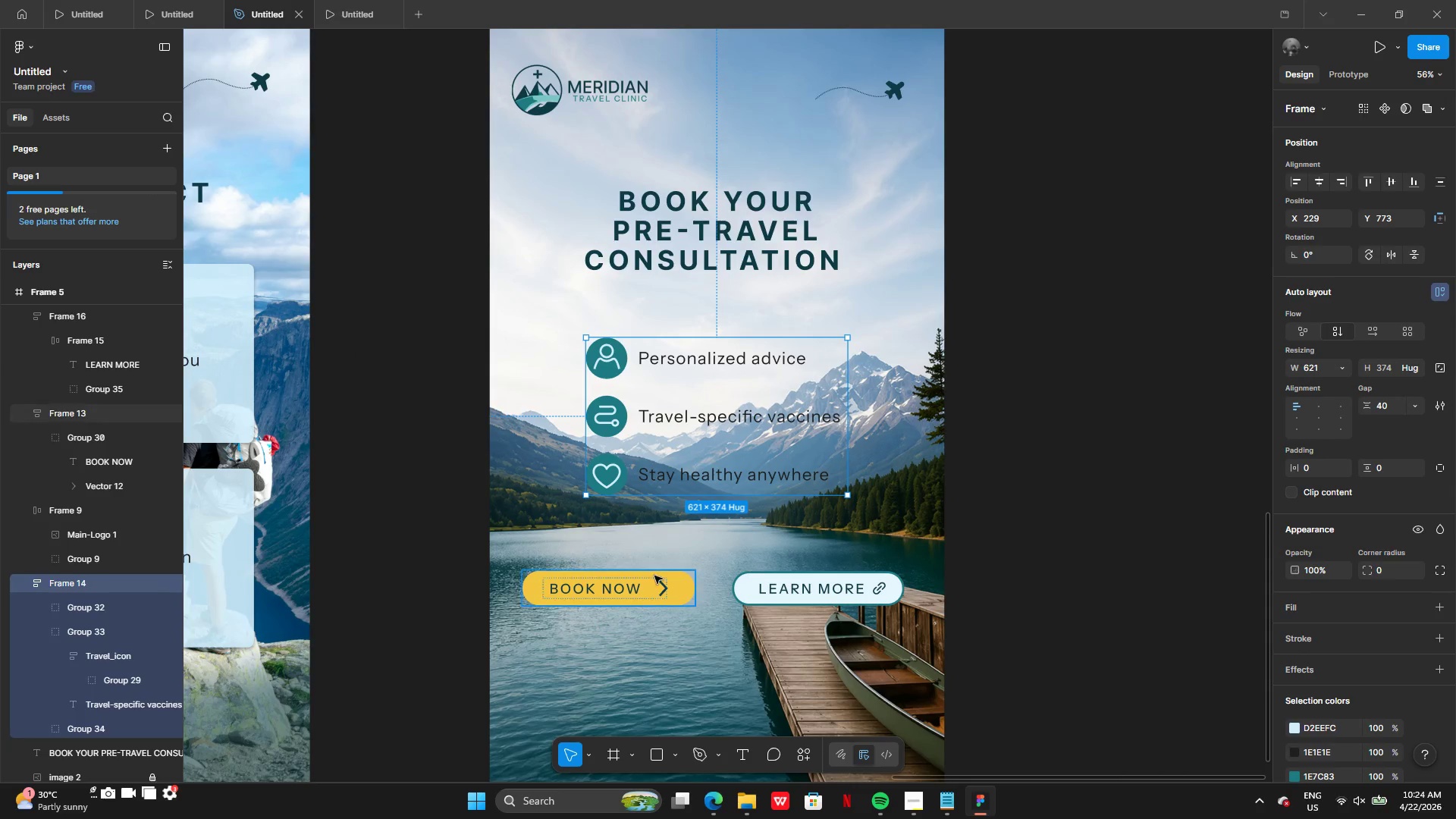 
left_click([654, 582])
 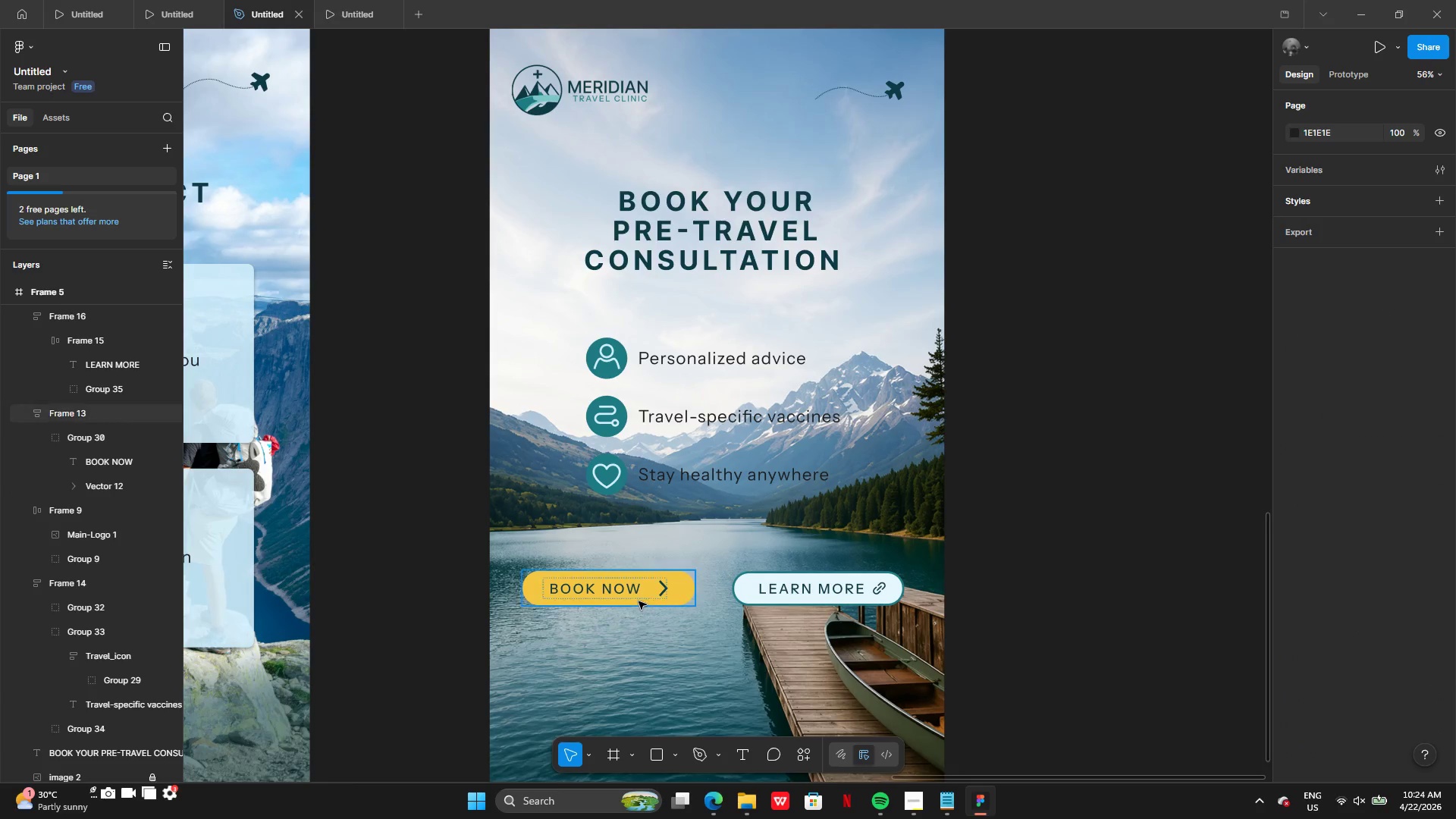 
left_click_drag(start_coordinate=[639, 598], to_coordinate=[645, 597])
 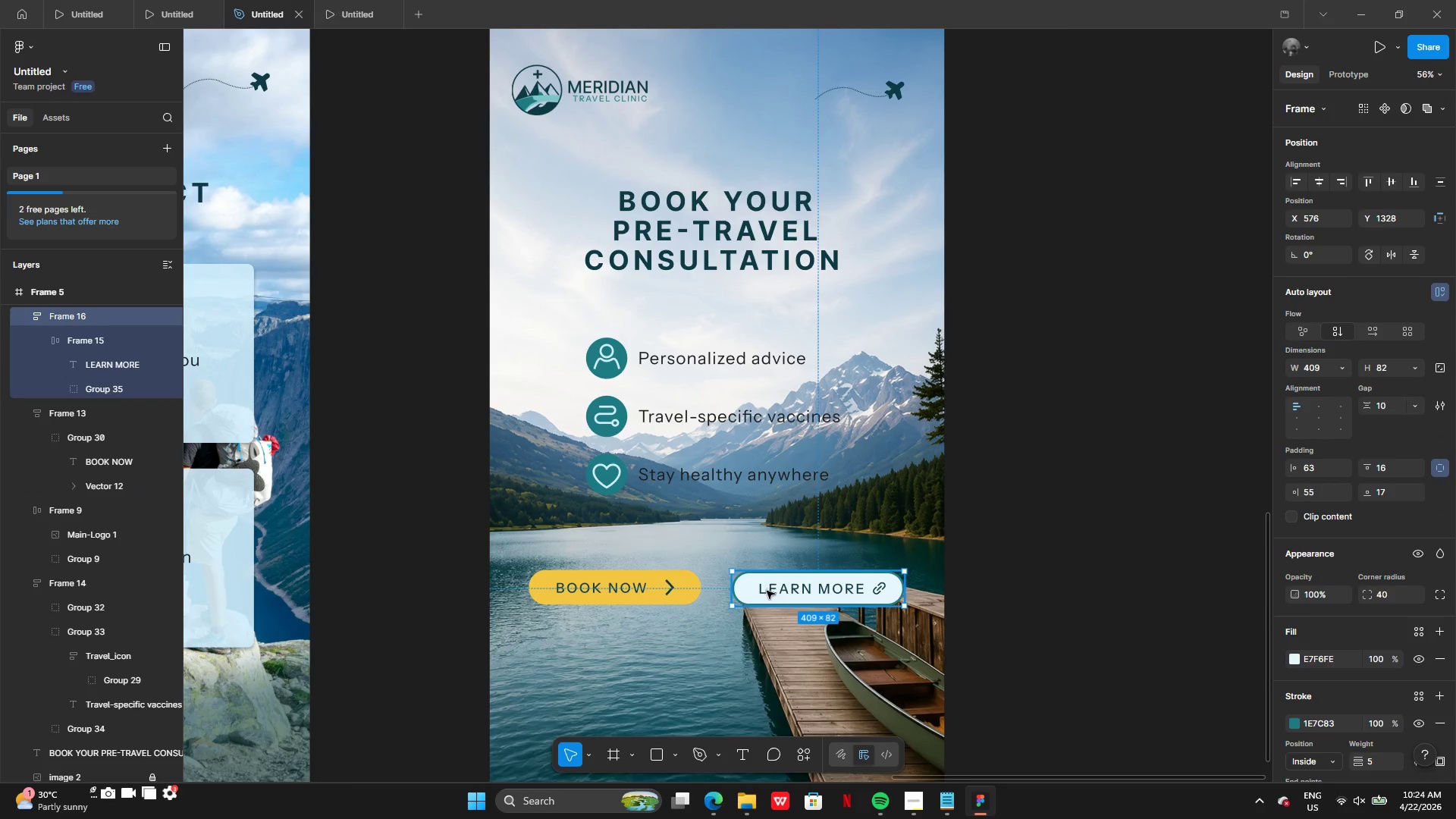 
hold_key(key=ControlLeft, duration=0.5)
left_click([680, 598])
 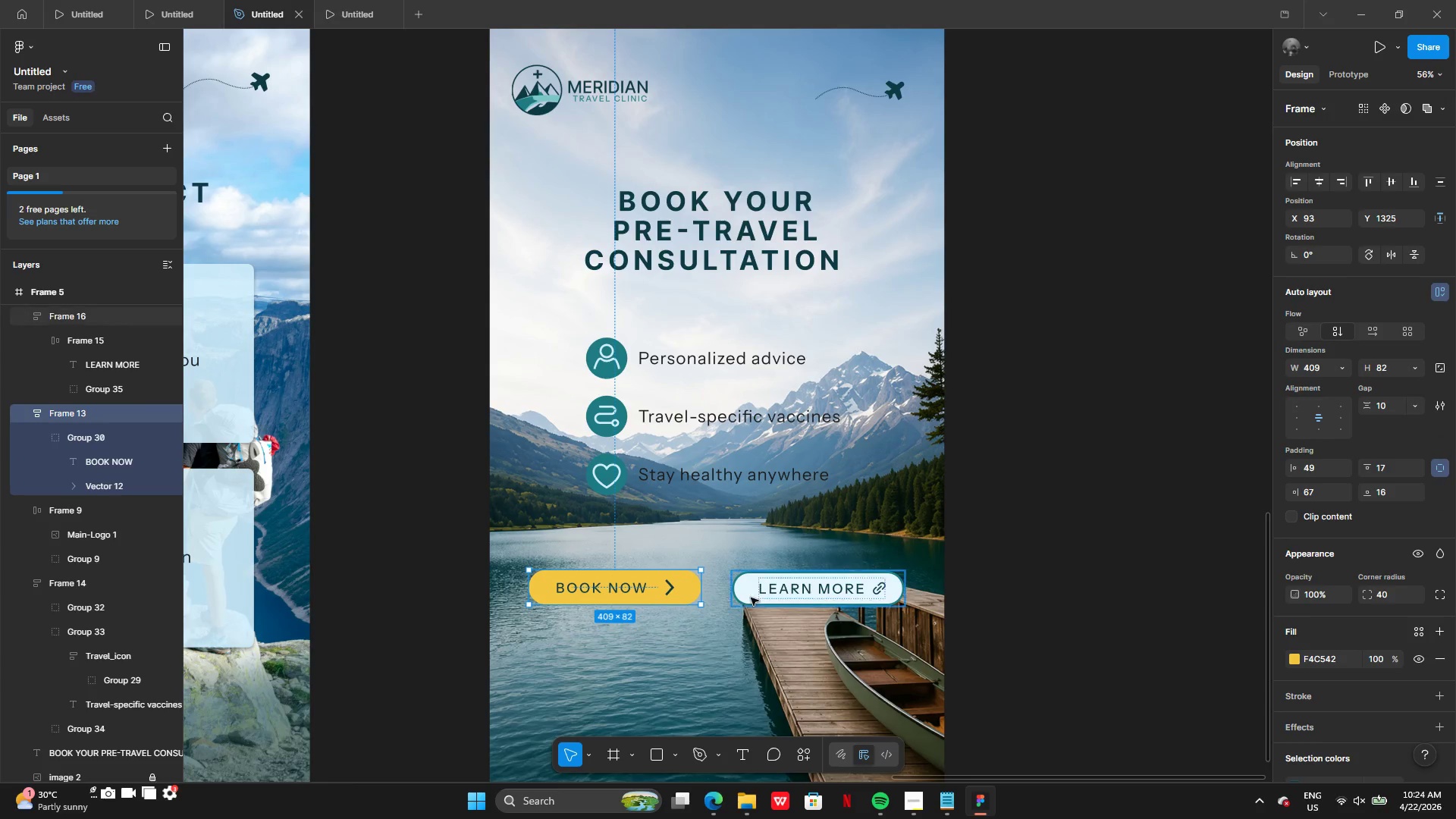 
hold_key(key=ShiftLeft, duration=0.78)
left_click([824, 598])
 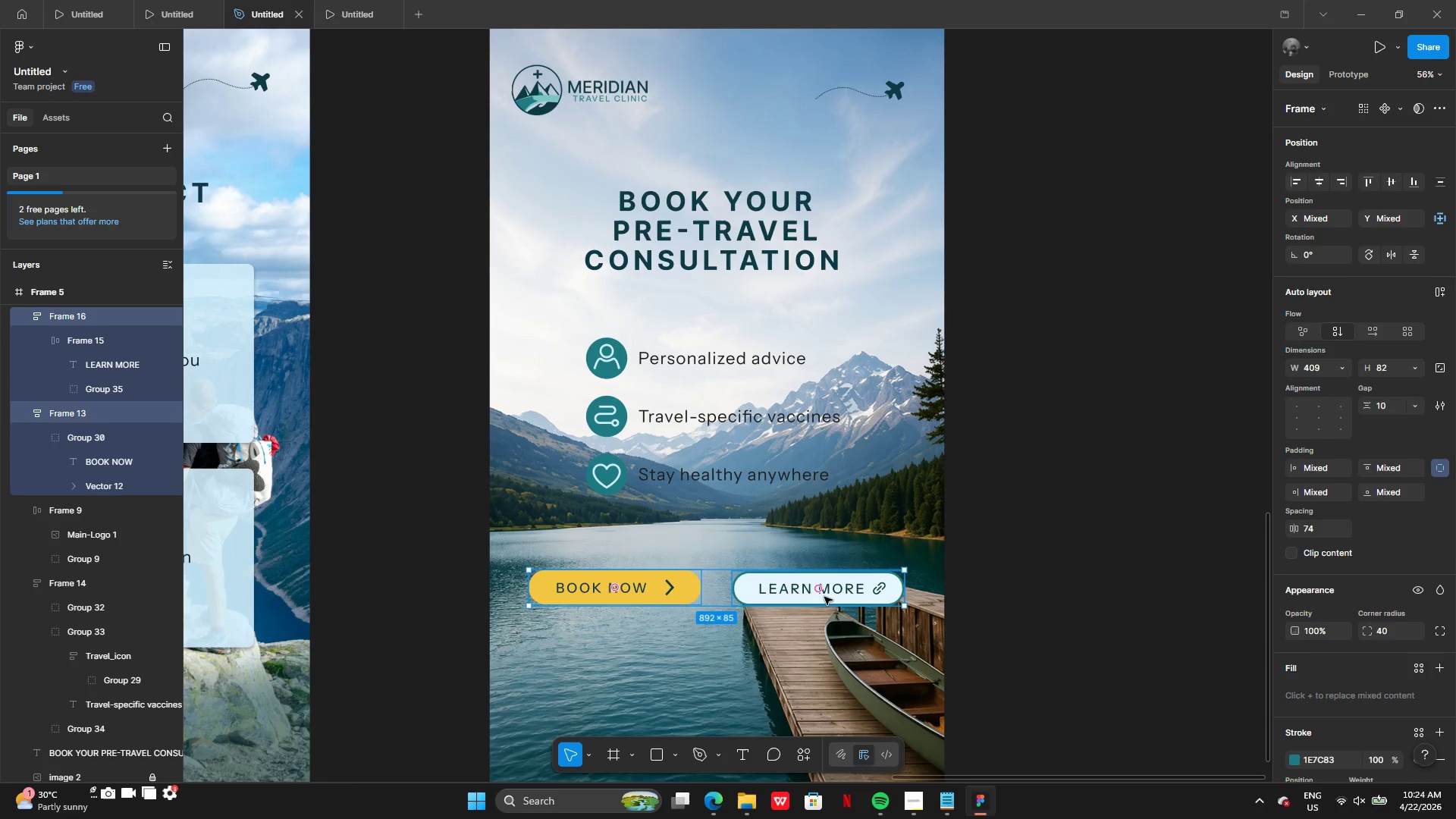 
key(Control+G)
 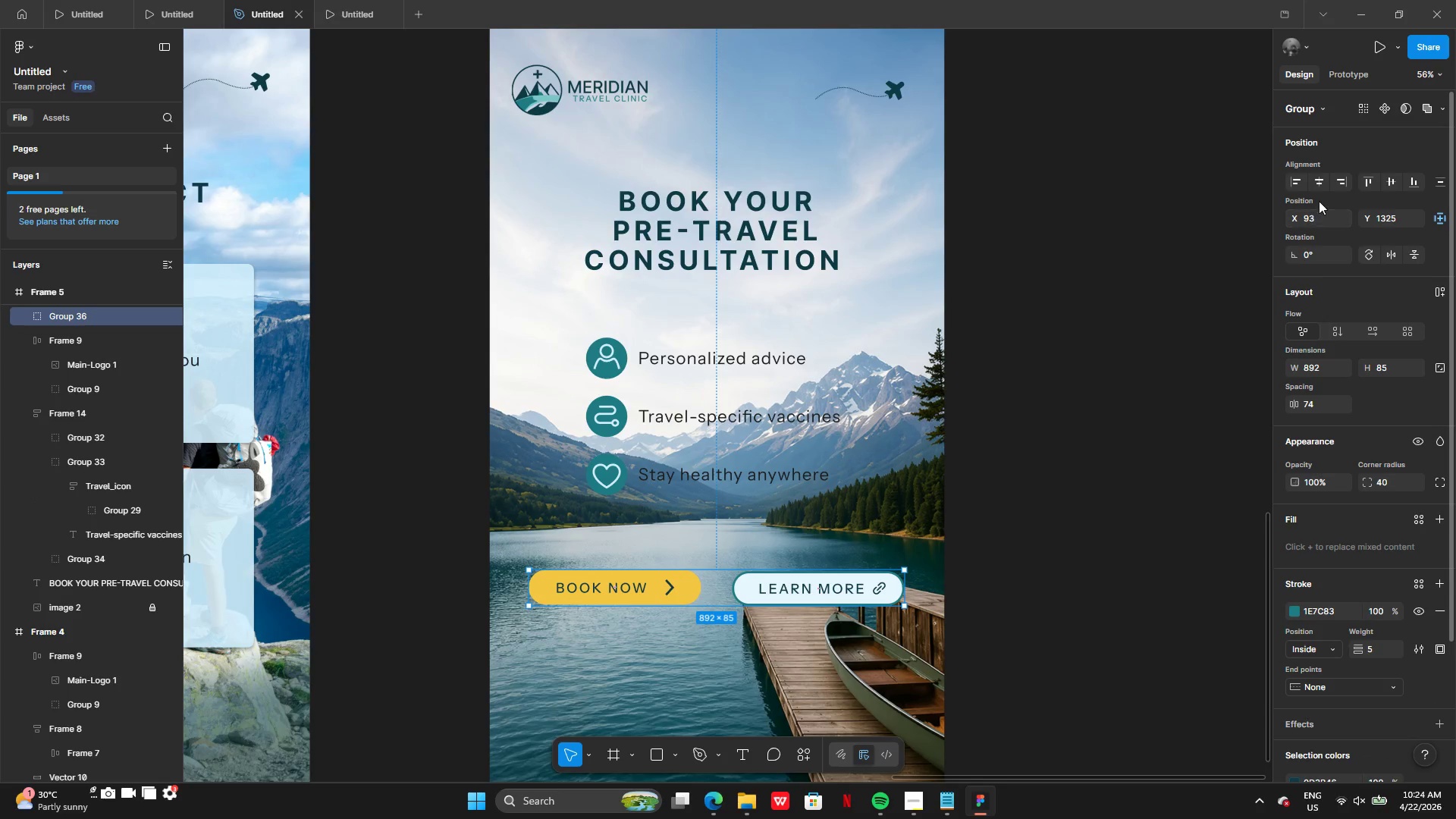 
left_click([1320, 181])
 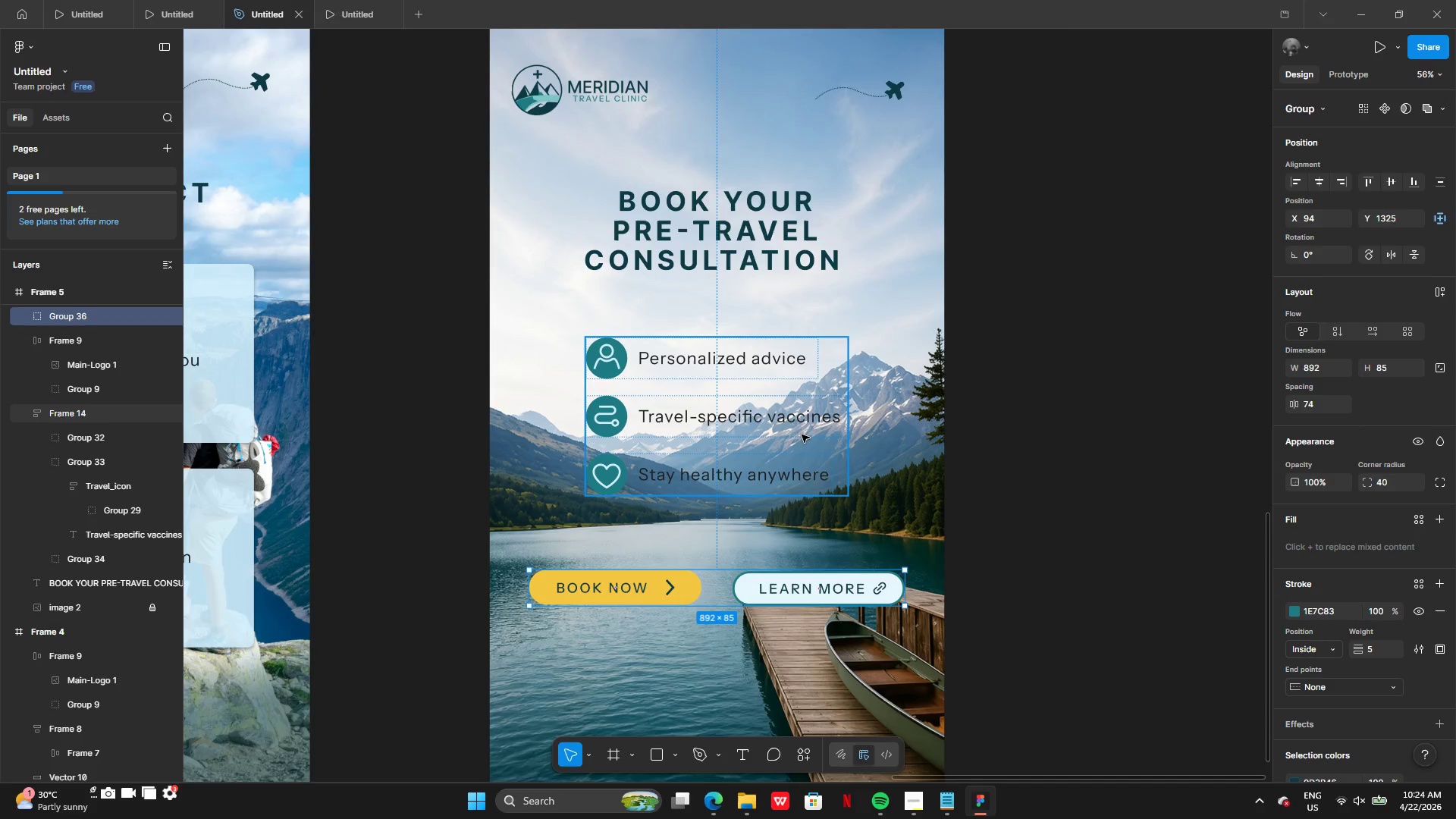 
hold_key(key=ShiftLeft, duration=1.51)
left_click([802, 439])
 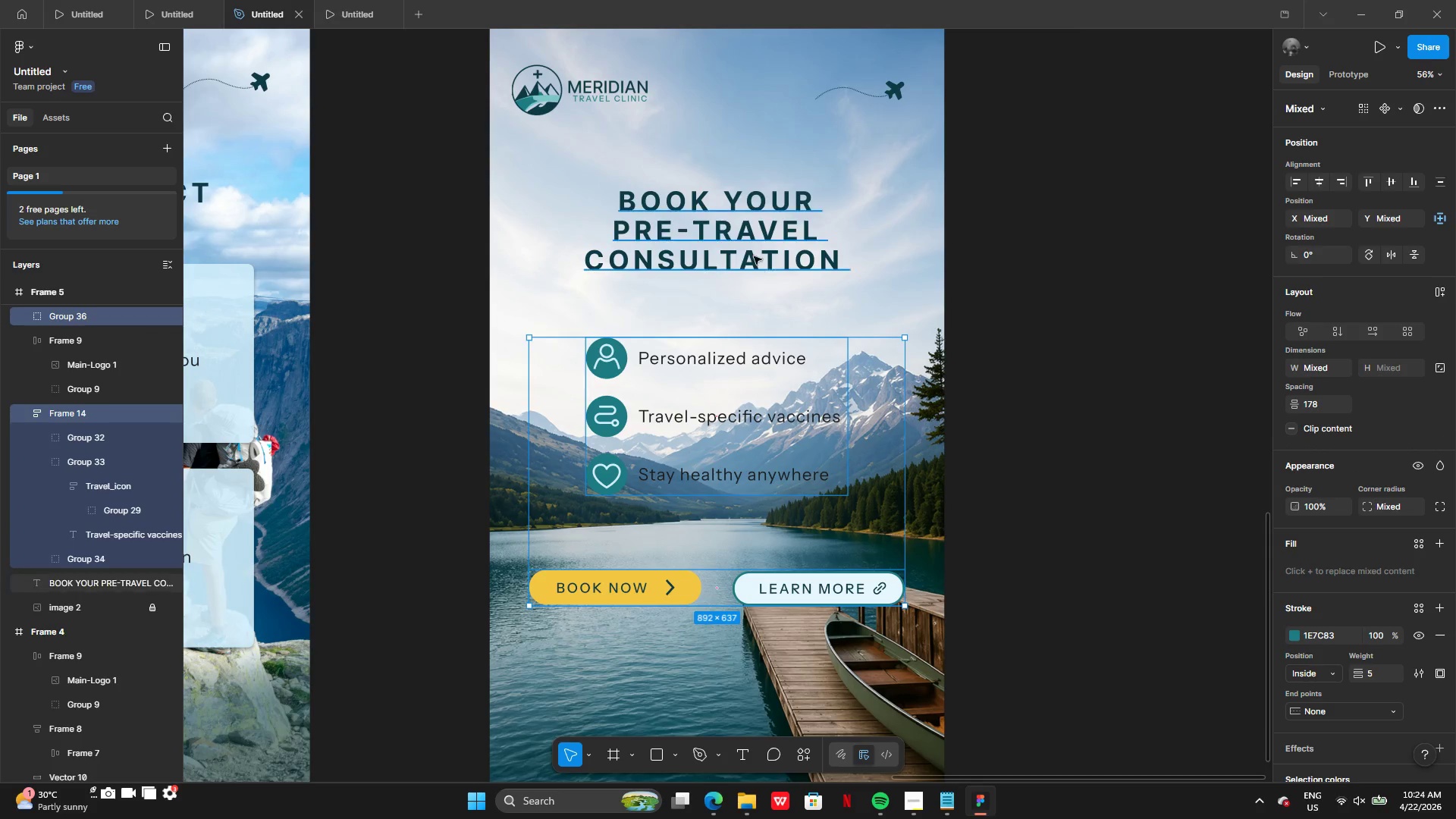 
left_click([754, 249])
 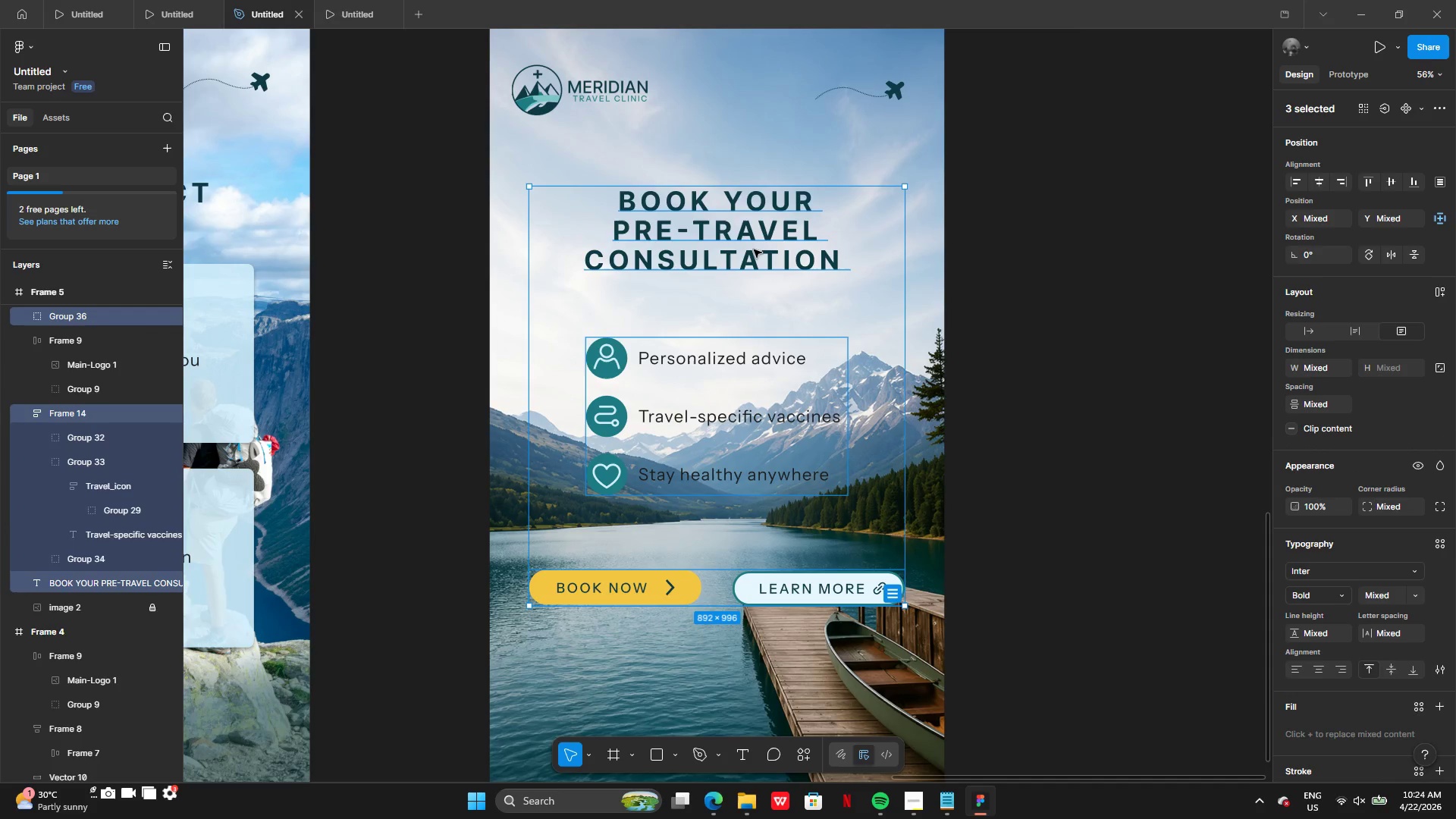 
key(Shift+A)
 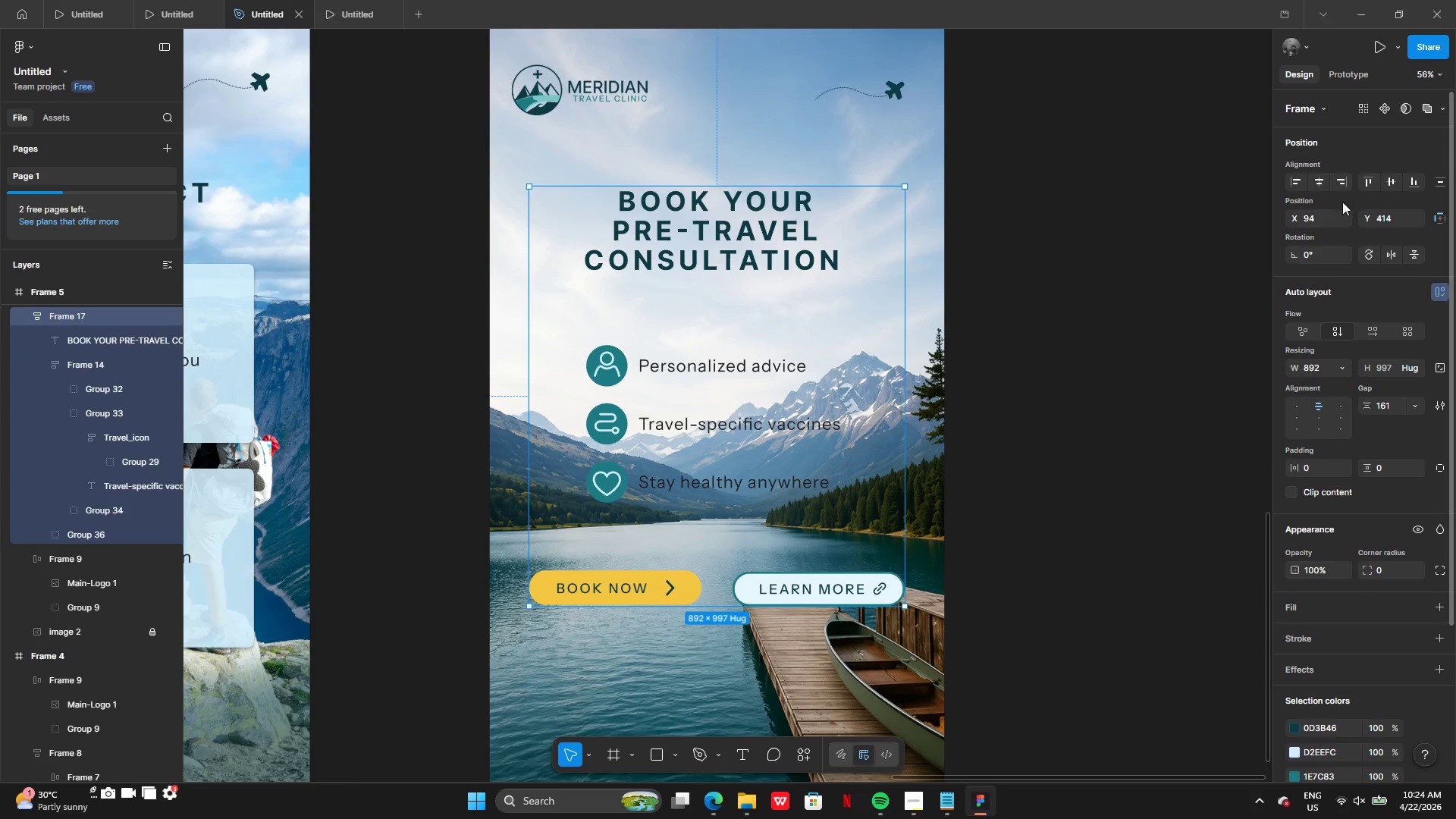 
left_click([1326, 184])
 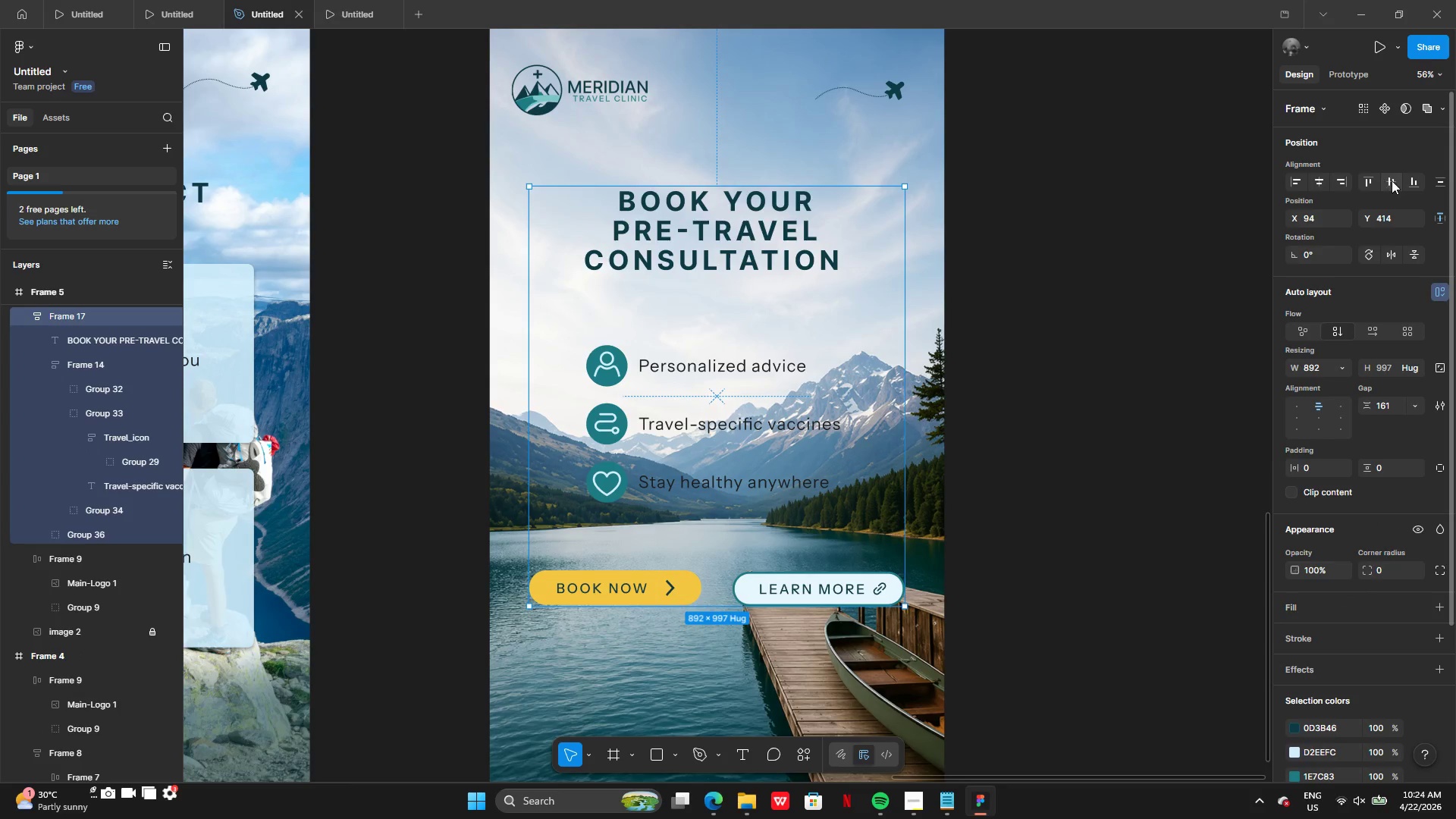 
left_click([1394, 180])
 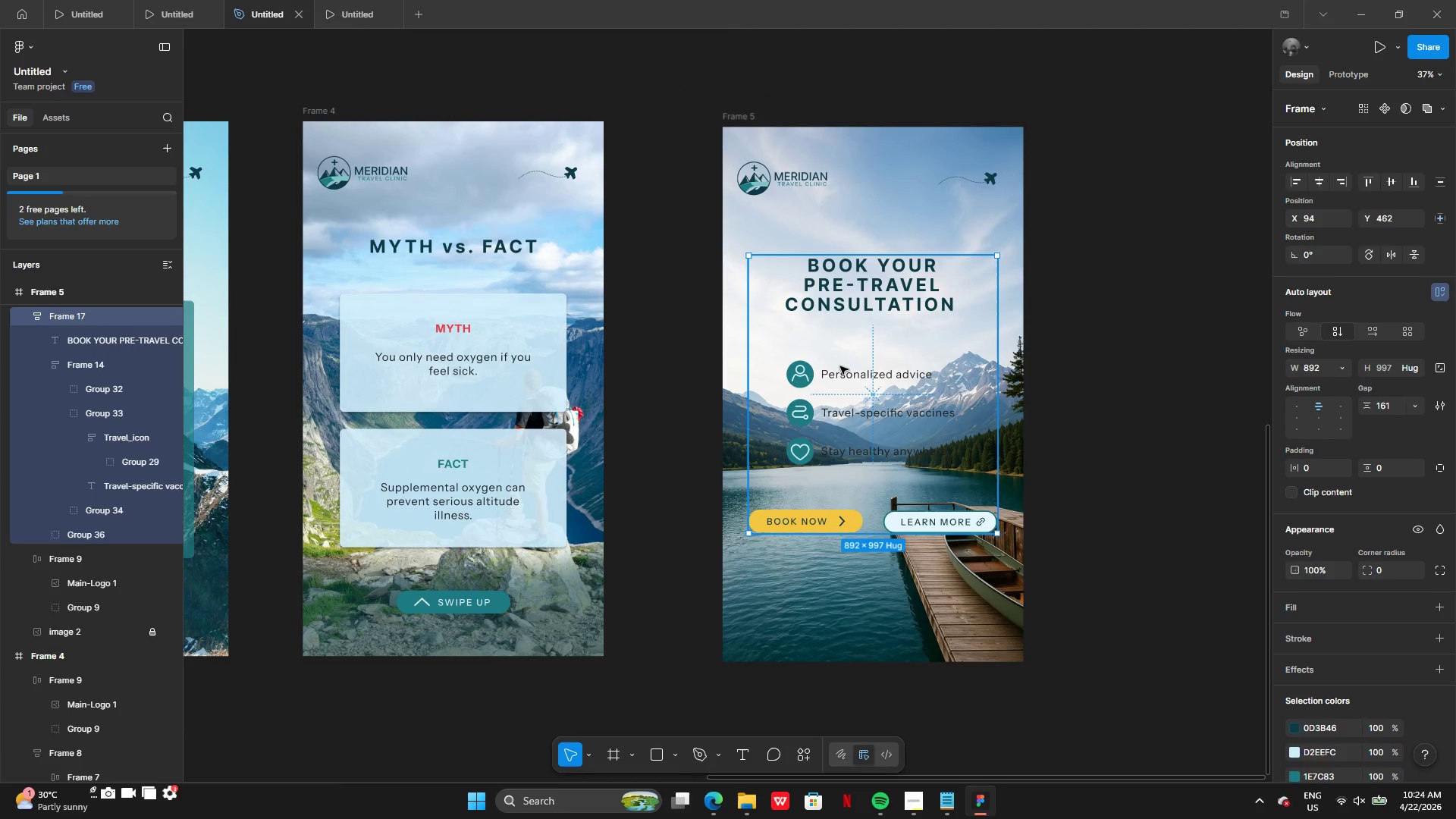 
left_click([1040, 327])
 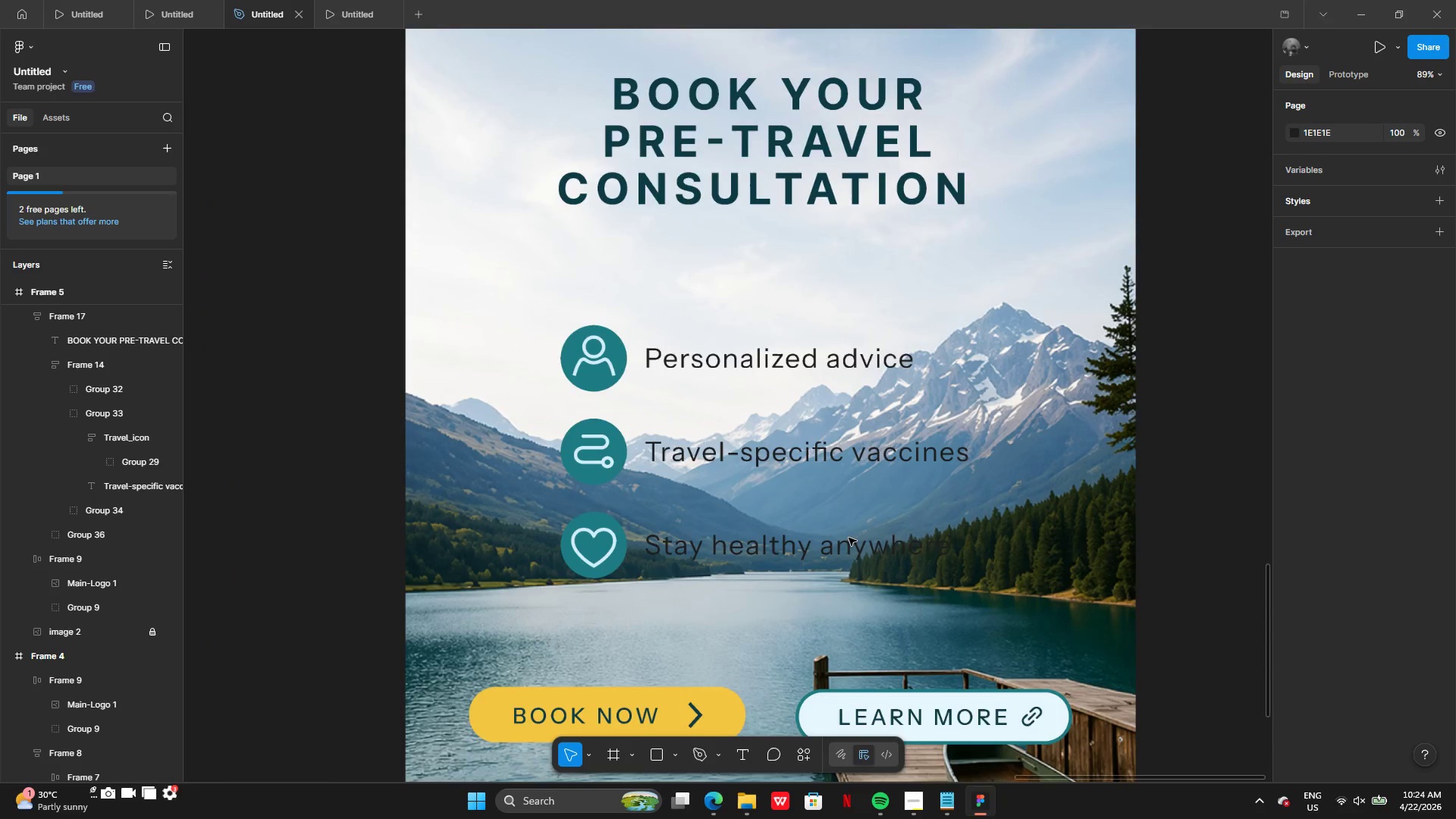 
double_click([832, 471])
 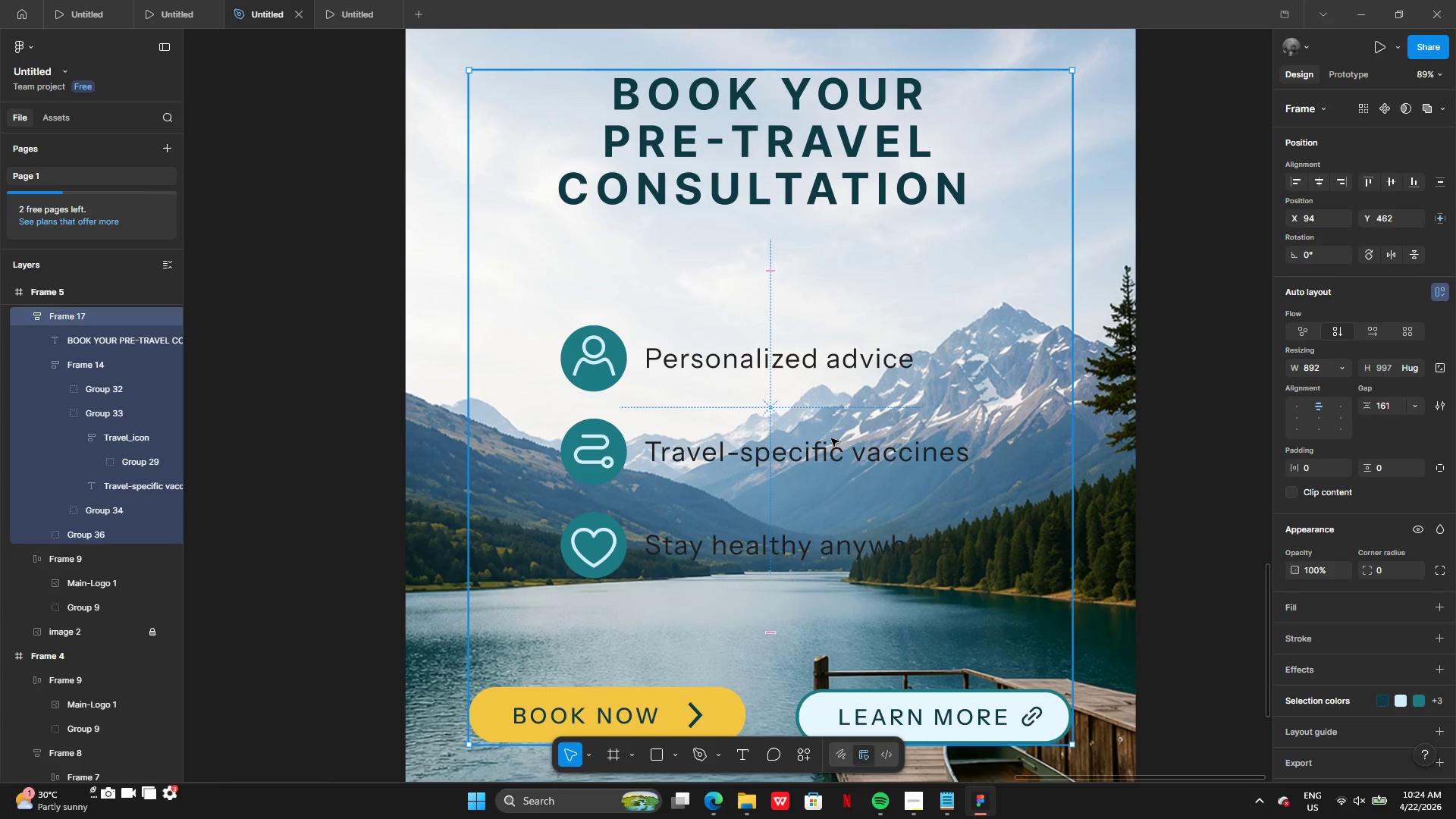 
left_click([830, 438])
 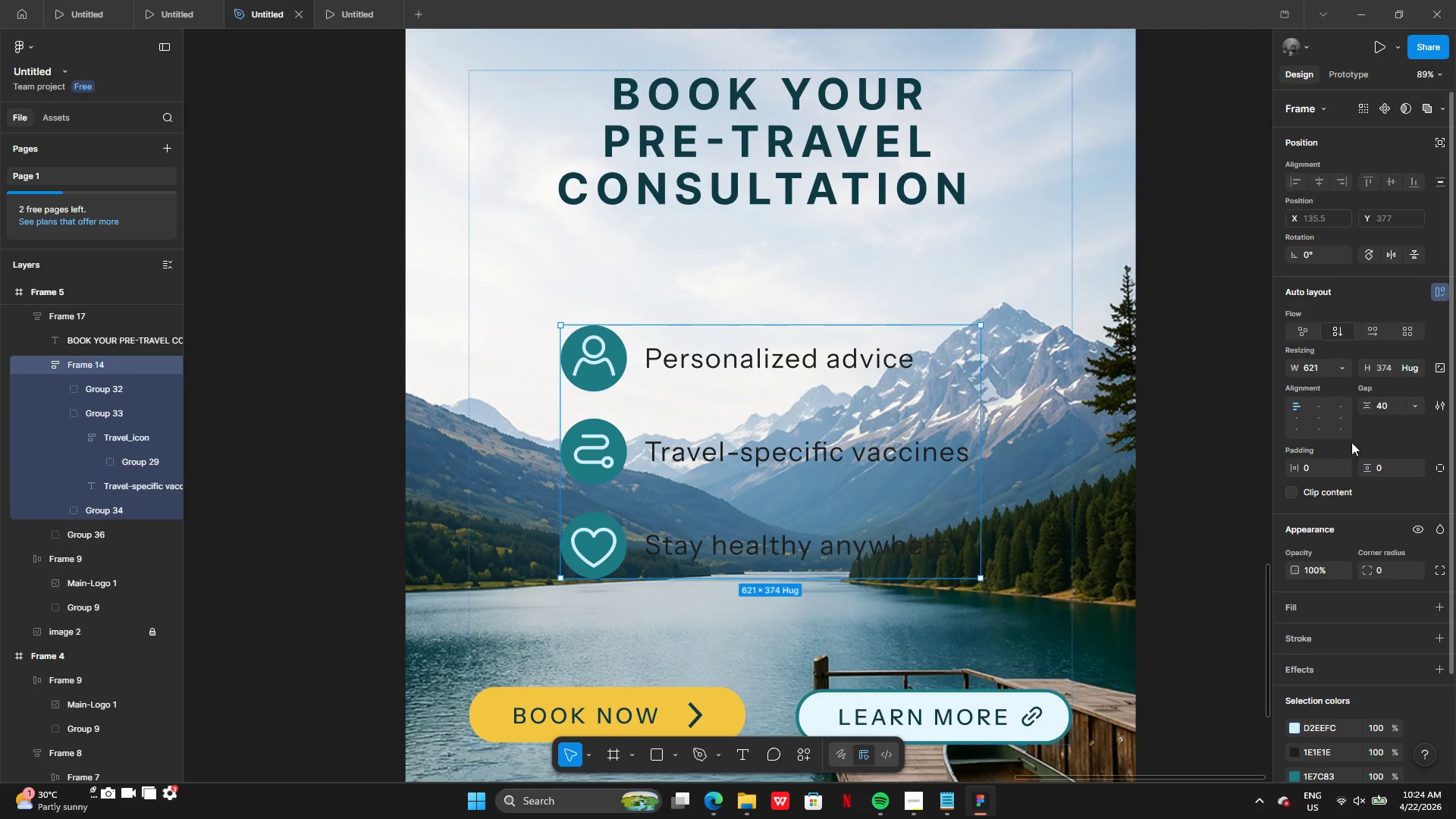 
left_click([1324, 417])
 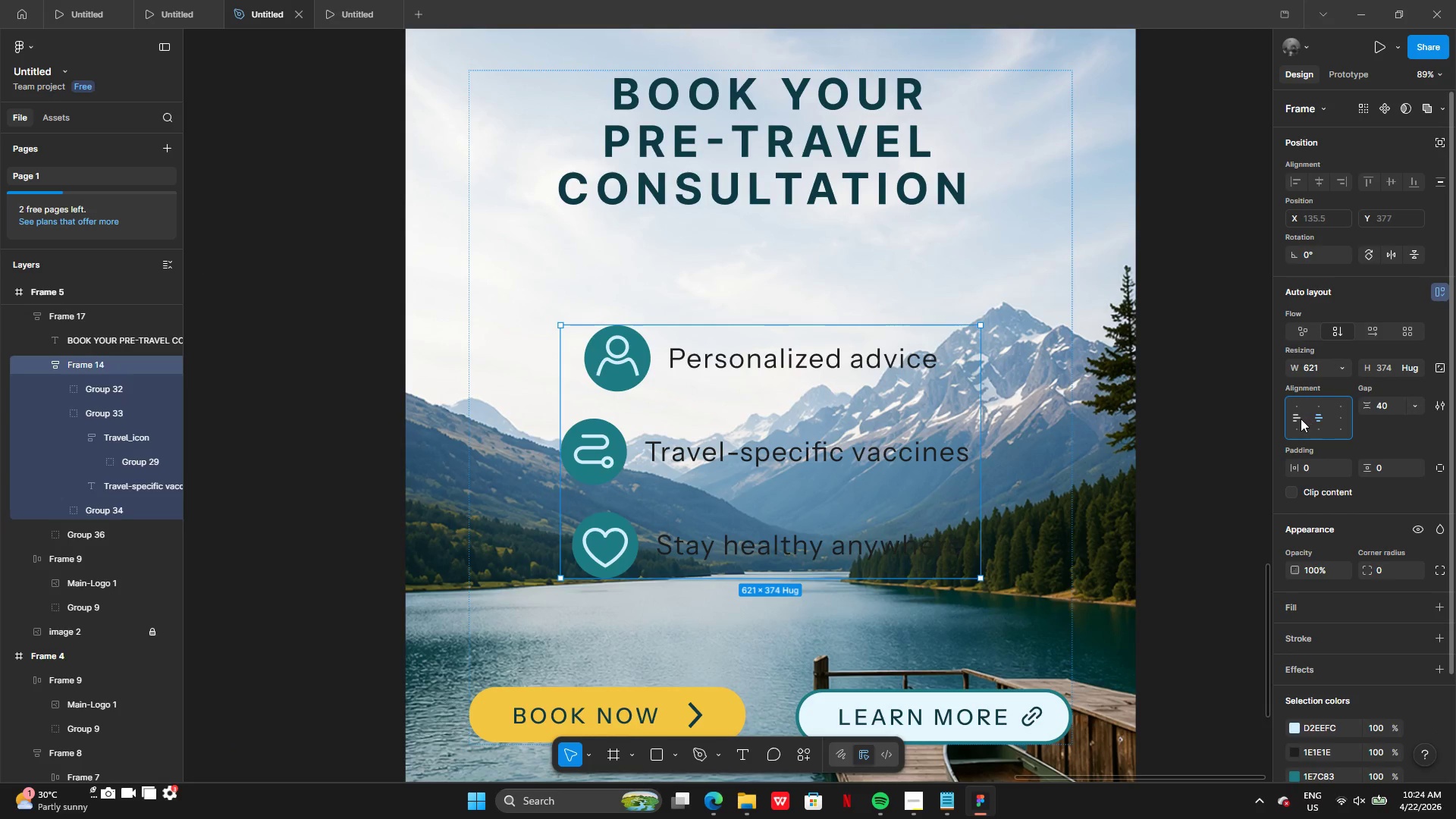 
left_click([1298, 419])
 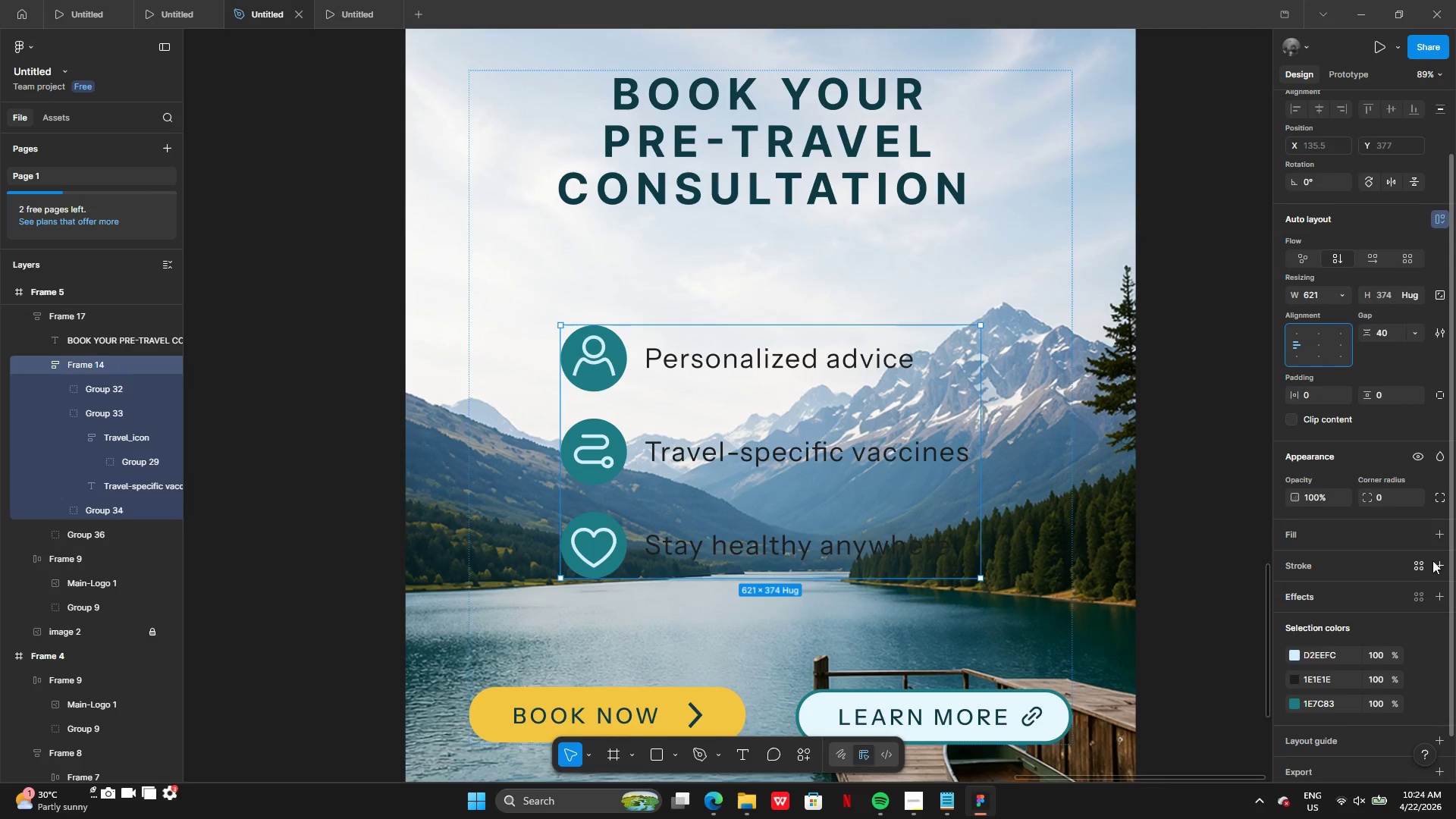 
left_click([1439, 533])
 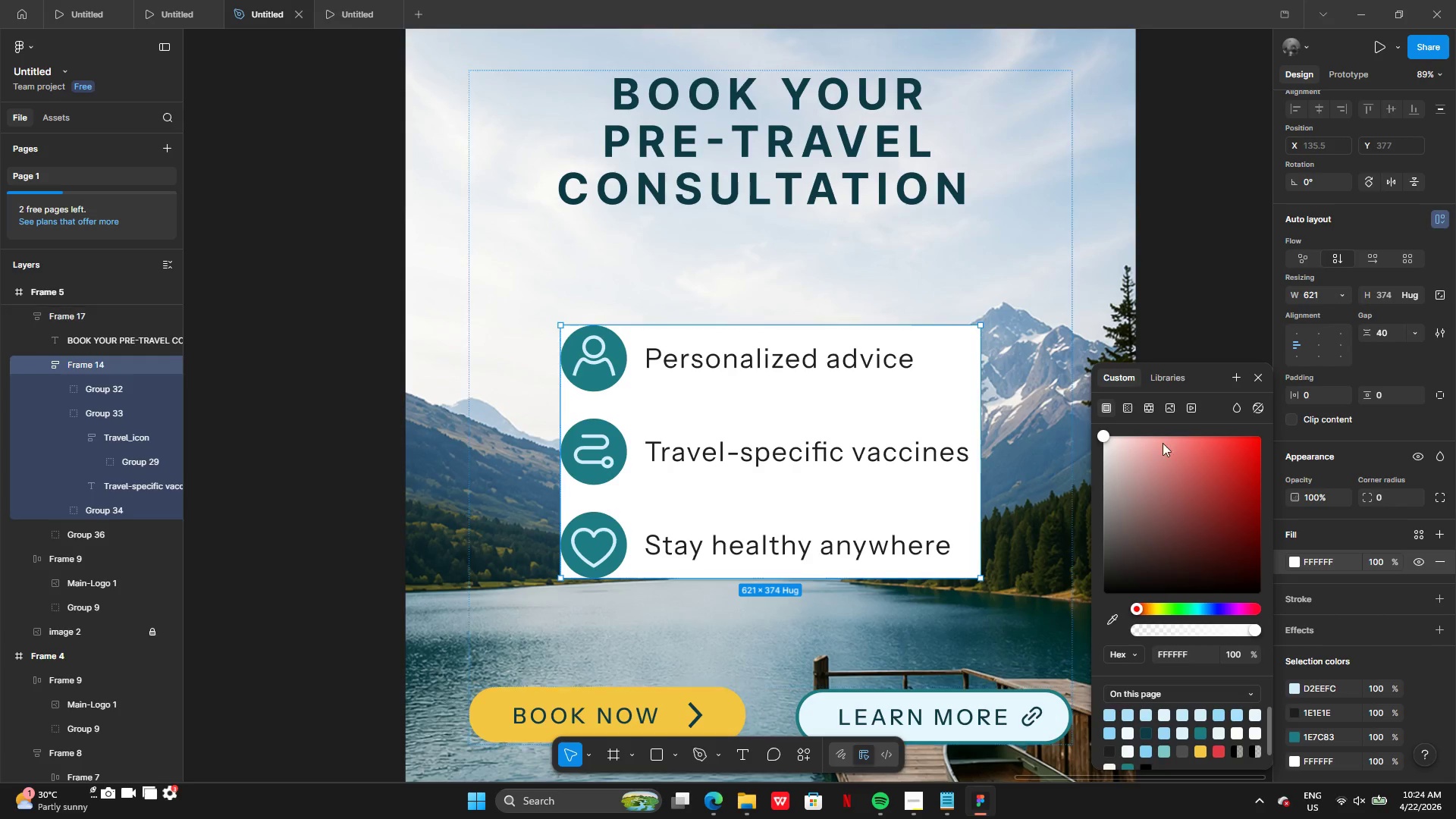 
left_click_drag(start_coordinate=[755, 576], to_coordinate=[755, 609])
 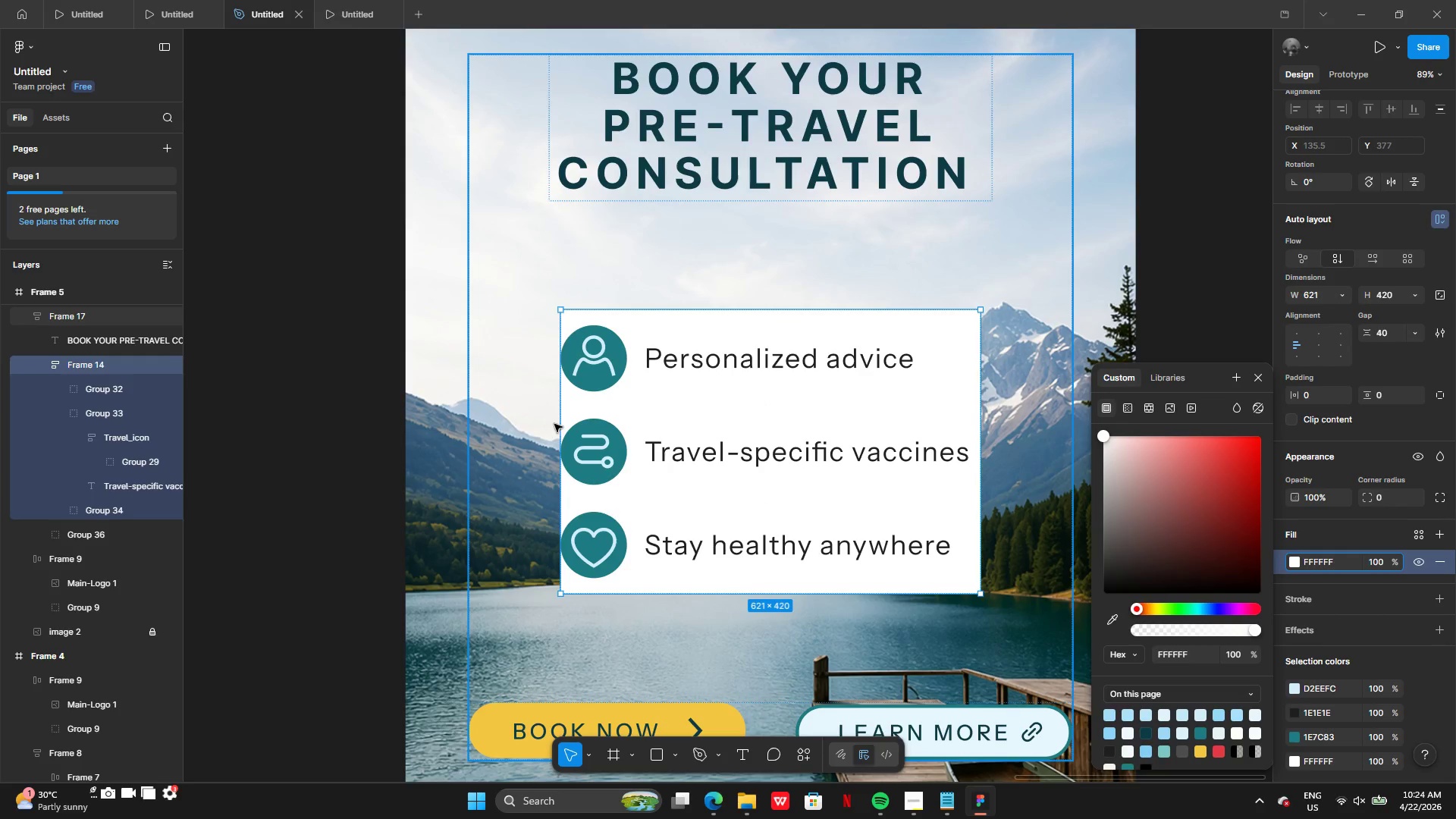 
left_click_drag(start_coordinate=[556, 423], to_coordinate=[764, 433])
 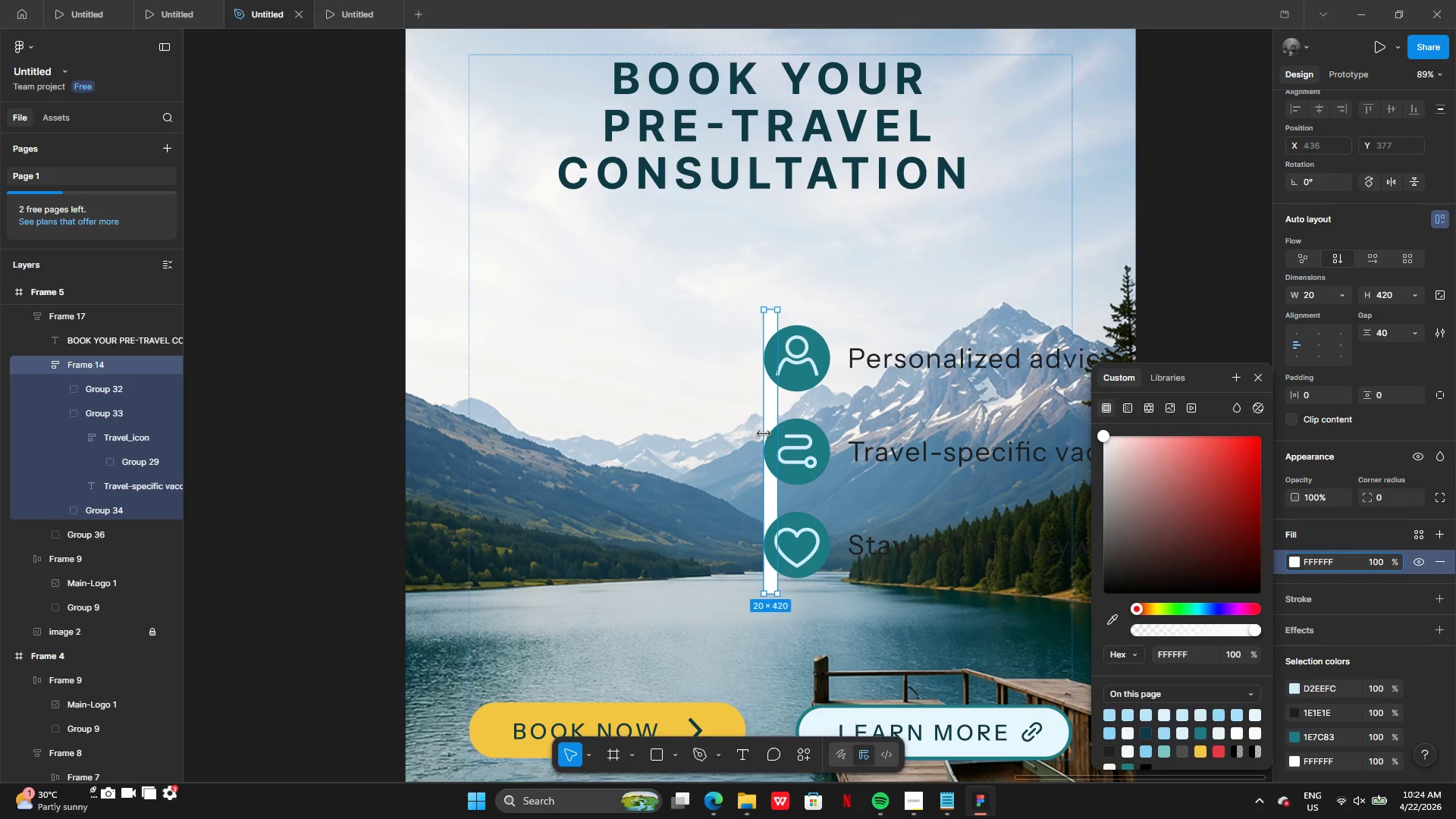 
key(Control+Z)
 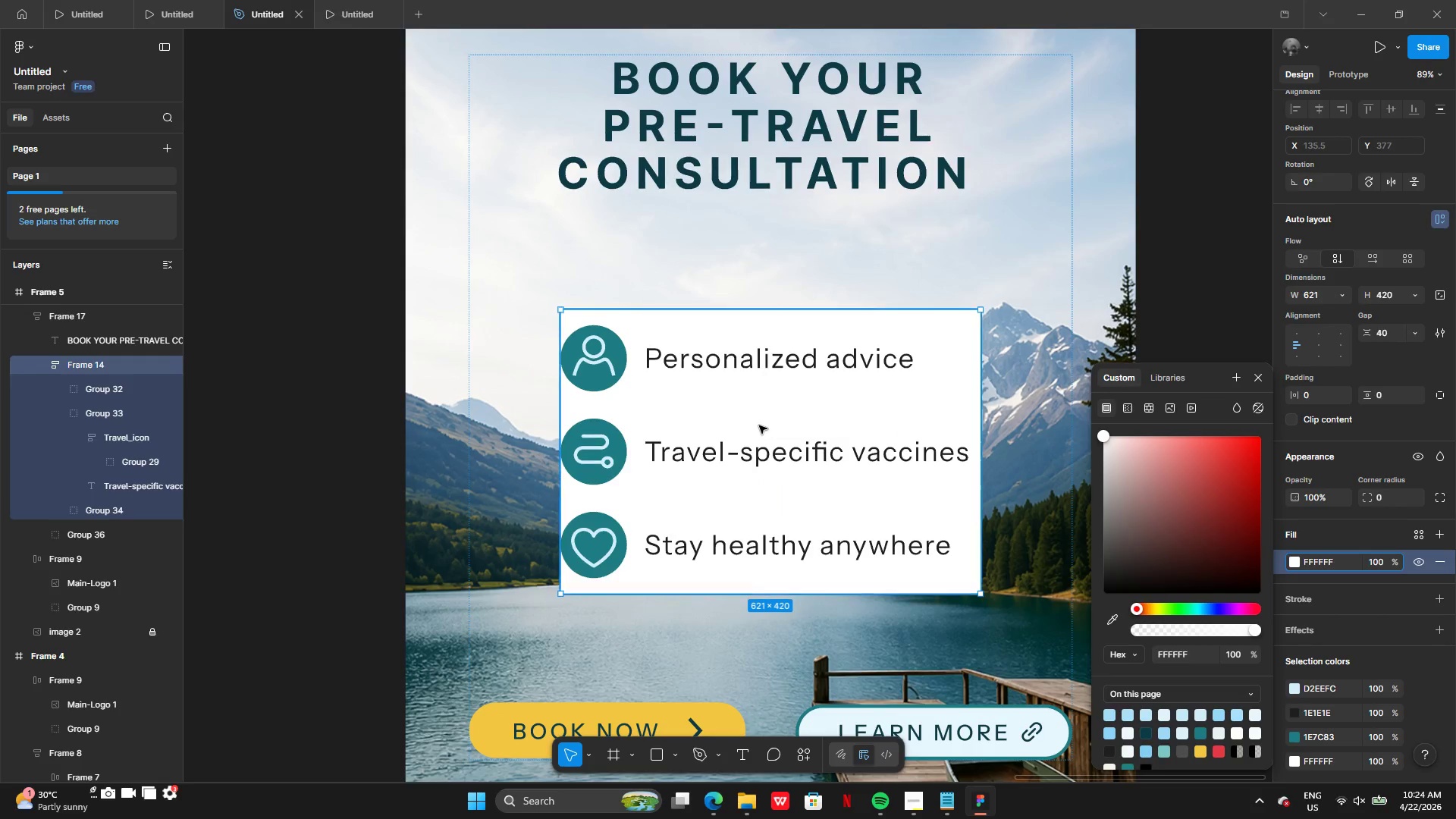 
key(Control+Z)
 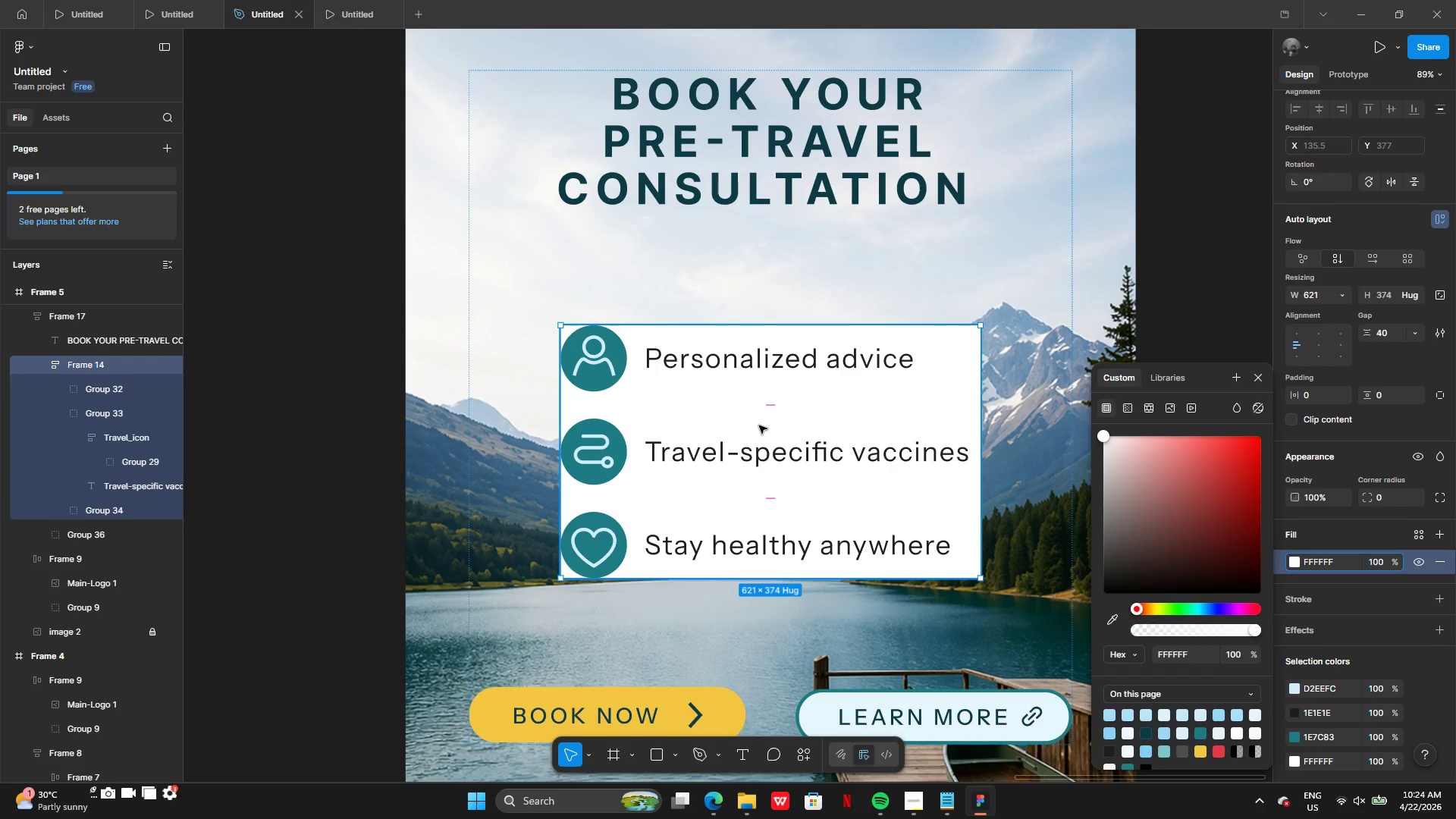 
key(Control+Z)
 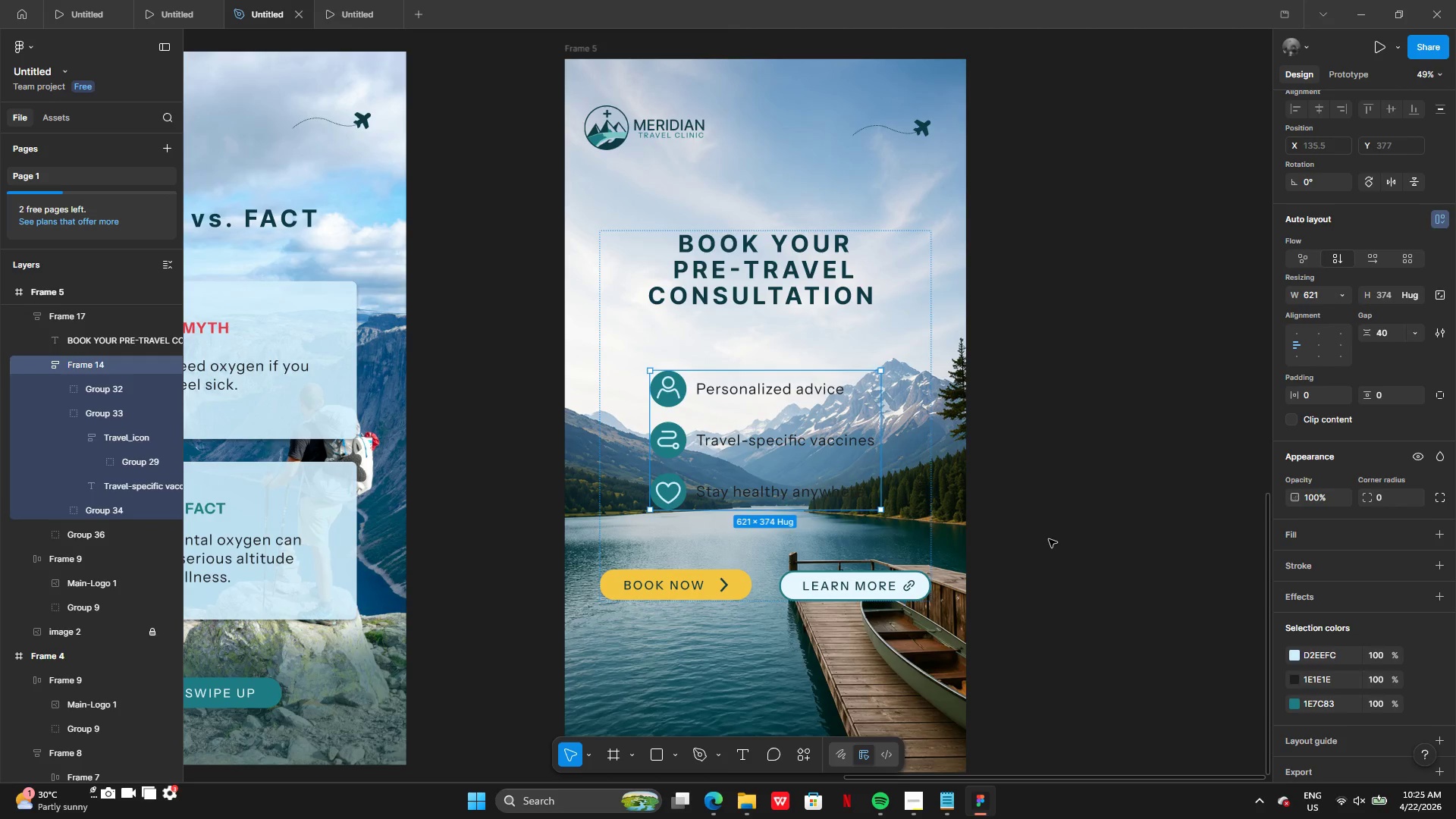 
wait(8.31)
 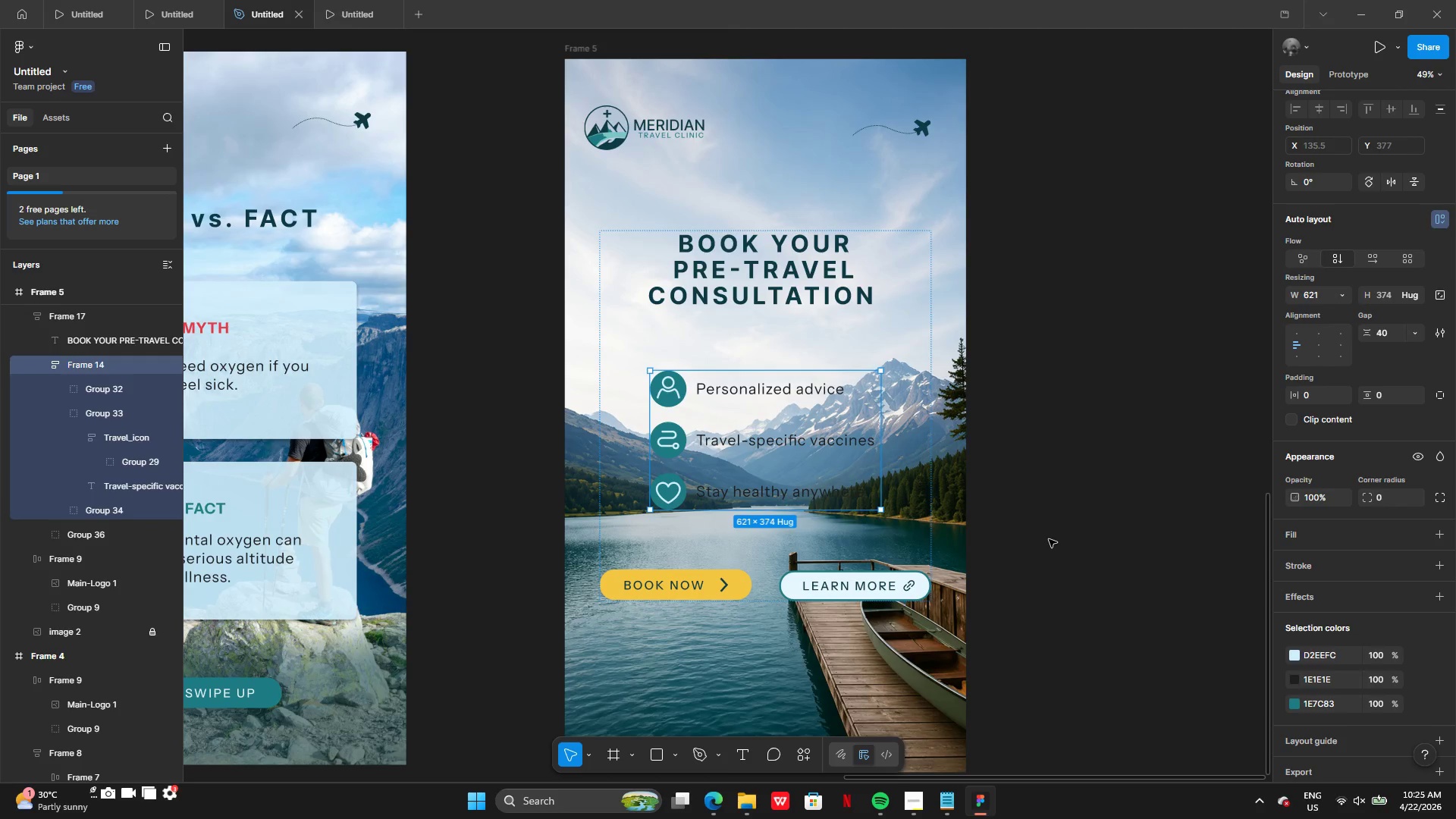 
left_click([501, 502])
 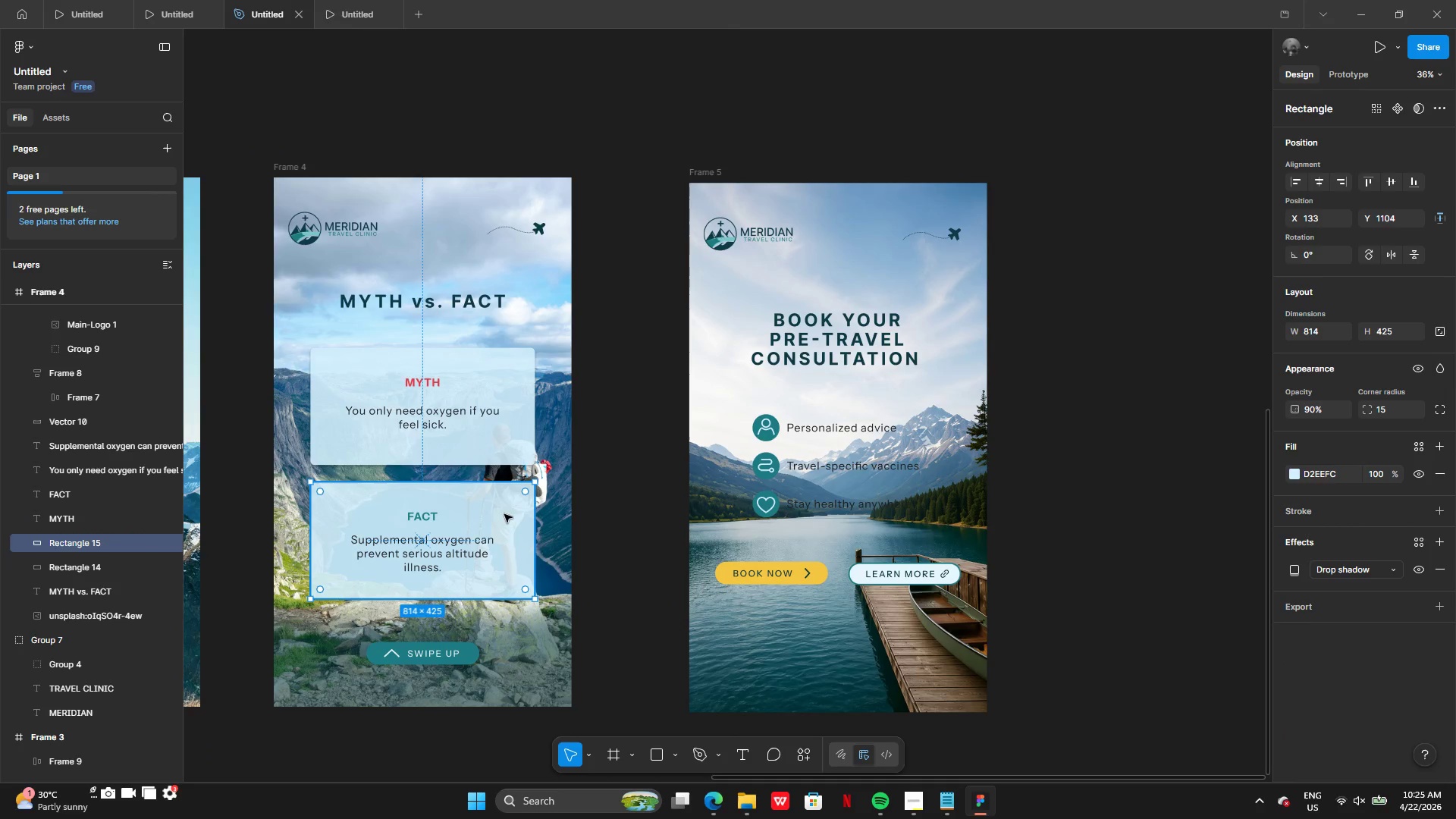 
hold_key(key=AltLeft, duration=0.39)
left_click_drag(start_coordinate=[499, 515], to_coordinate=[695, 522])
 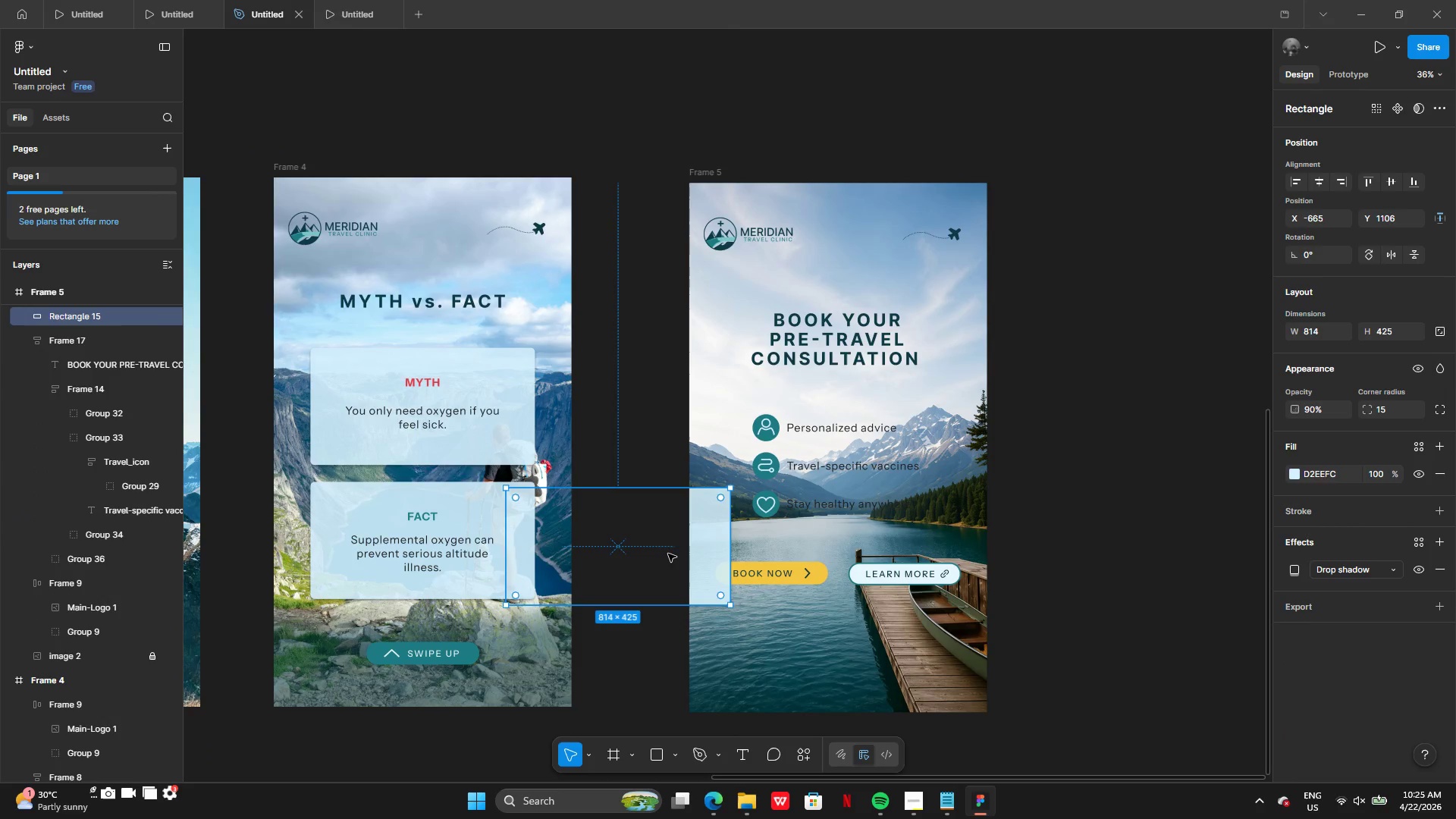 
left_click_drag(start_coordinate=[667, 554], to_coordinate=[856, 482])
 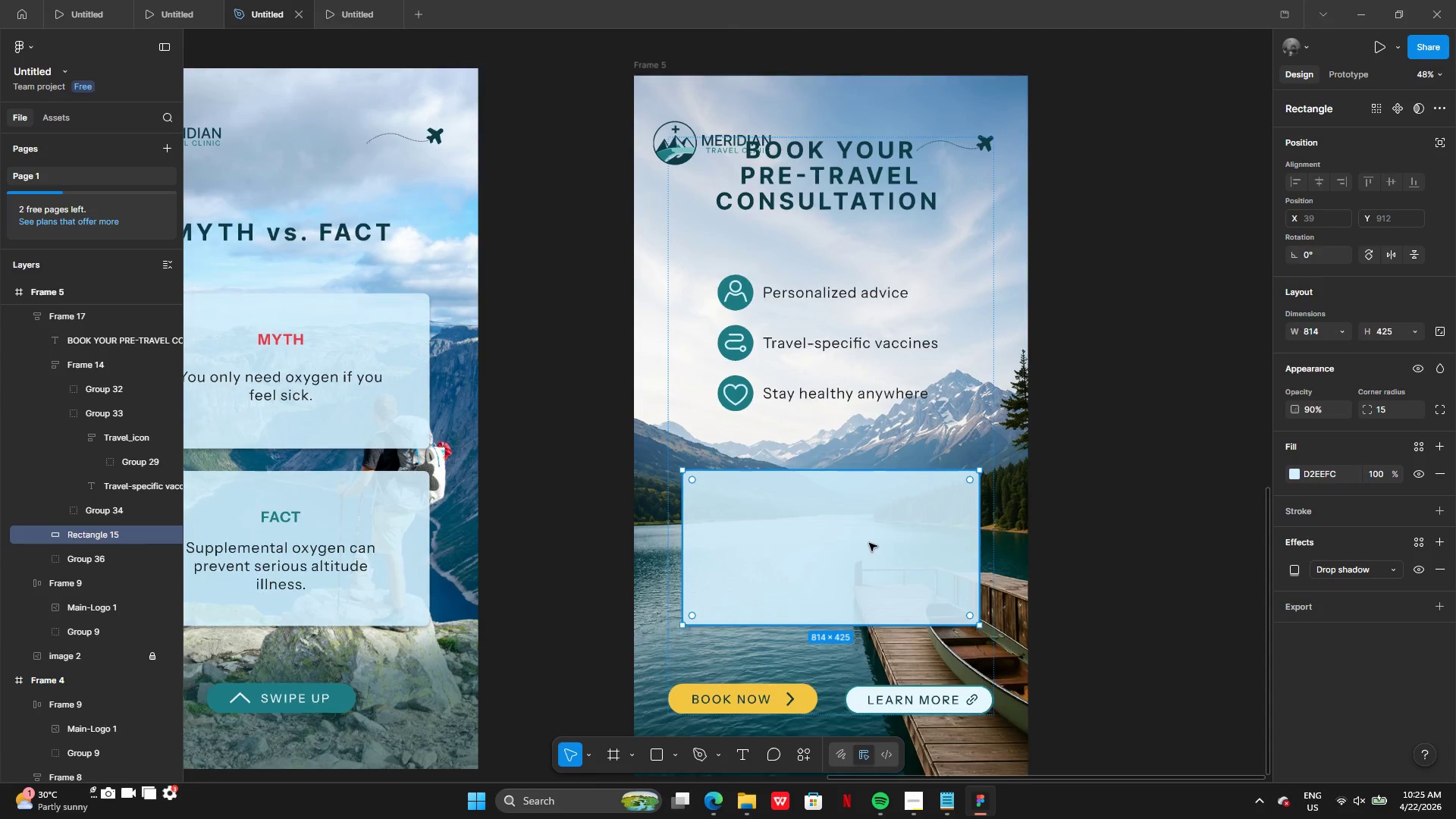 
left_click_drag(start_coordinate=[866, 554], to_coordinate=[858, 463])
 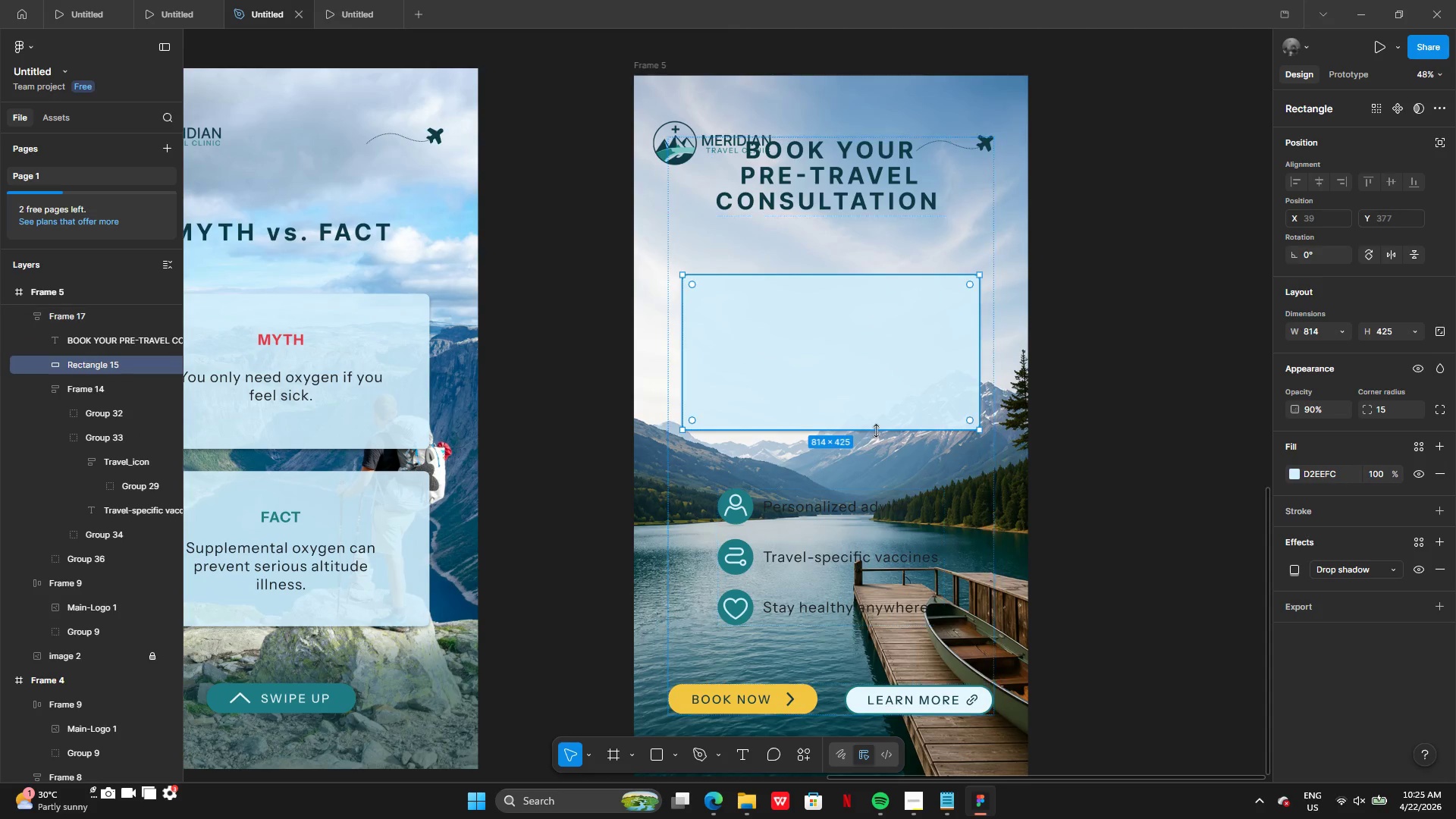 
key(Control+Z)
 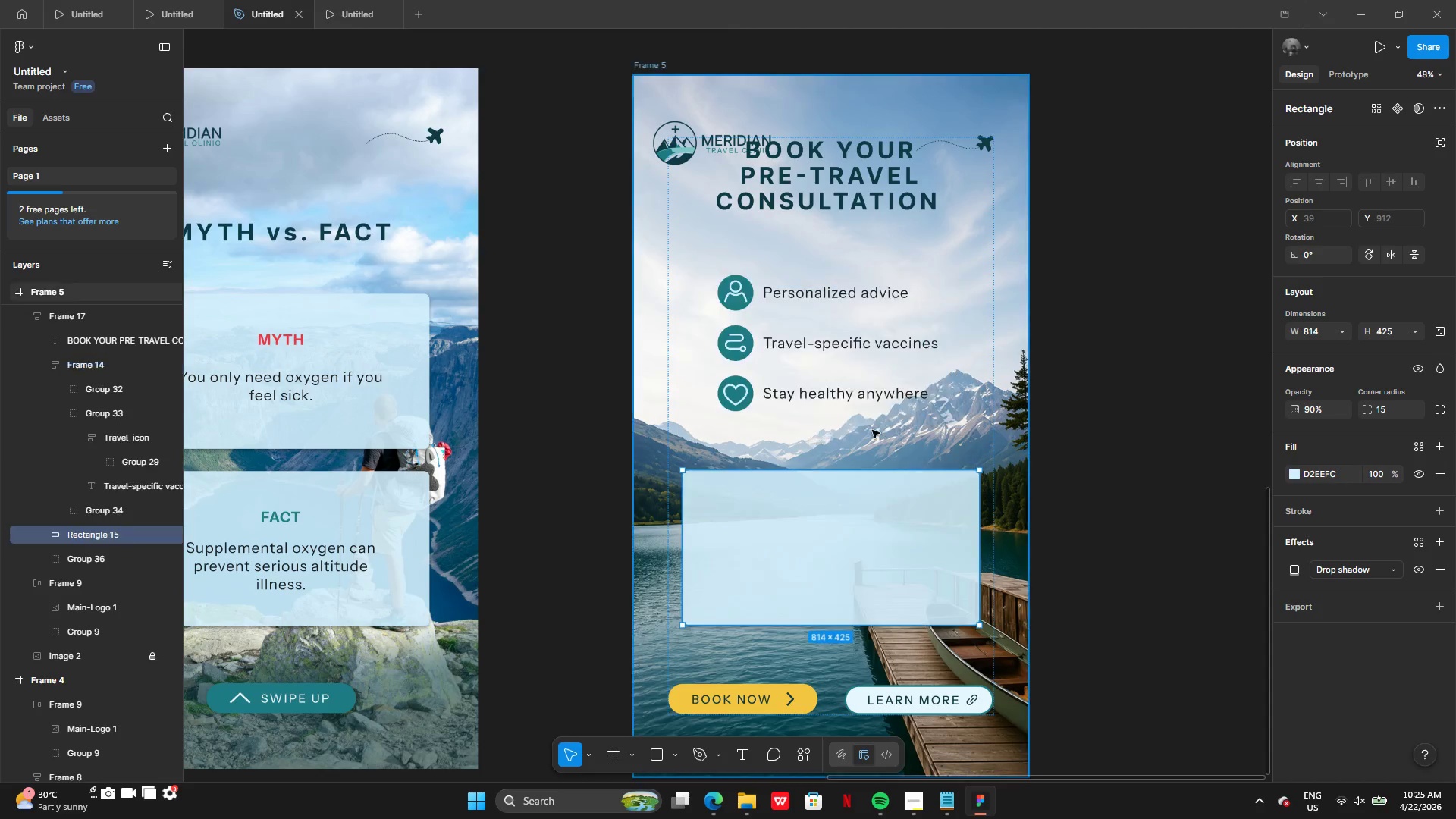 
key(Control+Z)
 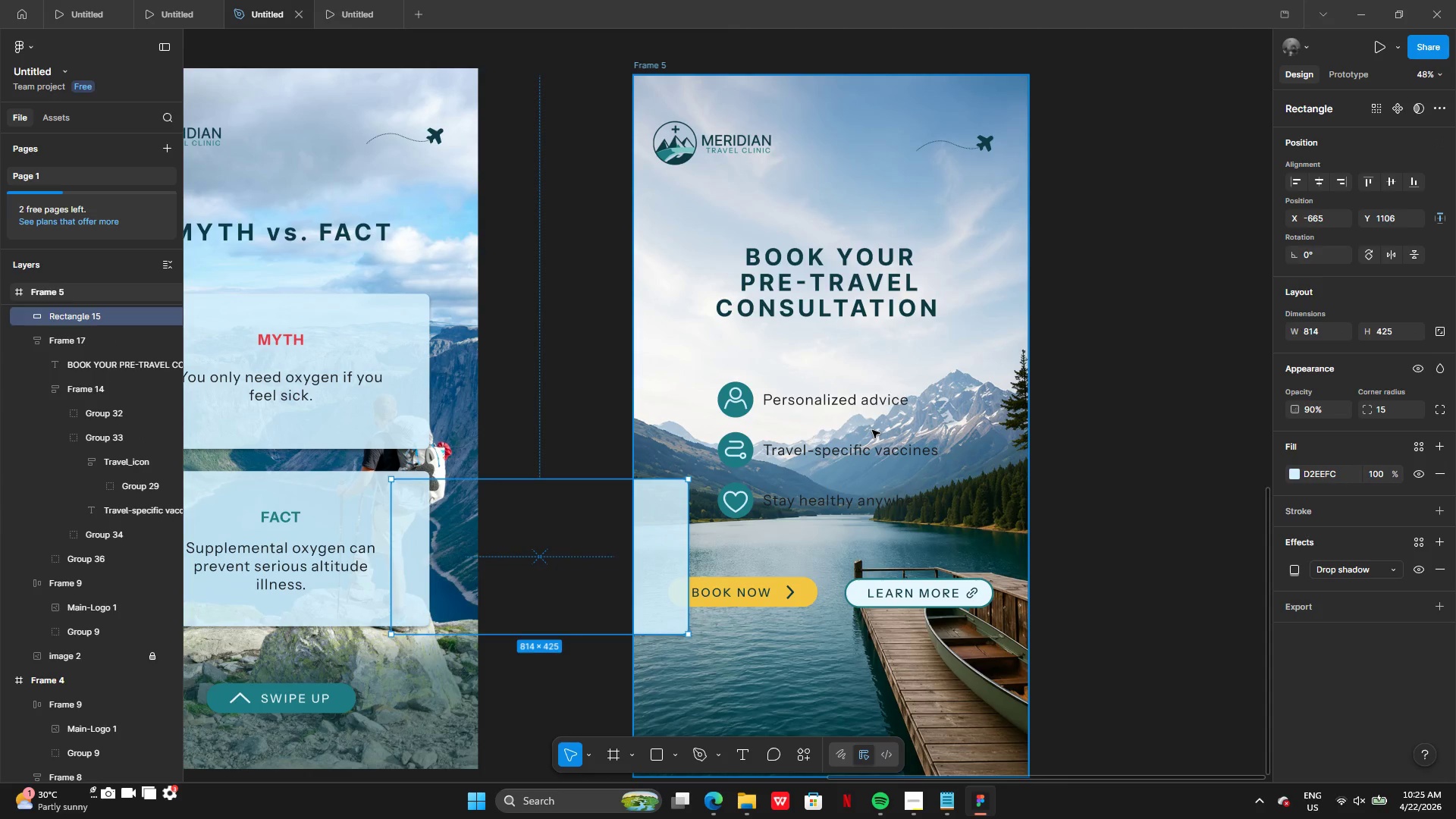 
key(Control+Z)
 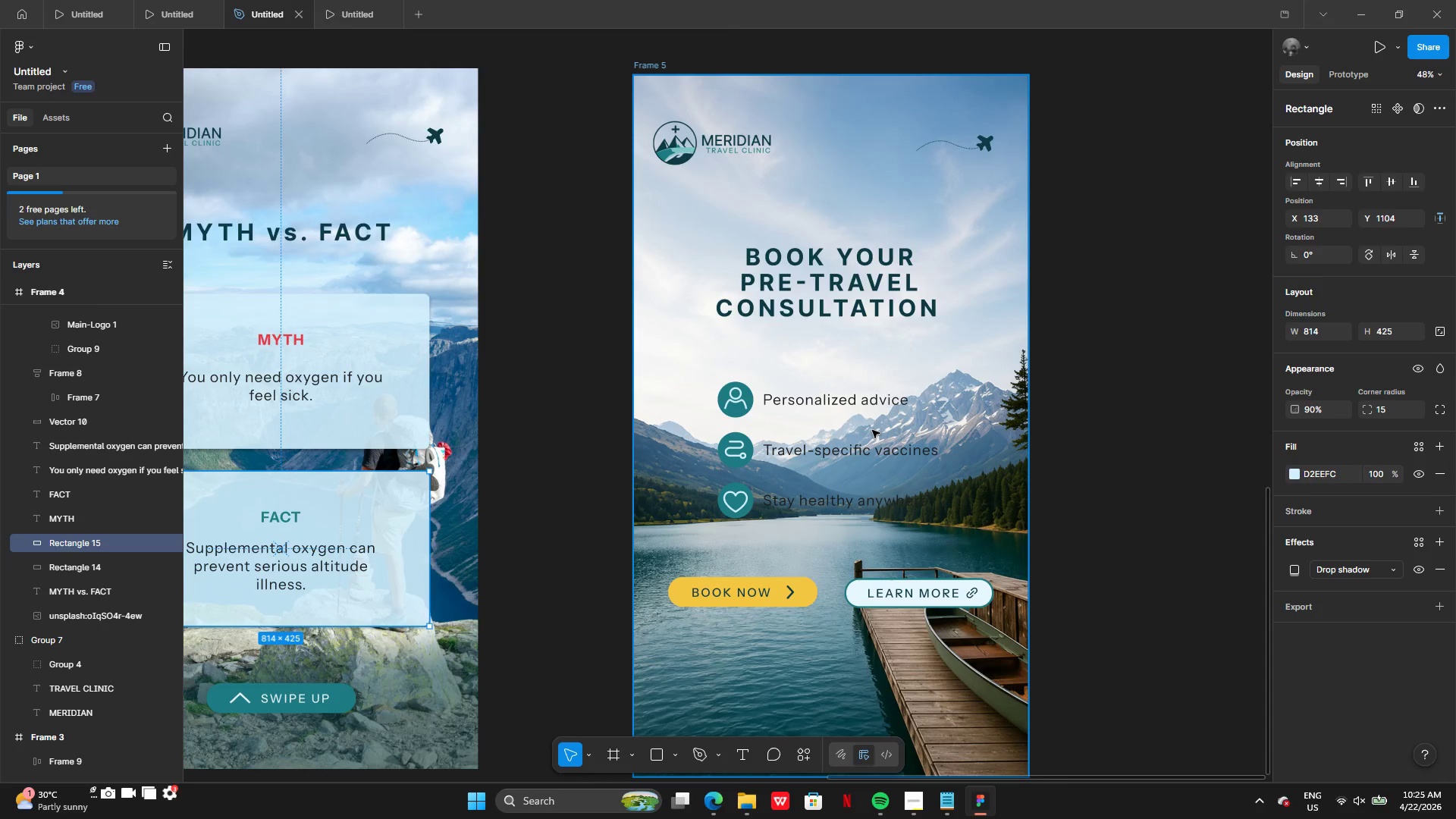 
key(Control+Z)
 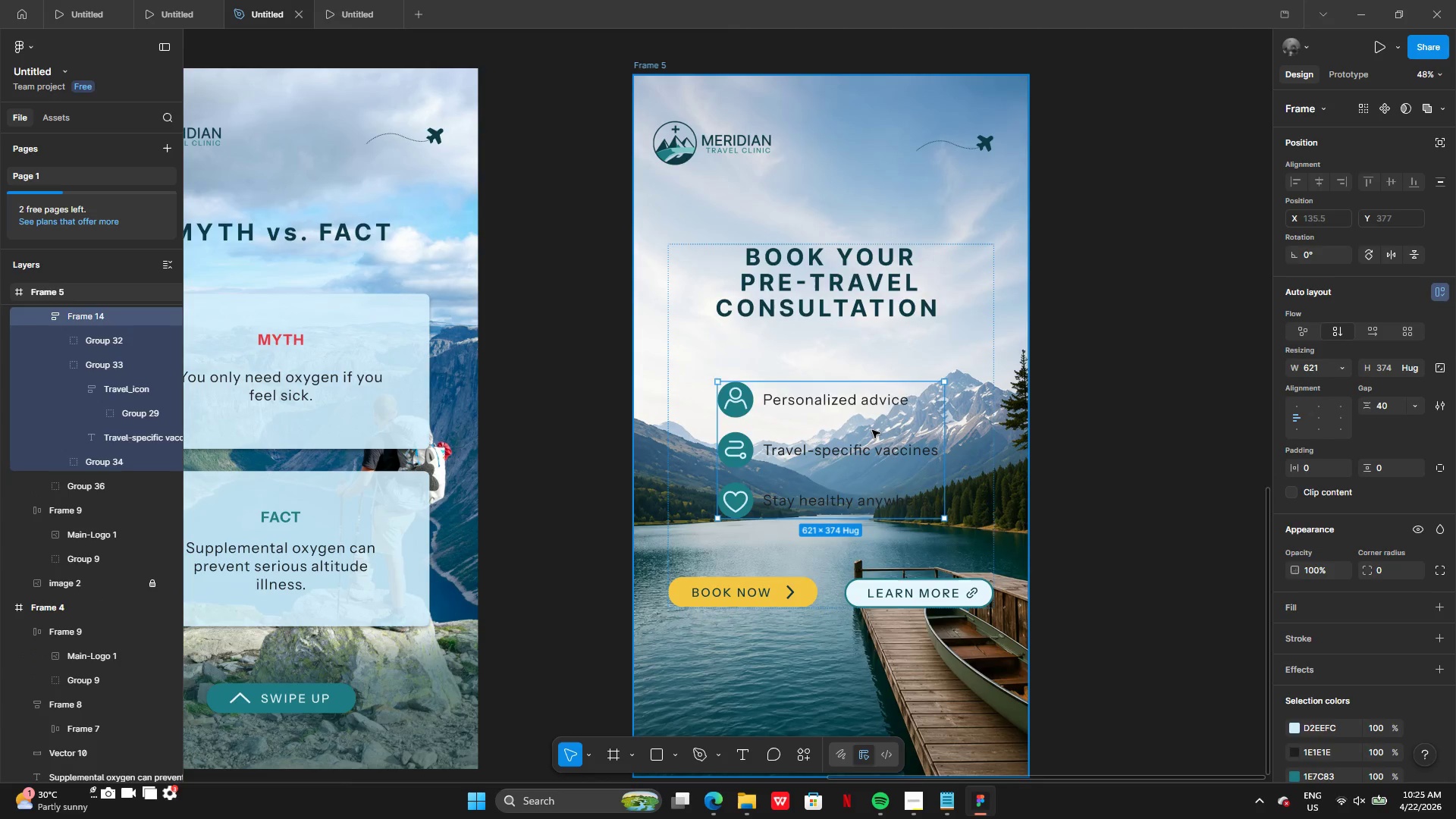 
key(Control+Z)
 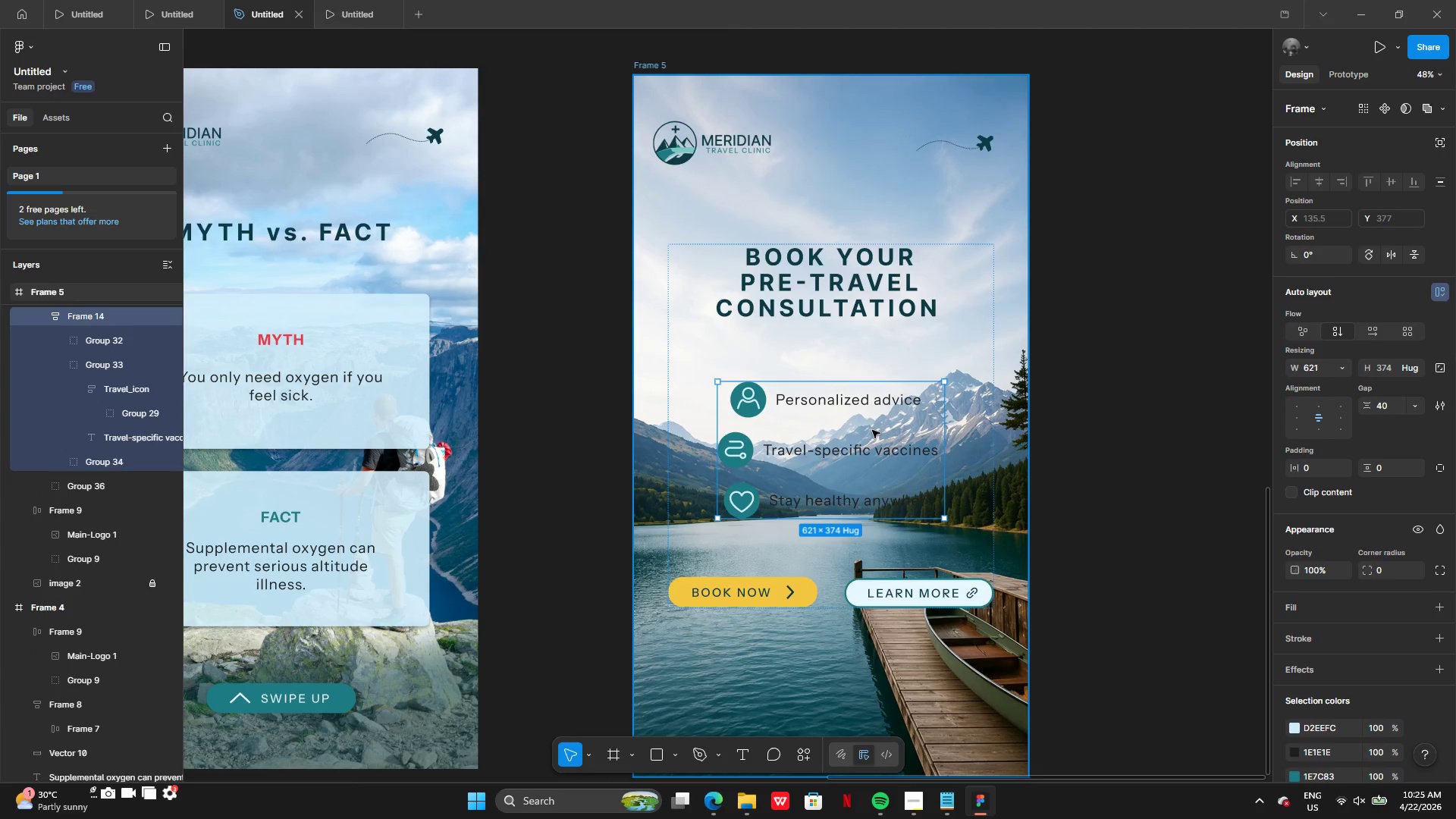 
key(Control+Z)
 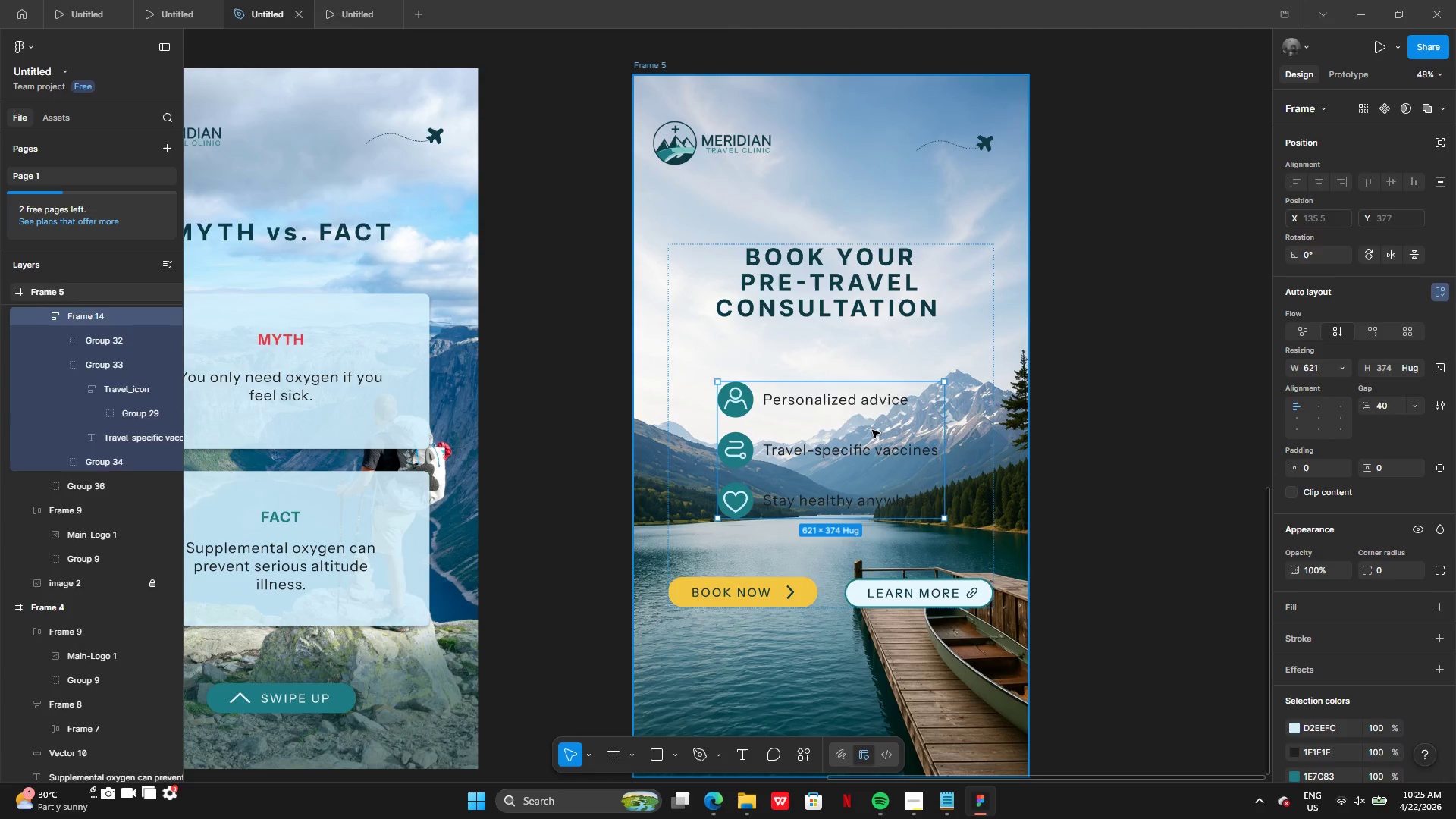 
key(Control+Z)
 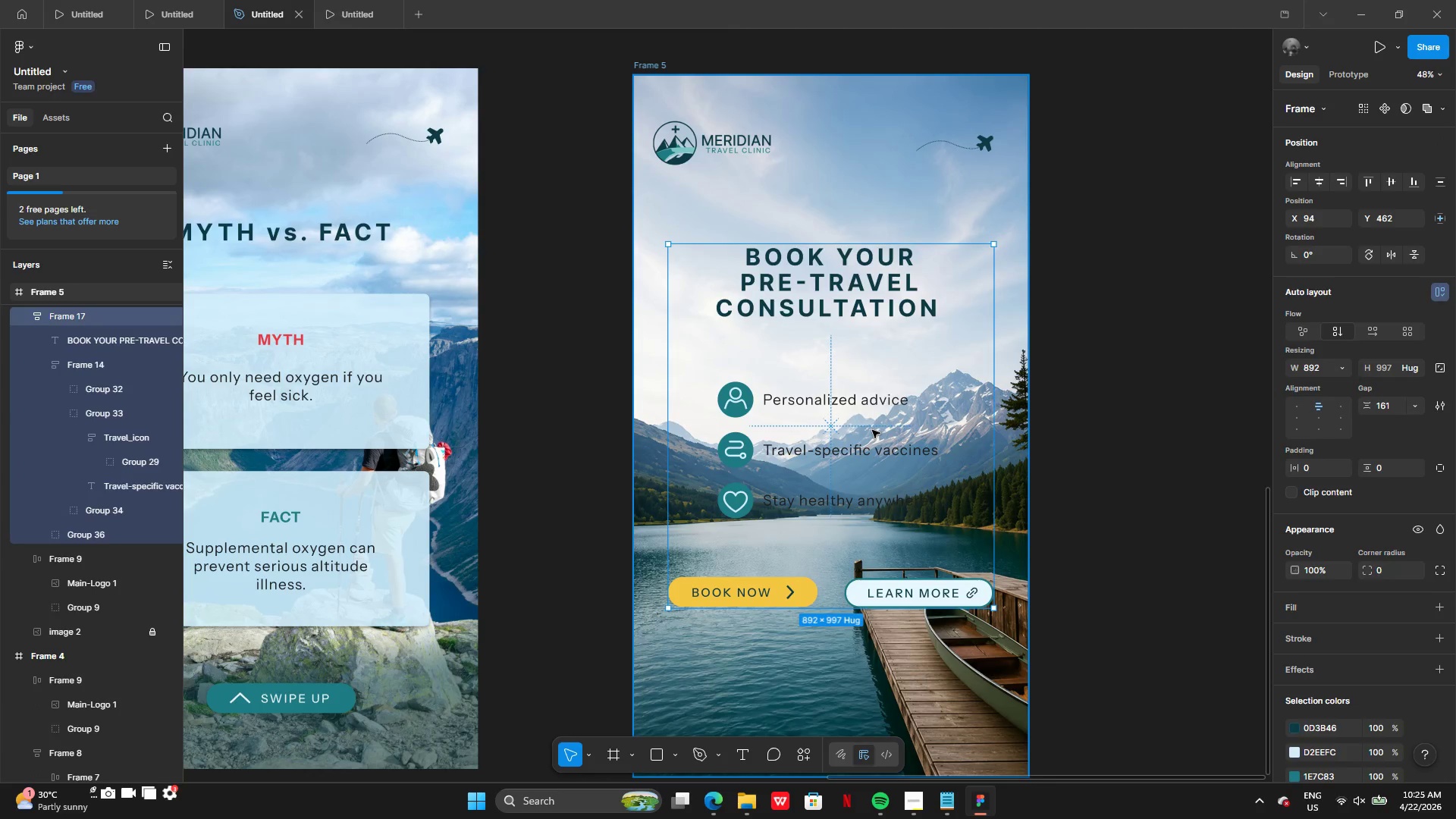 
key(Control+Z)
 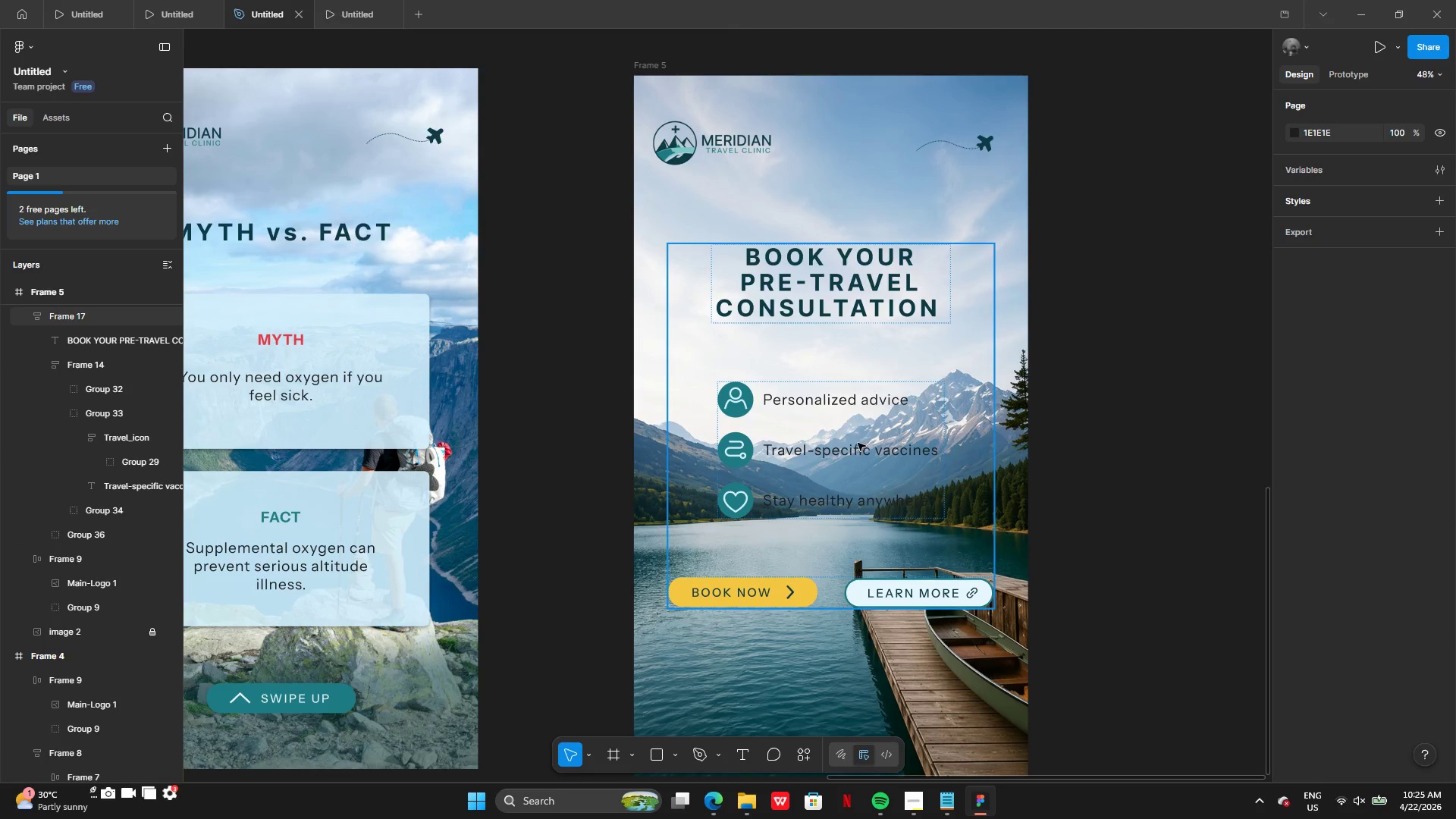 
left_click([857, 443])
 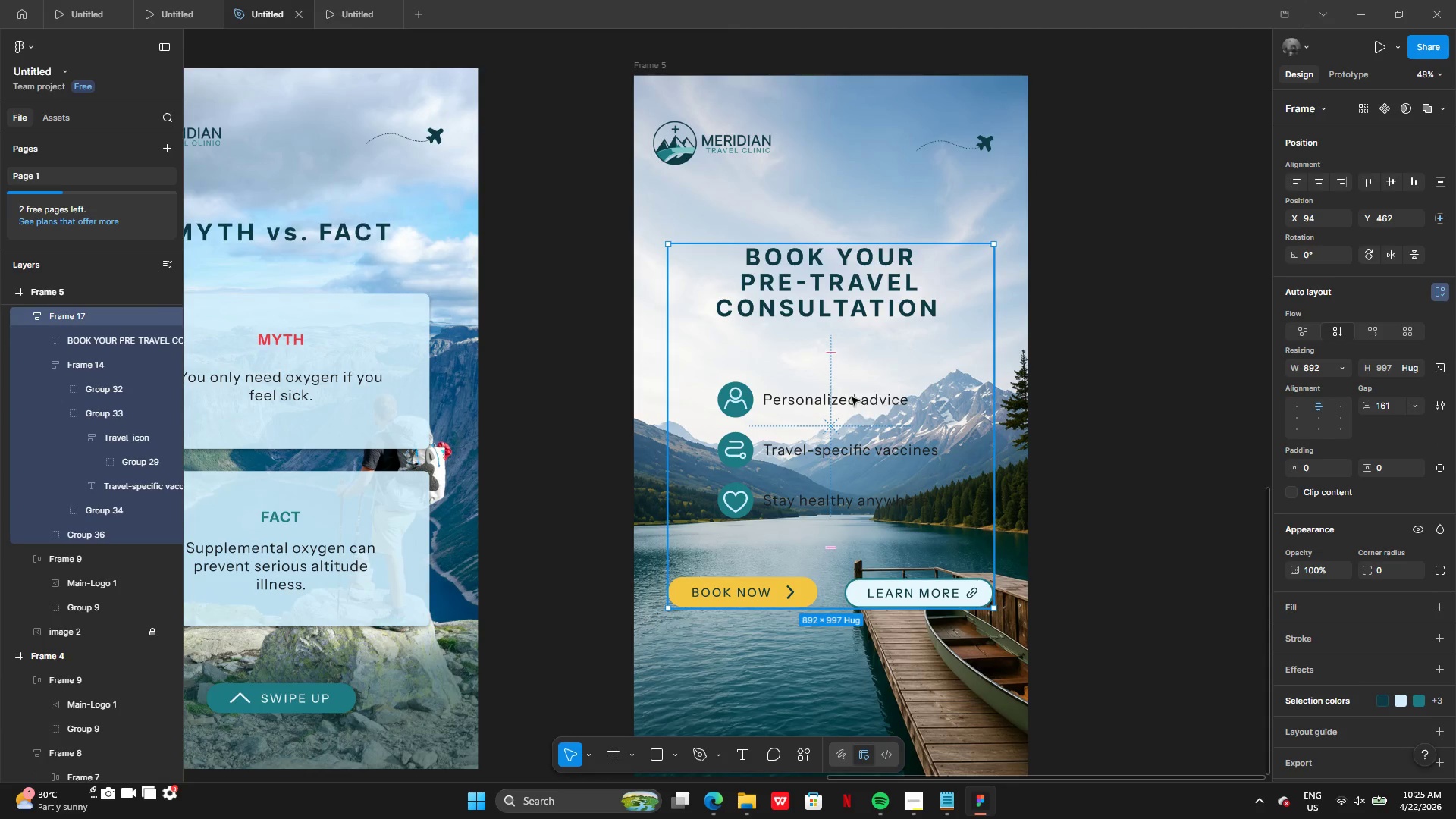 
left_click([852, 397])
 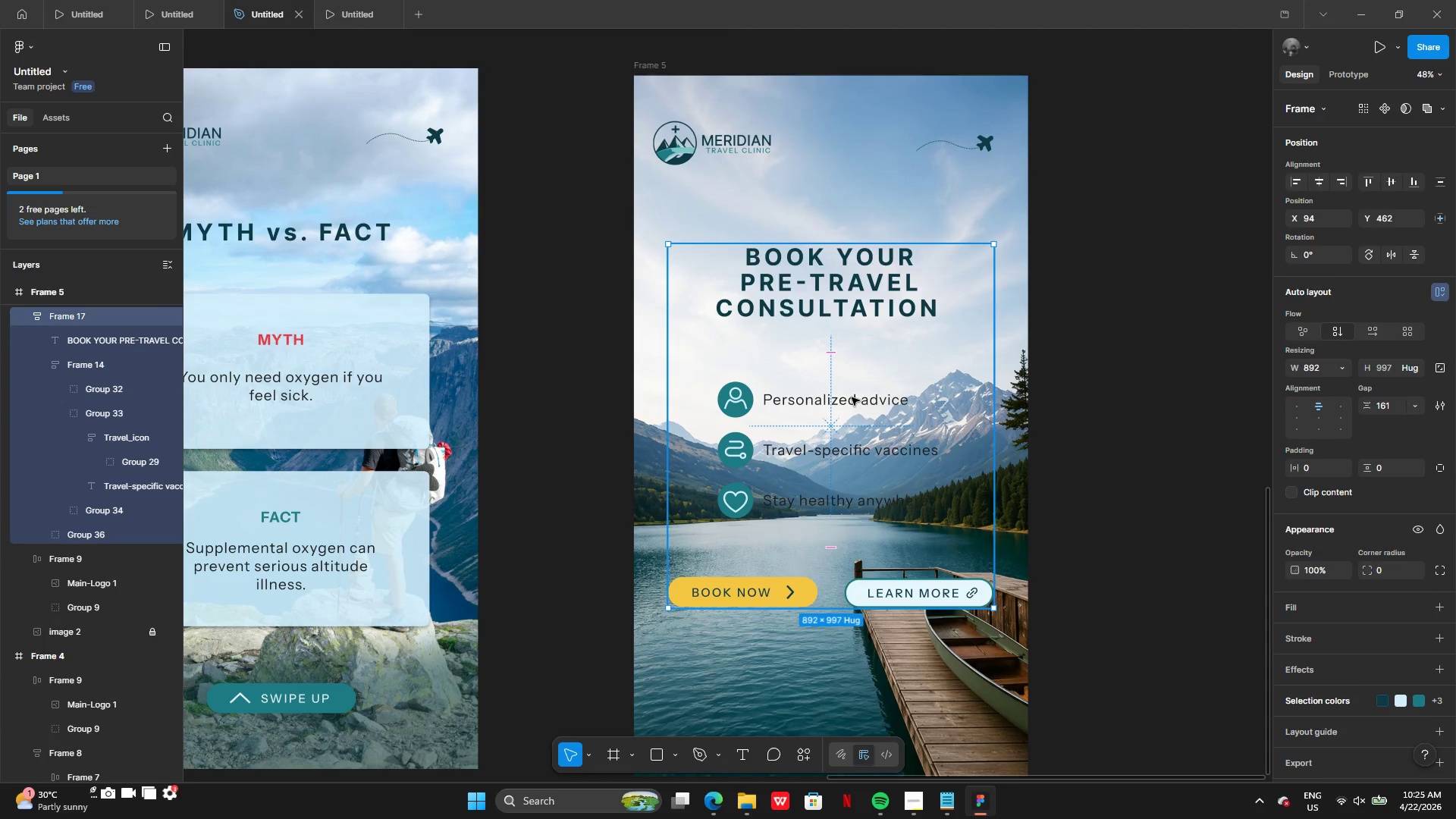 
key(Control+Z)
 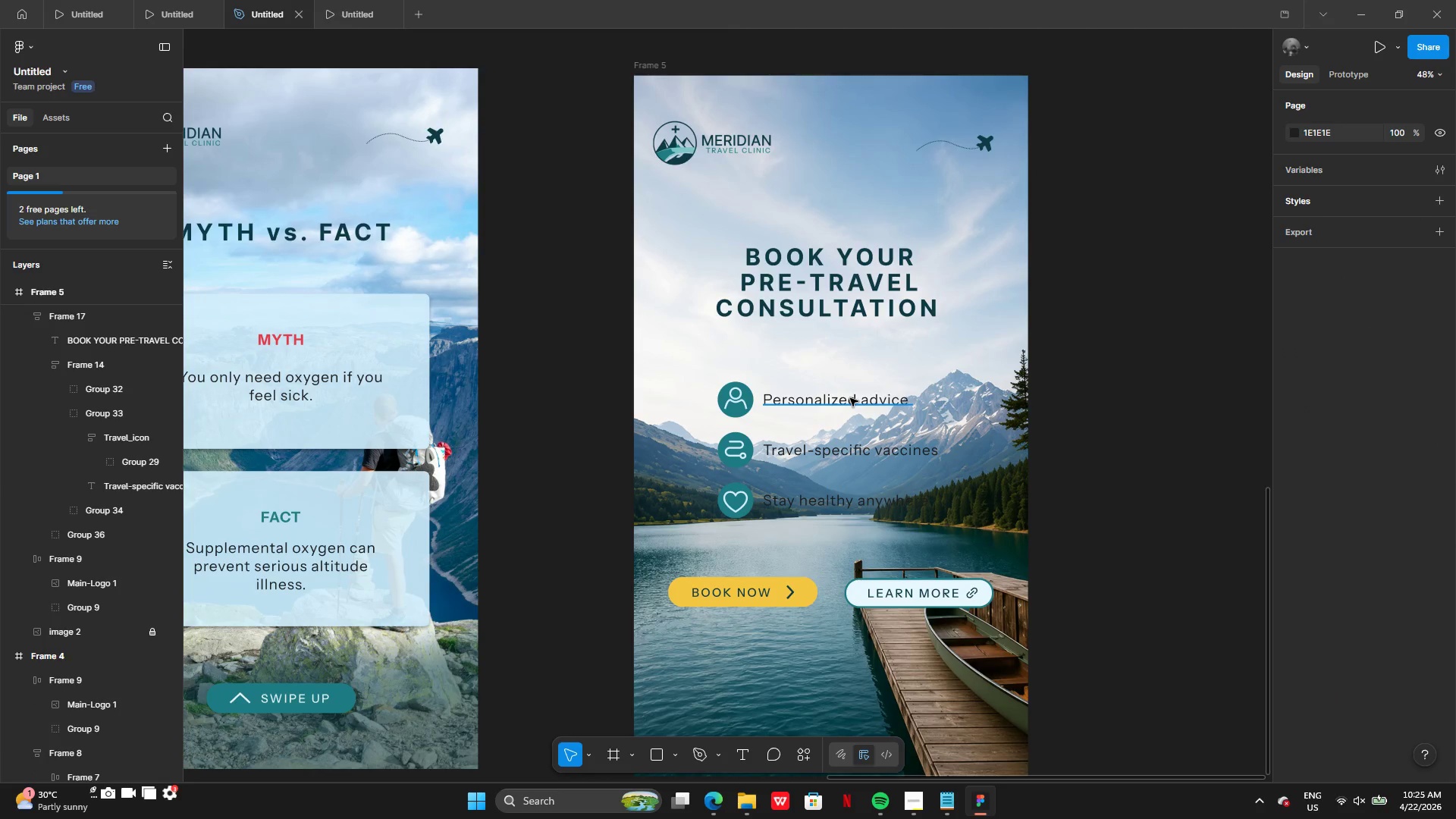 
key(Control+A)
 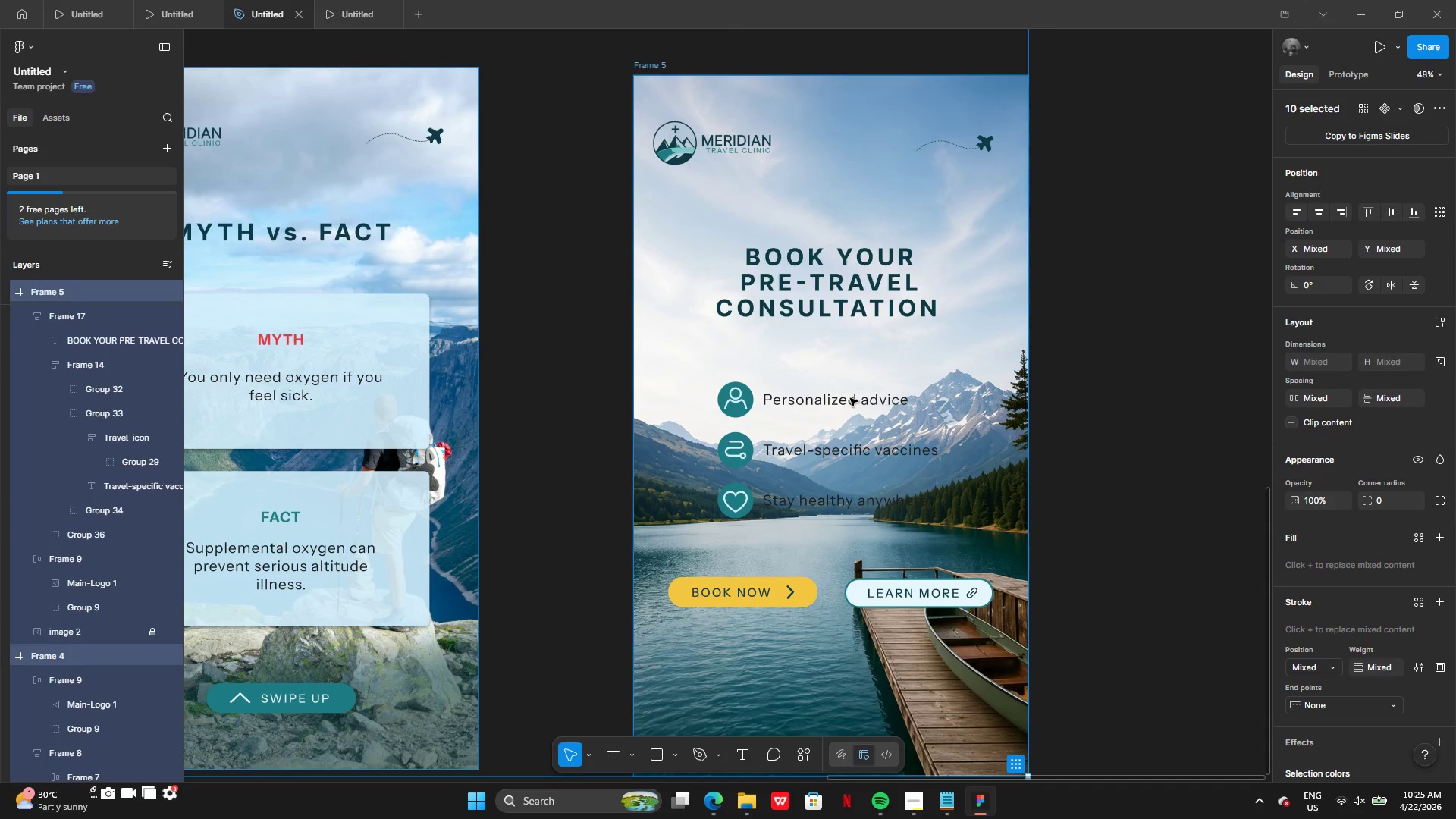 
key(Control+A)
 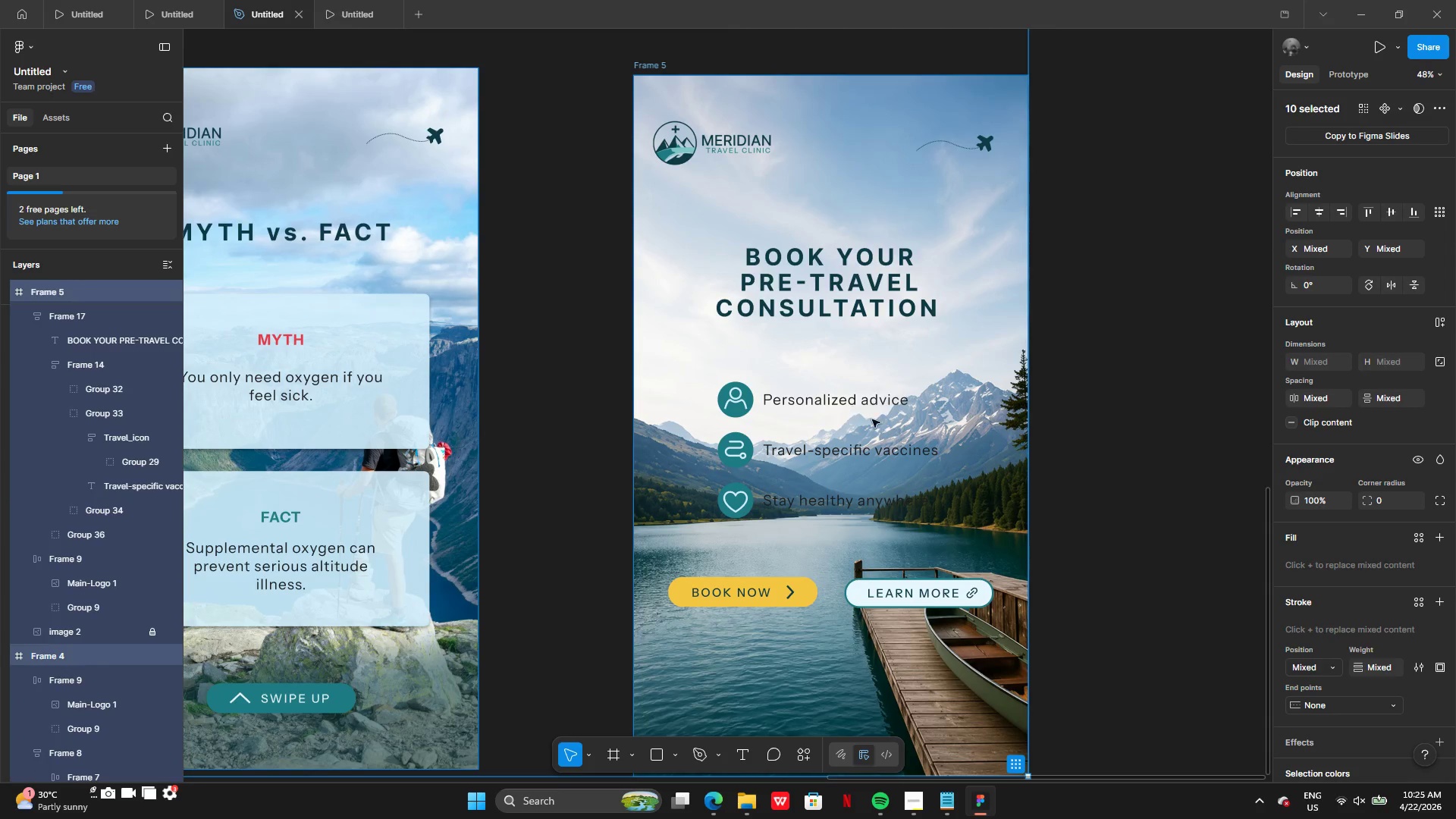 
left_click([1002, 445])
 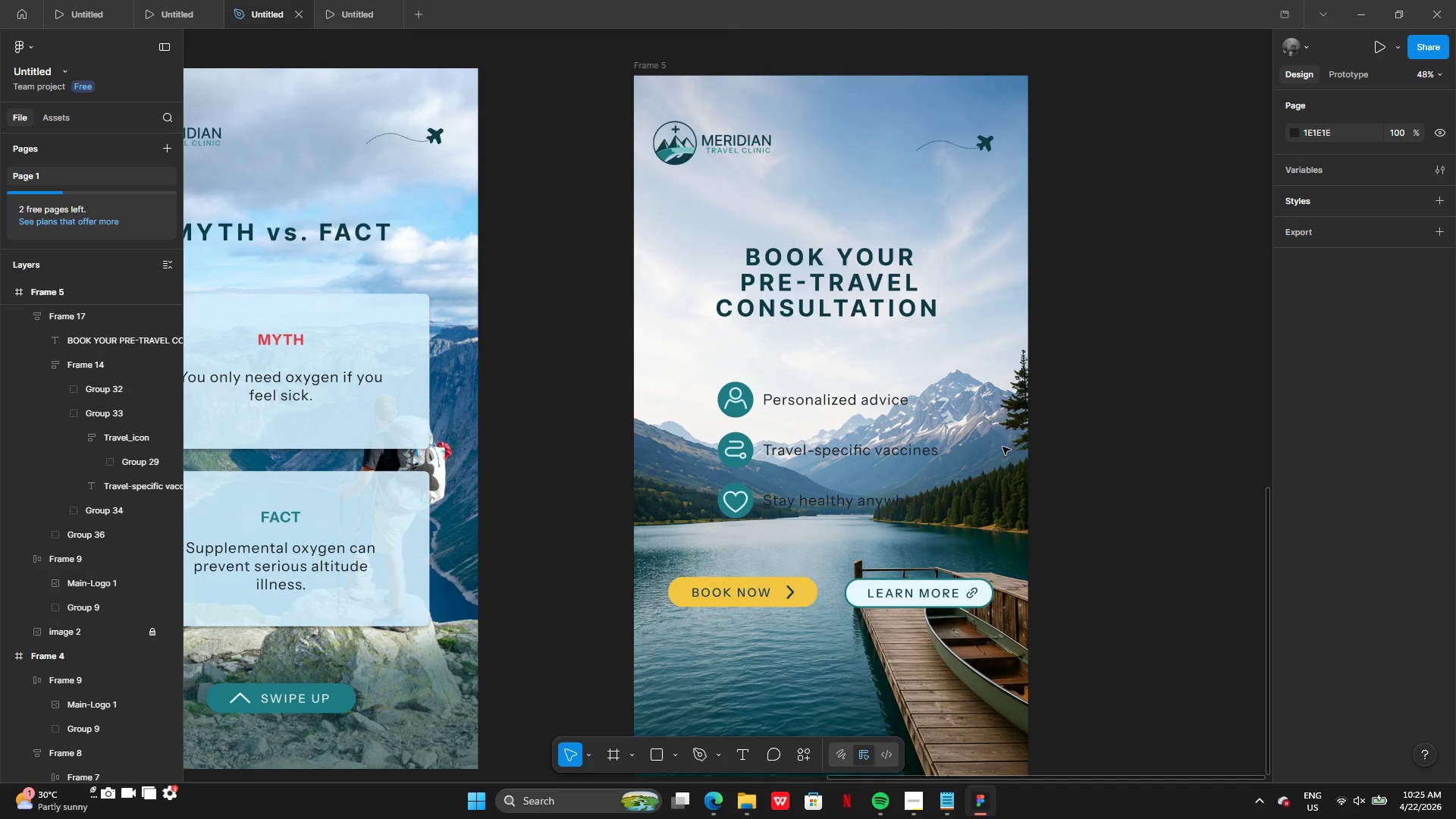 
key(Control+Z)
 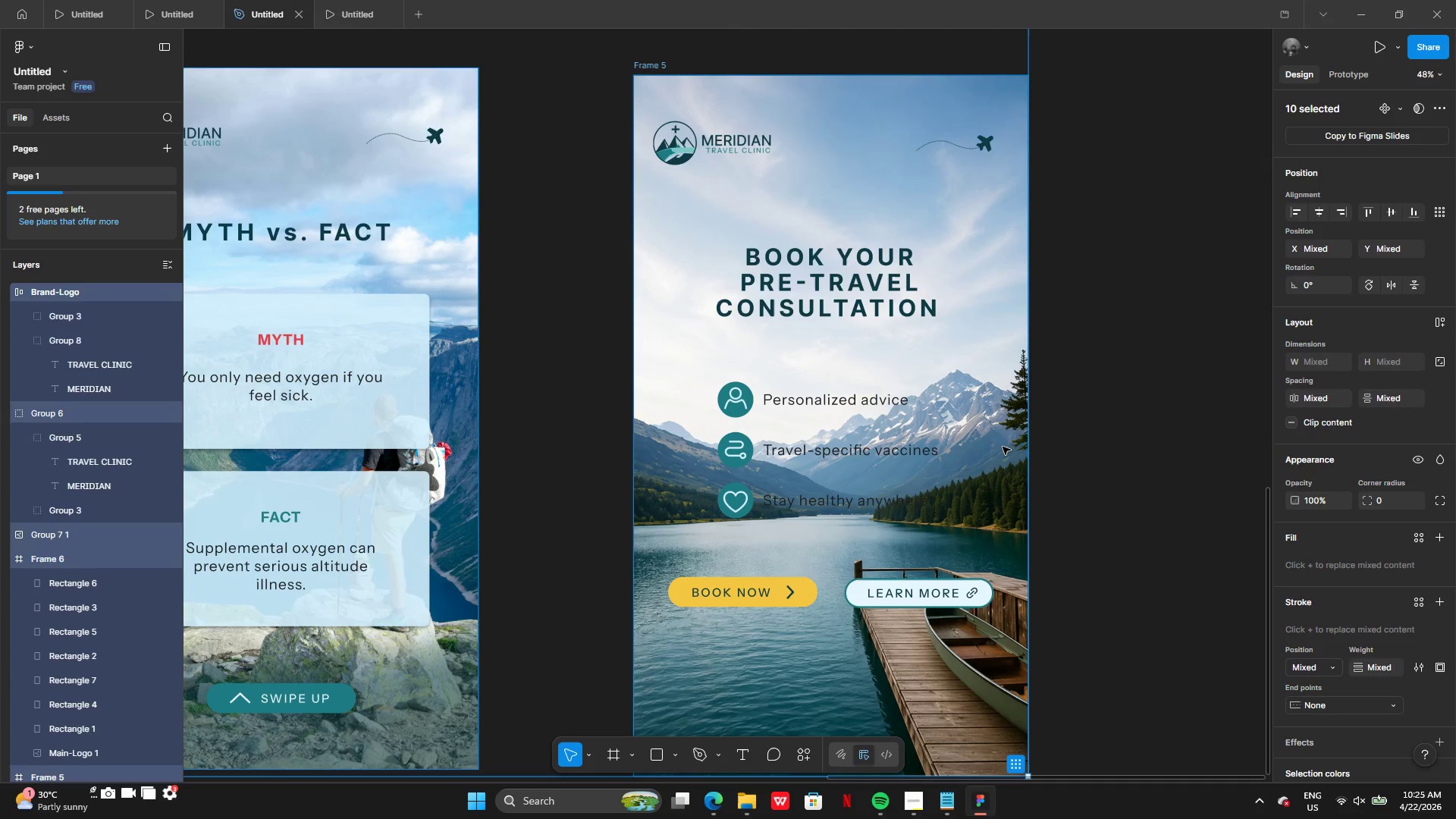 
key(Control+Z)
 